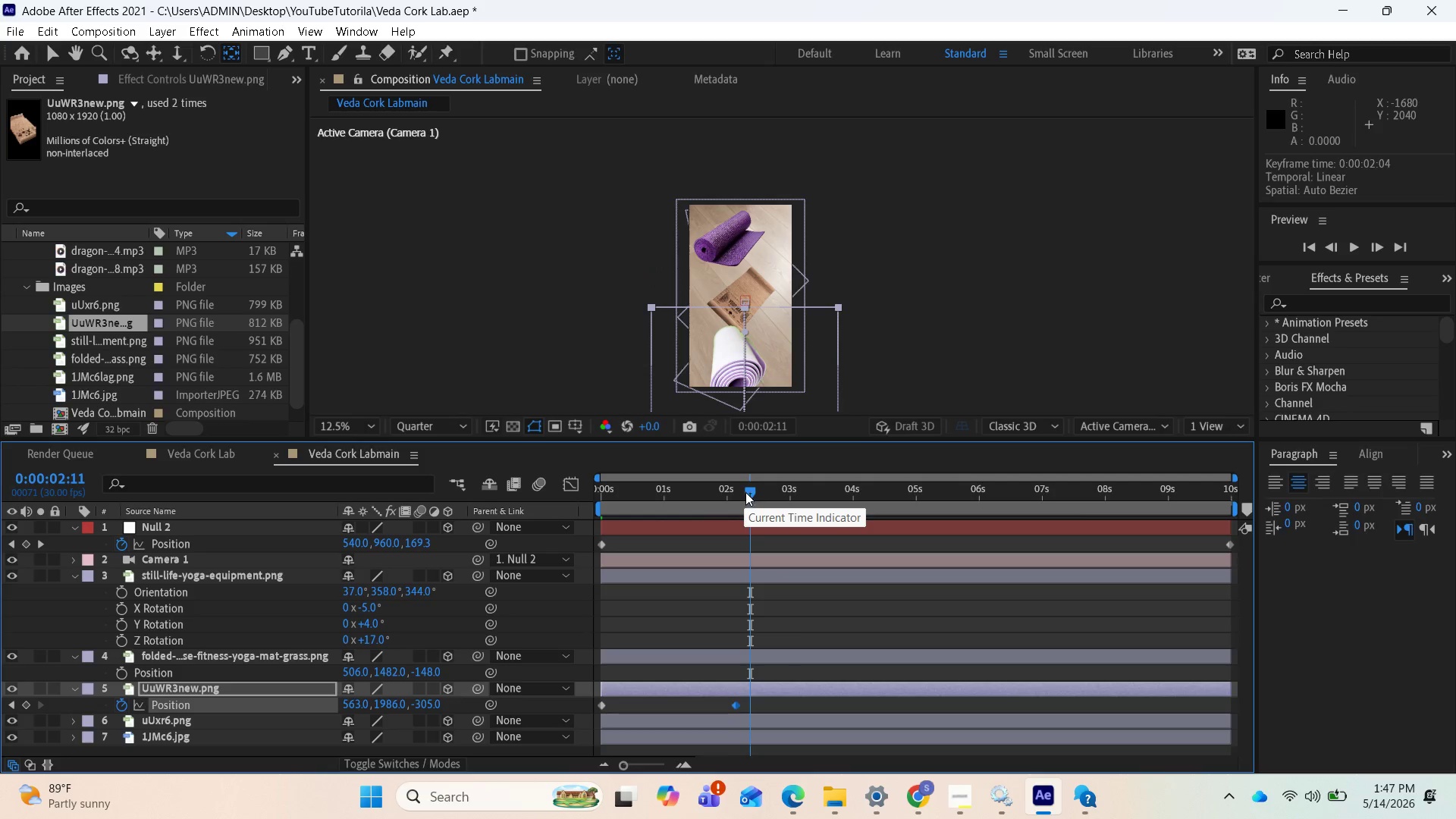 
left_click_drag(start_coordinate=[745, 492], to_coordinate=[462, 509])
 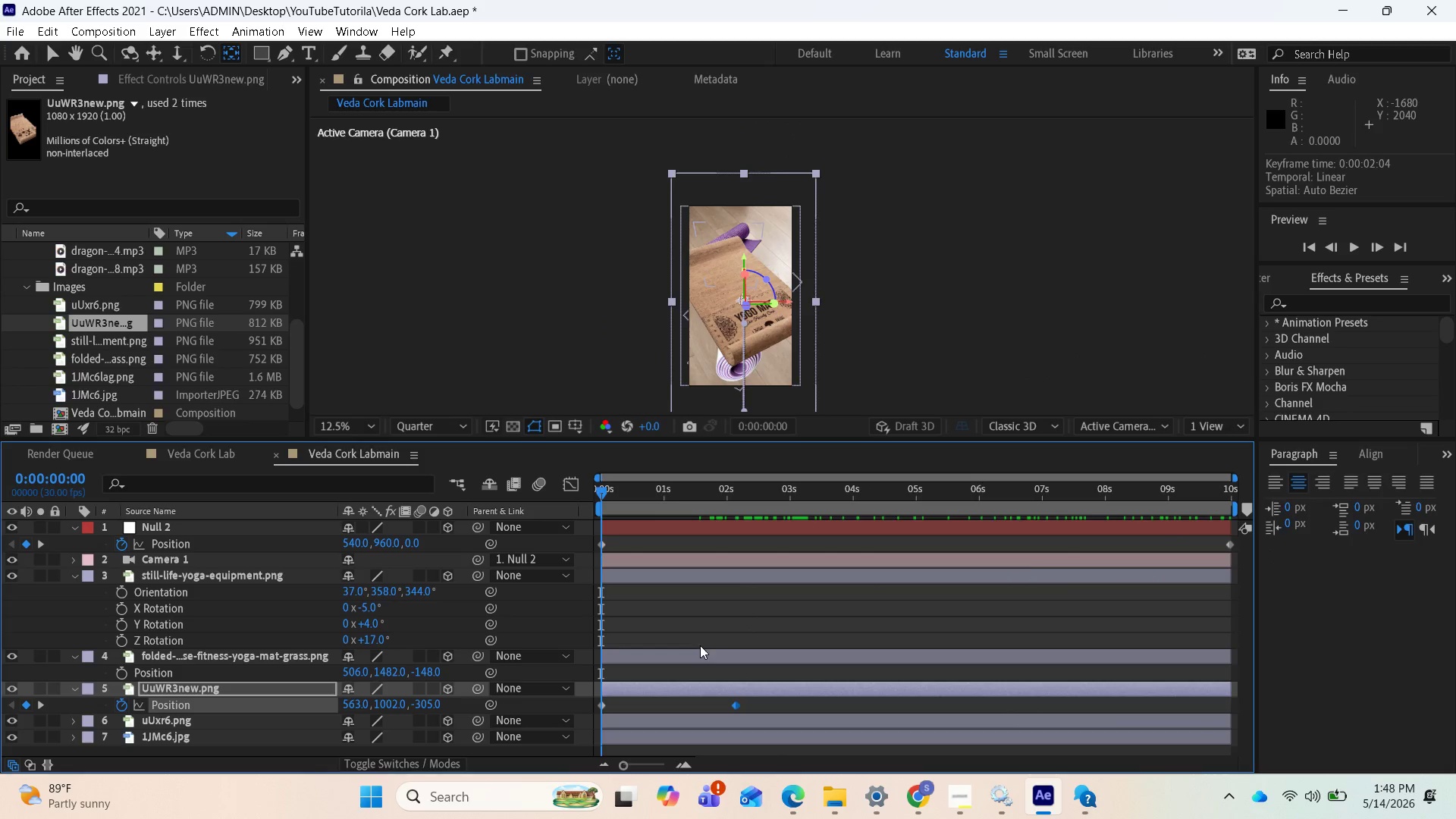 
key(Space)
 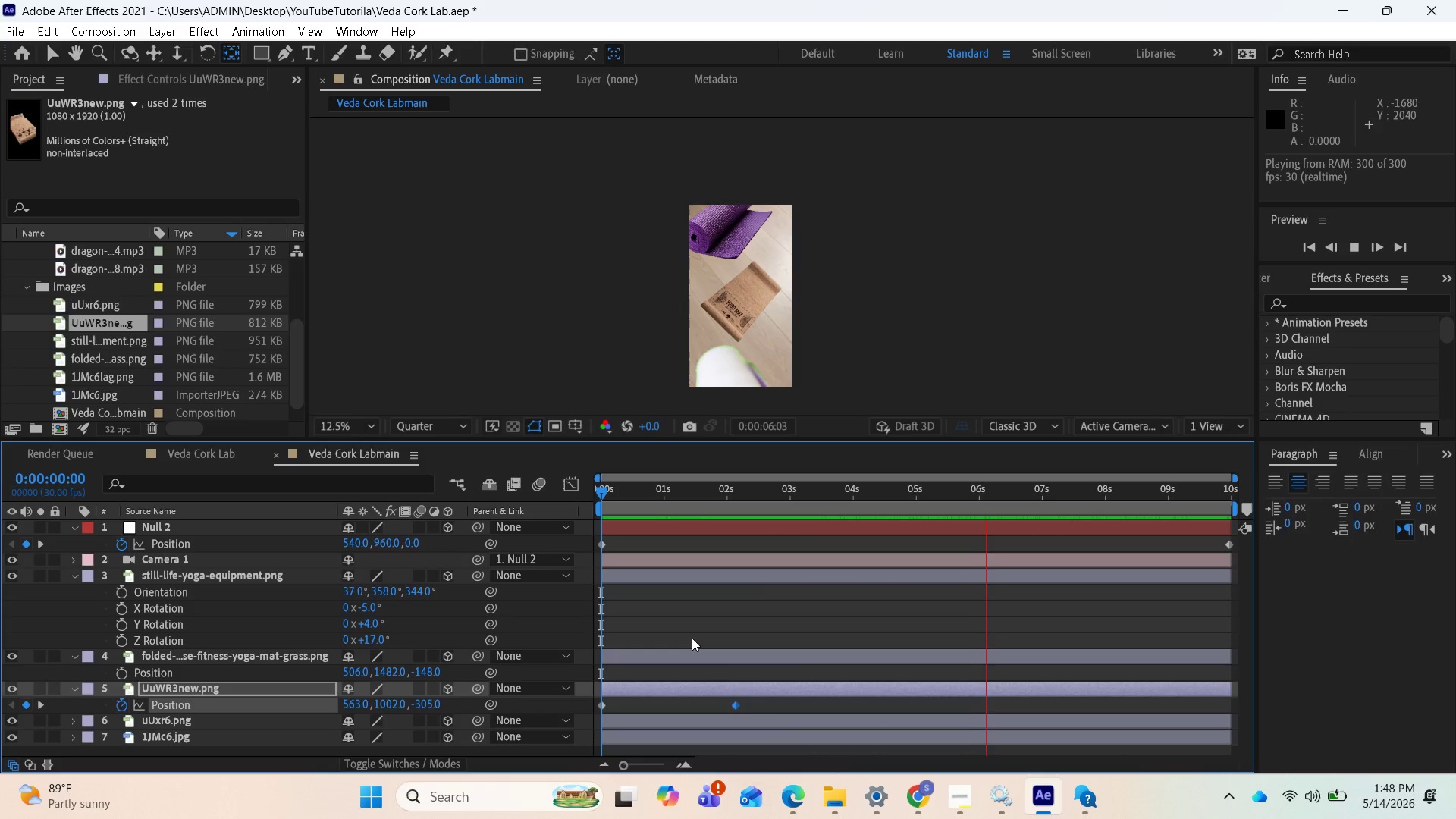 
wait(11.38)
 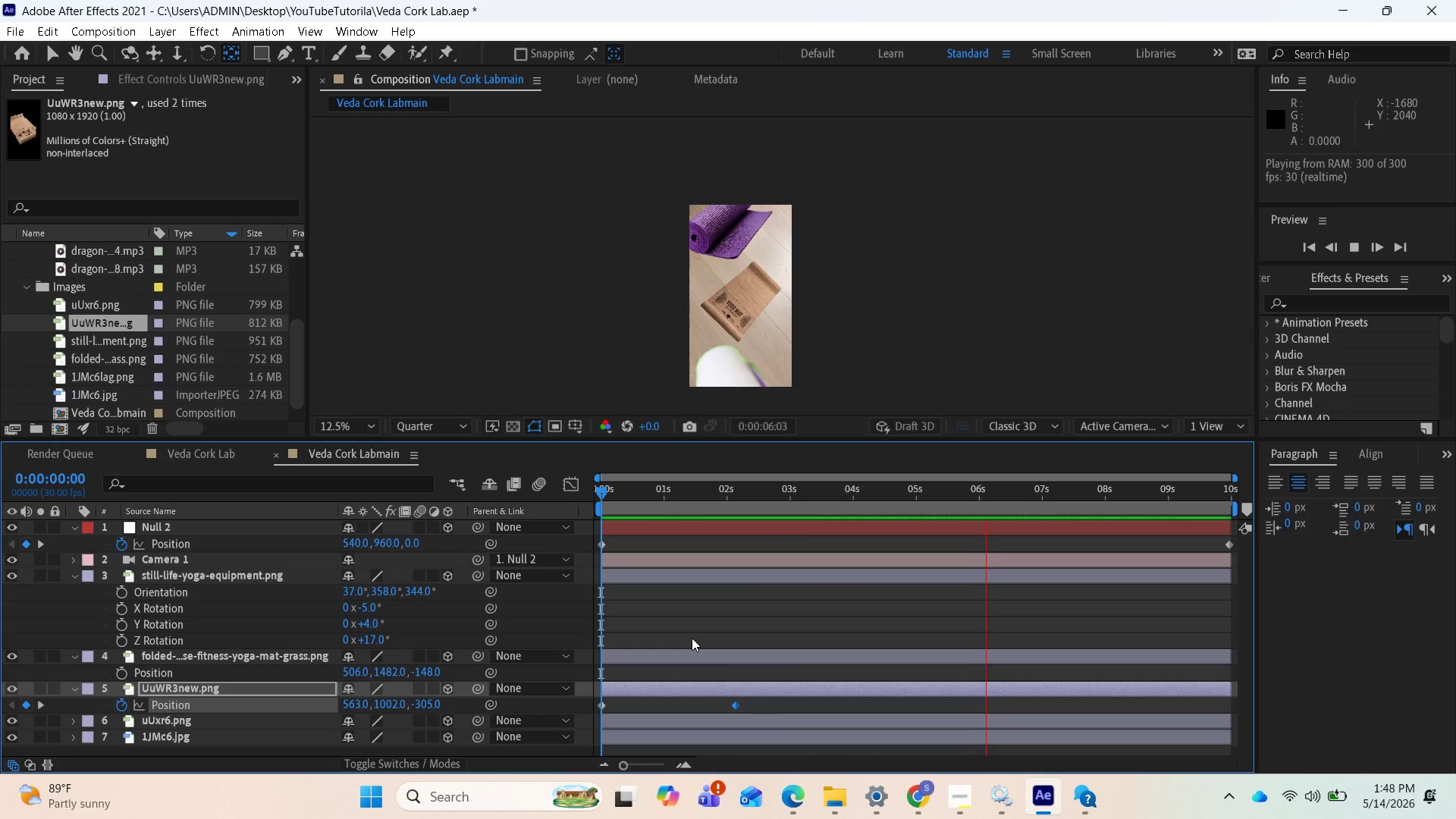 
key(Space)
 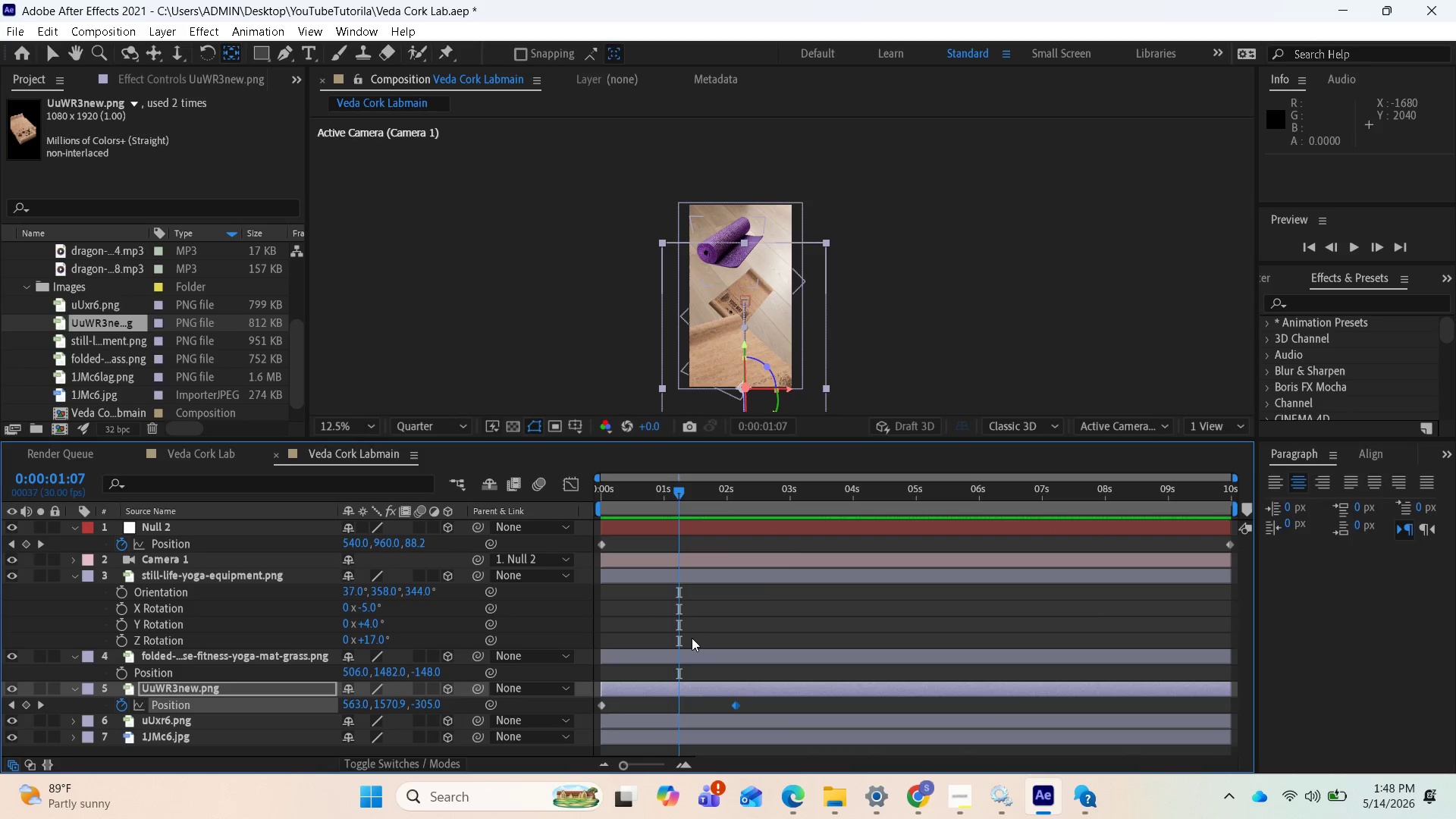 
key(Space)
 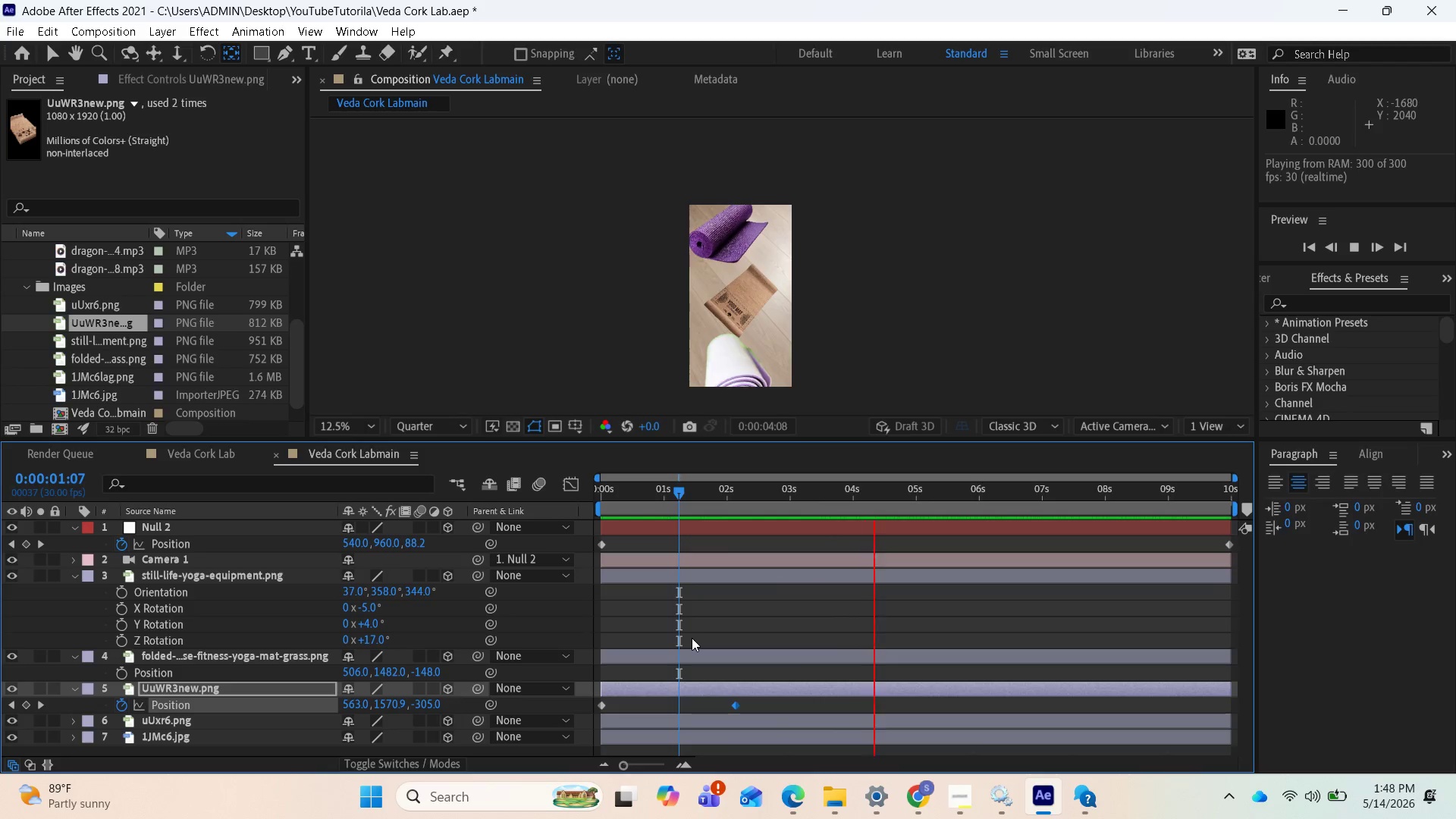 
key(Space)
 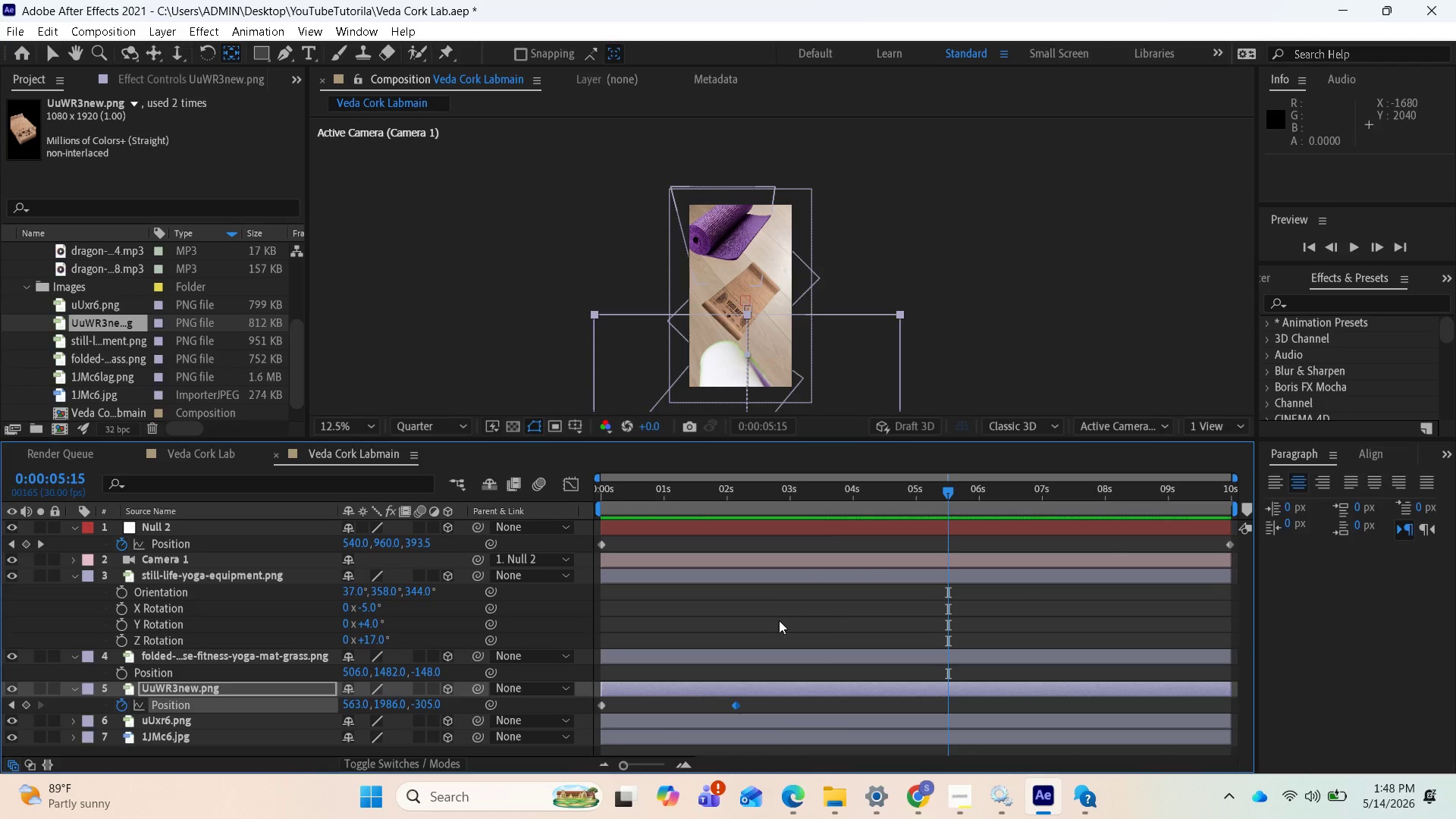 
mouse_move([750, 576])
 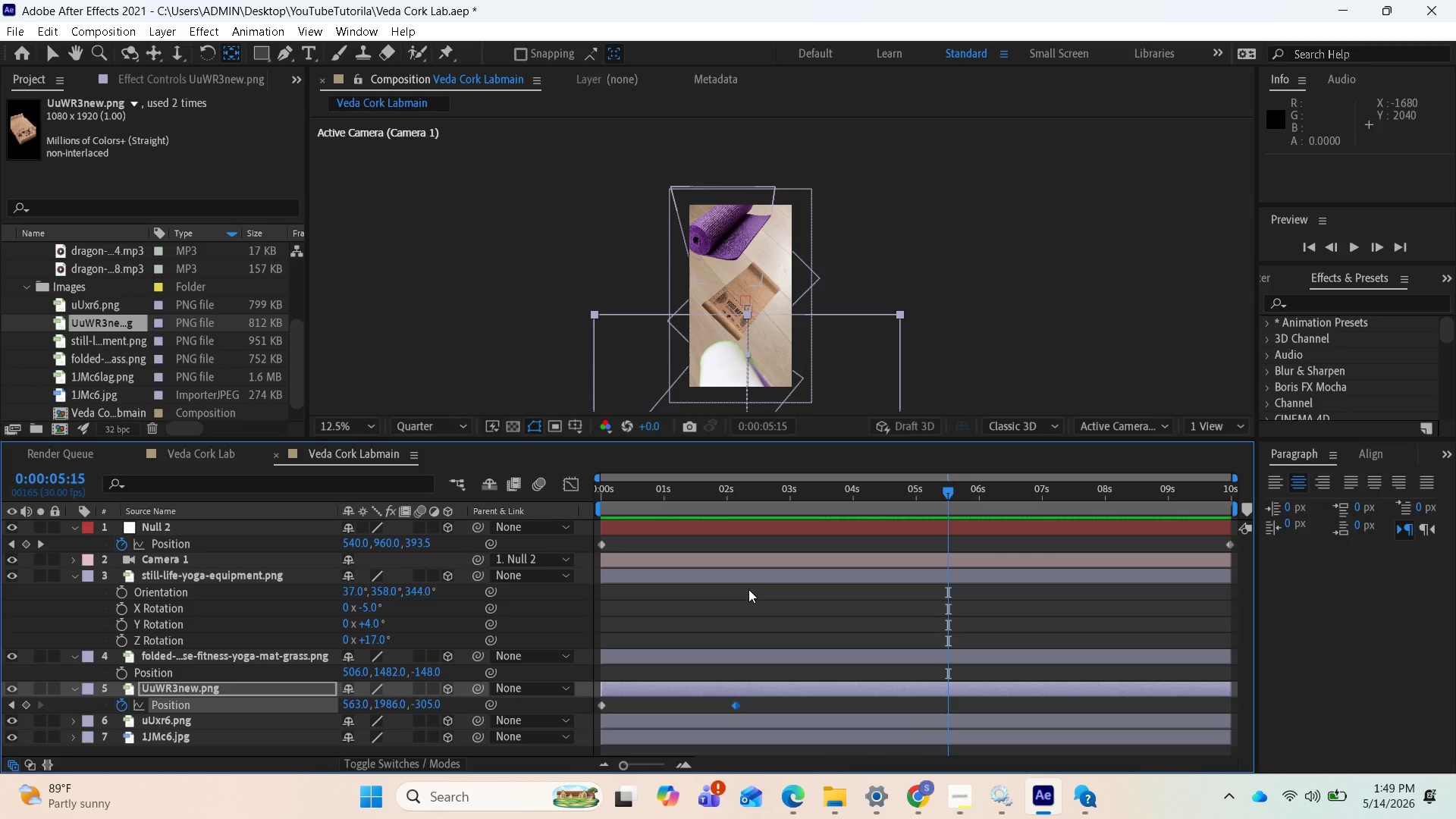 
wait(70.26)
 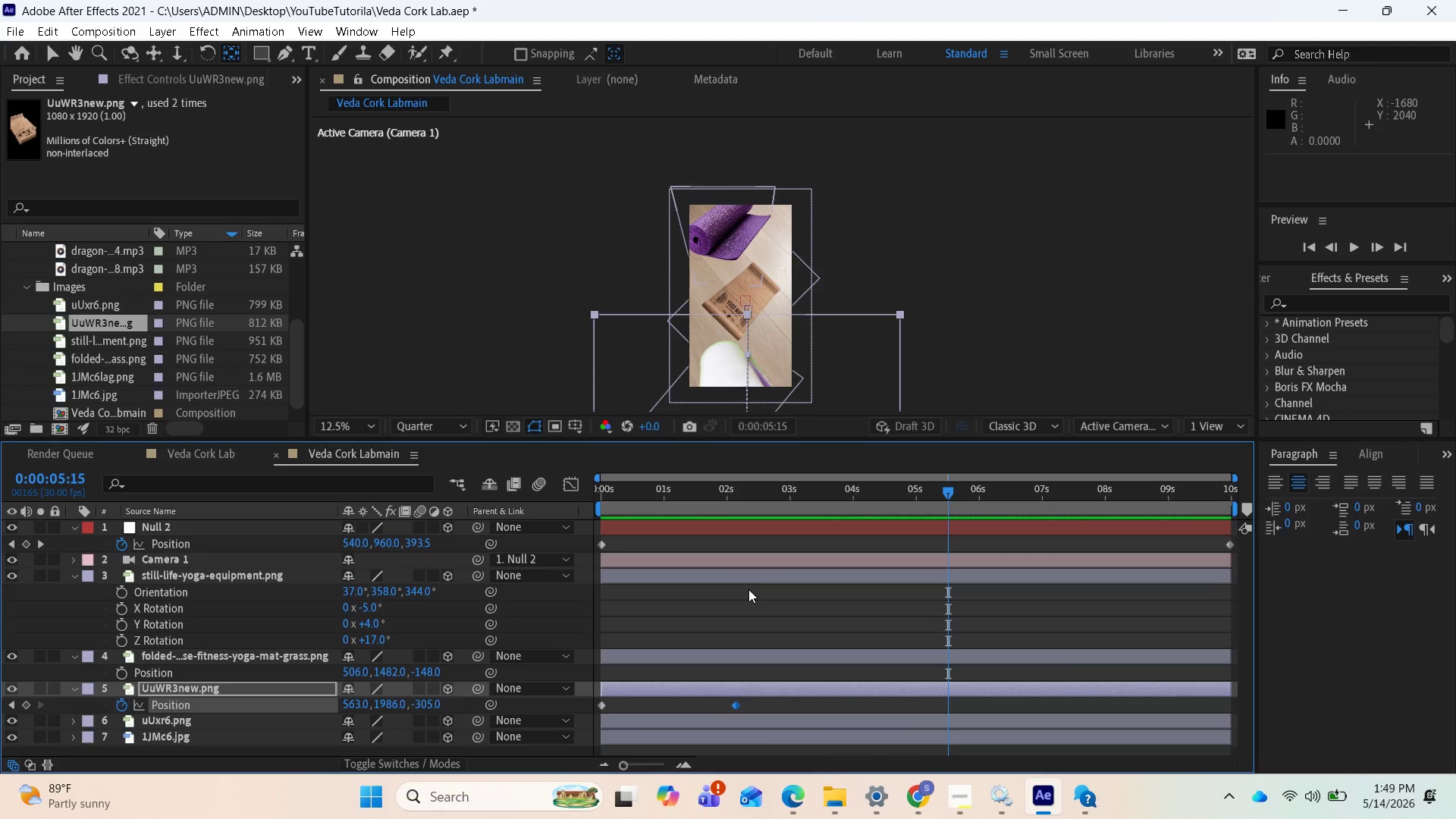 
left_click_drag(start_coordinate=[947, 491], to_coordinate=[473, 489])
 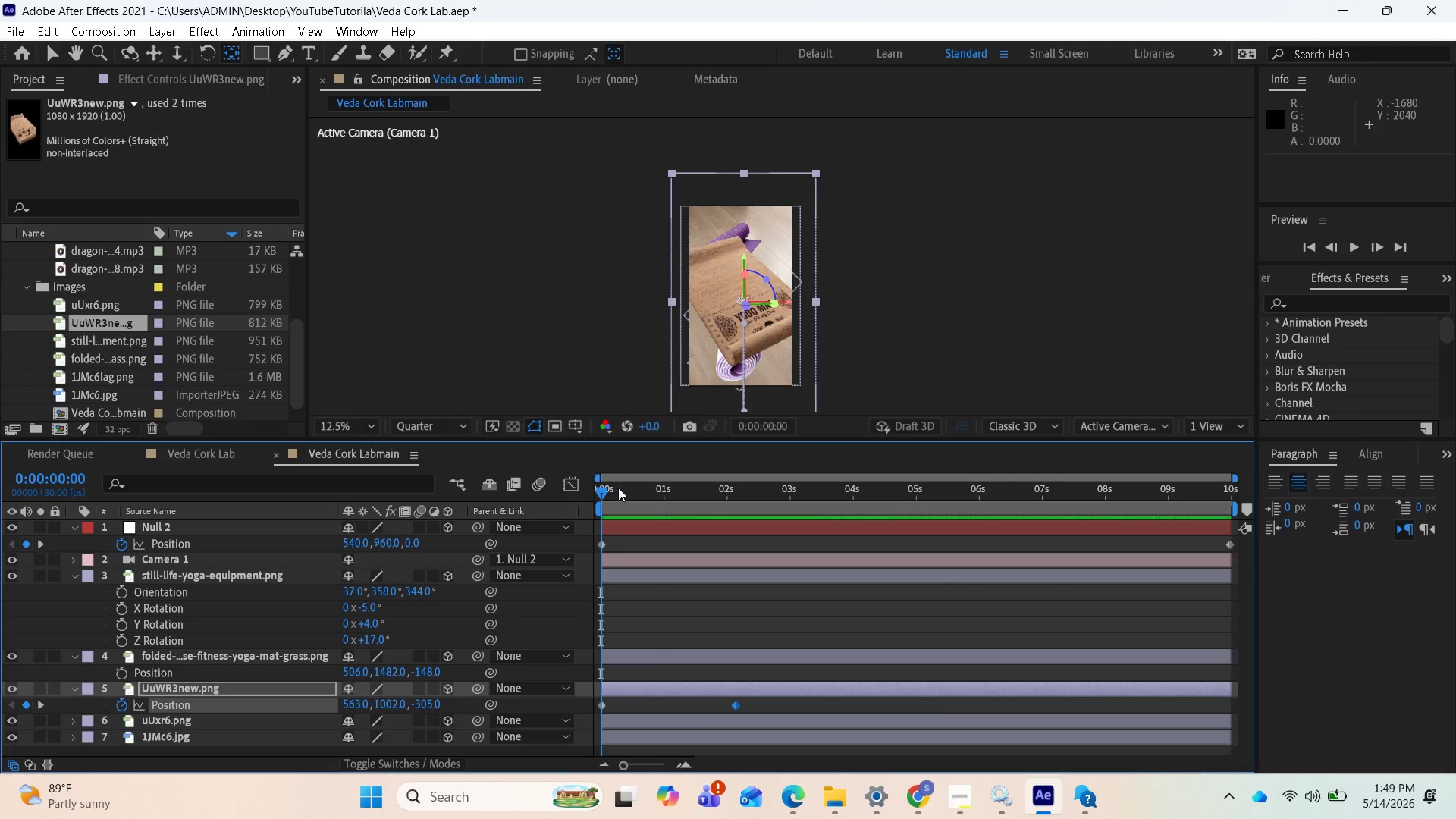 
mouse_move([648, 485])
 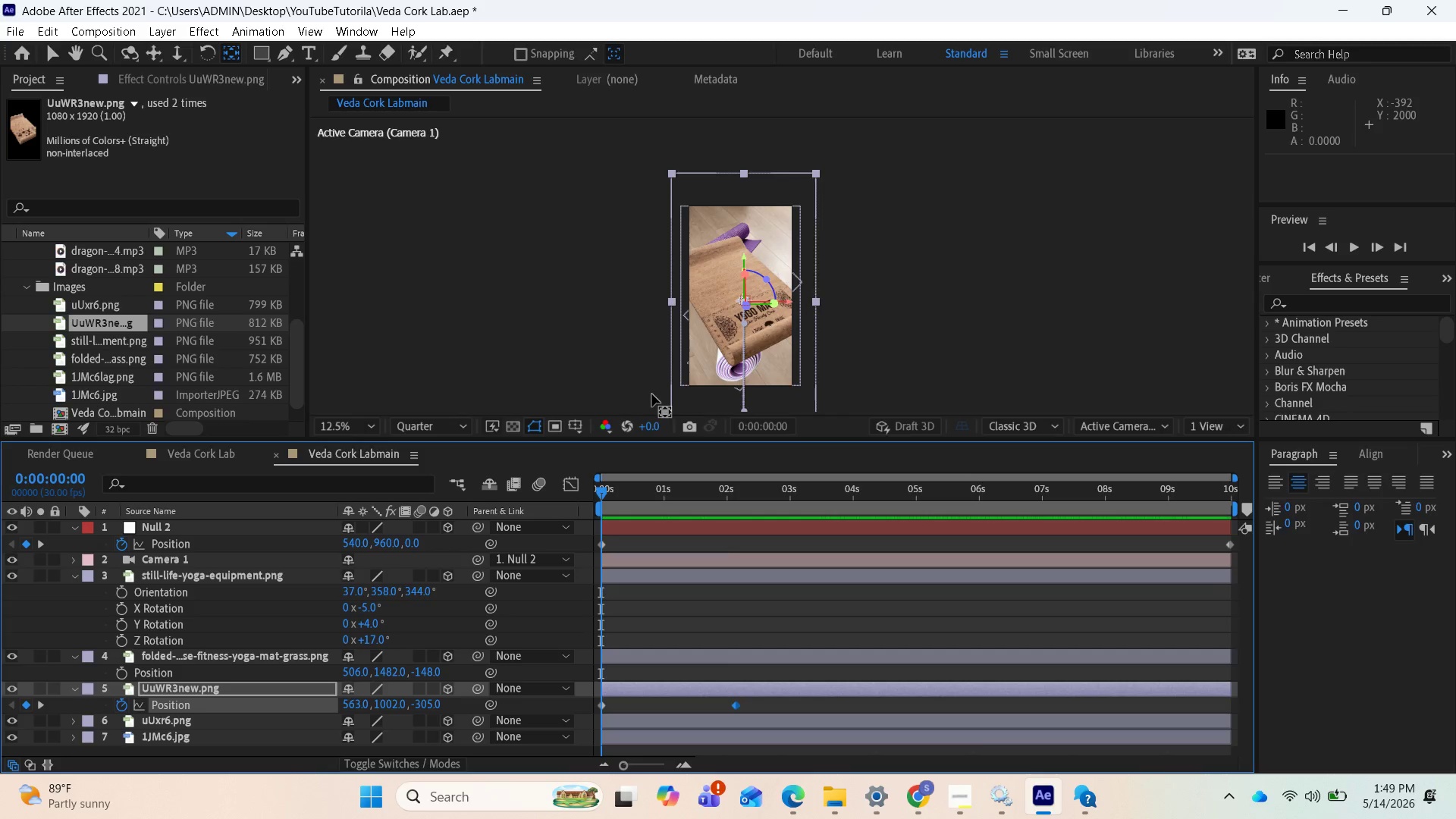 
wait(6.93)
 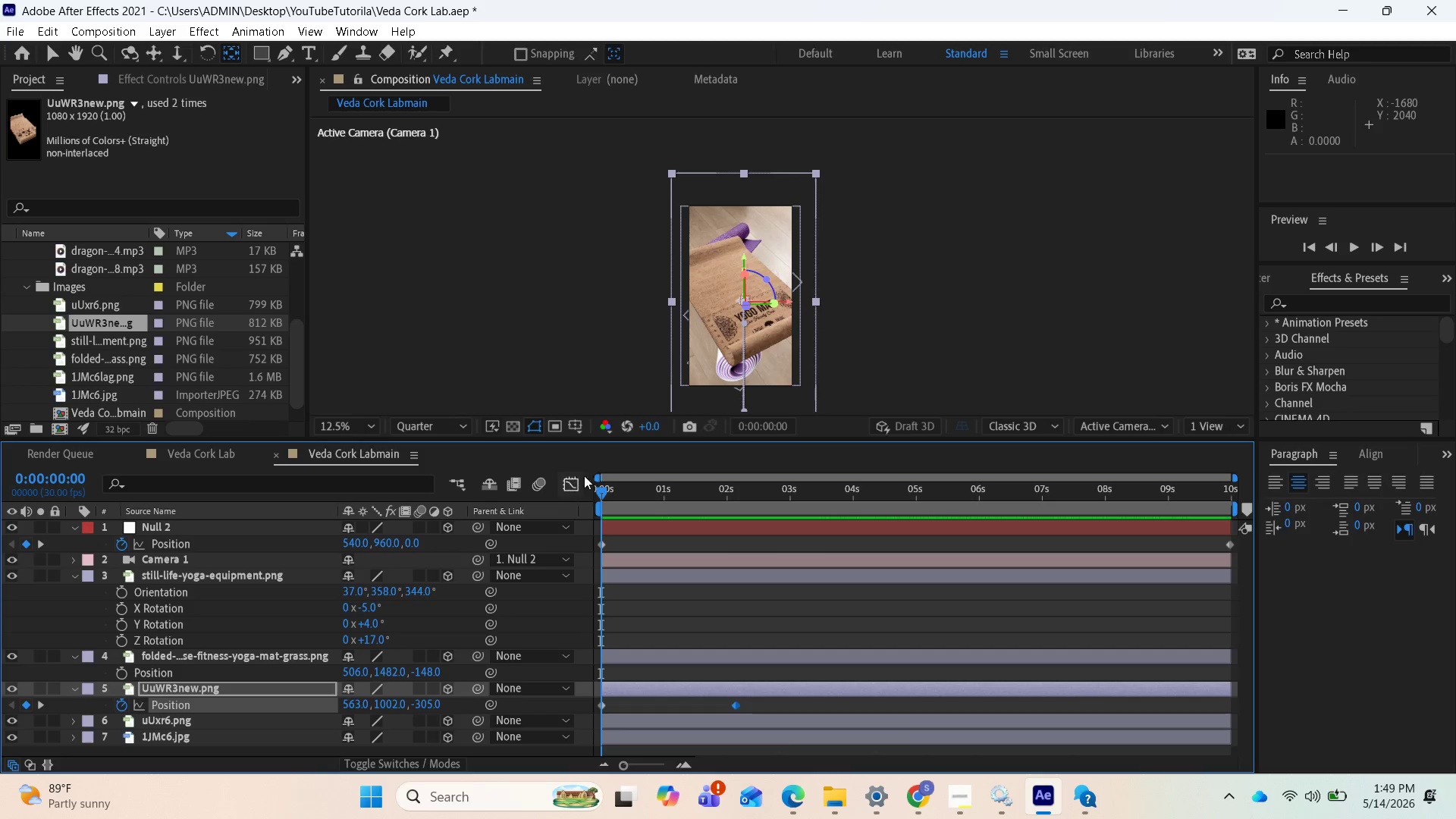 
left_click_drag(start_coordinate=[601, 491], to_coordinate=[718, 485])
 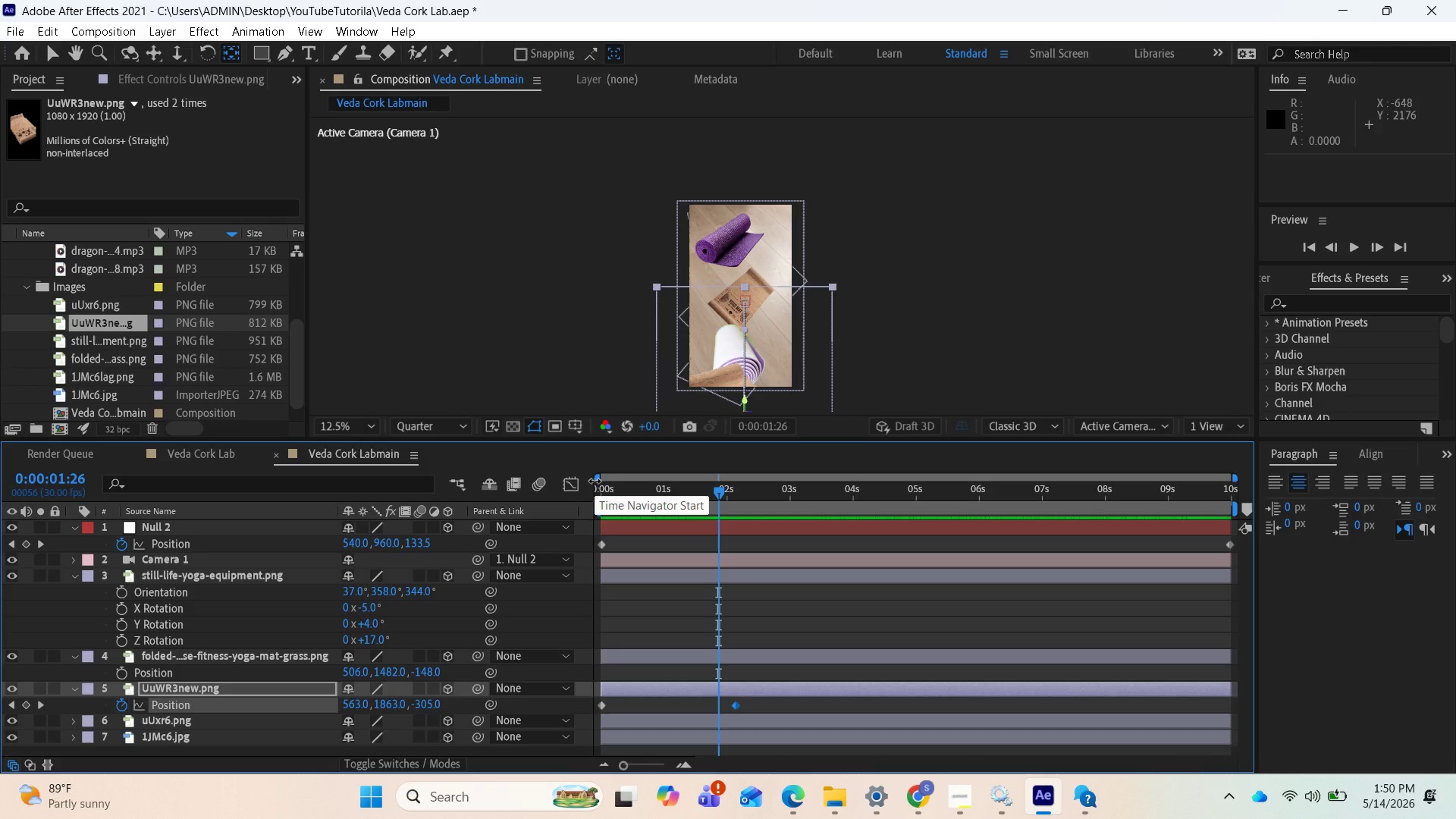 
wait(10.38)
 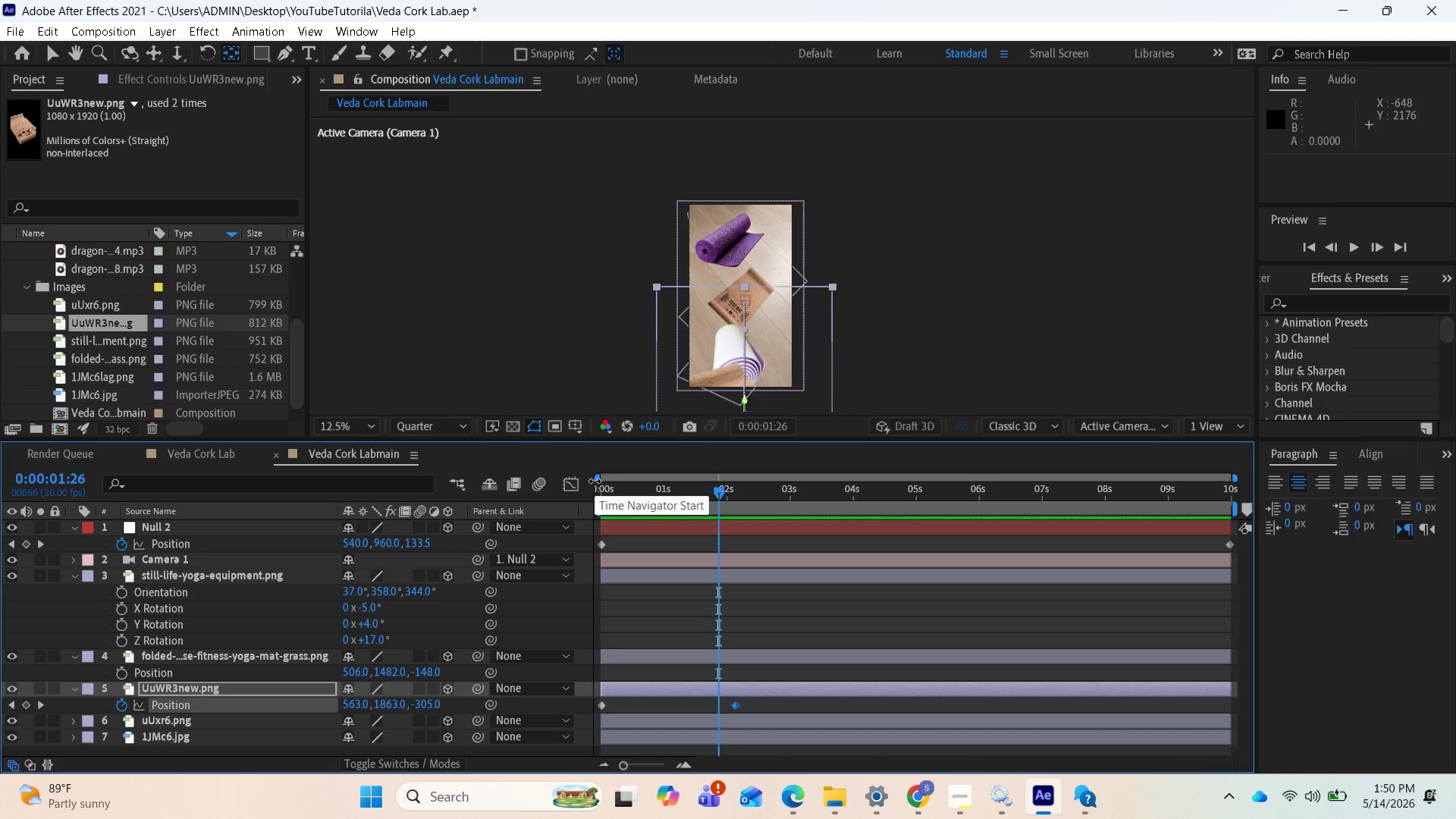 
left_click([11, 692])
 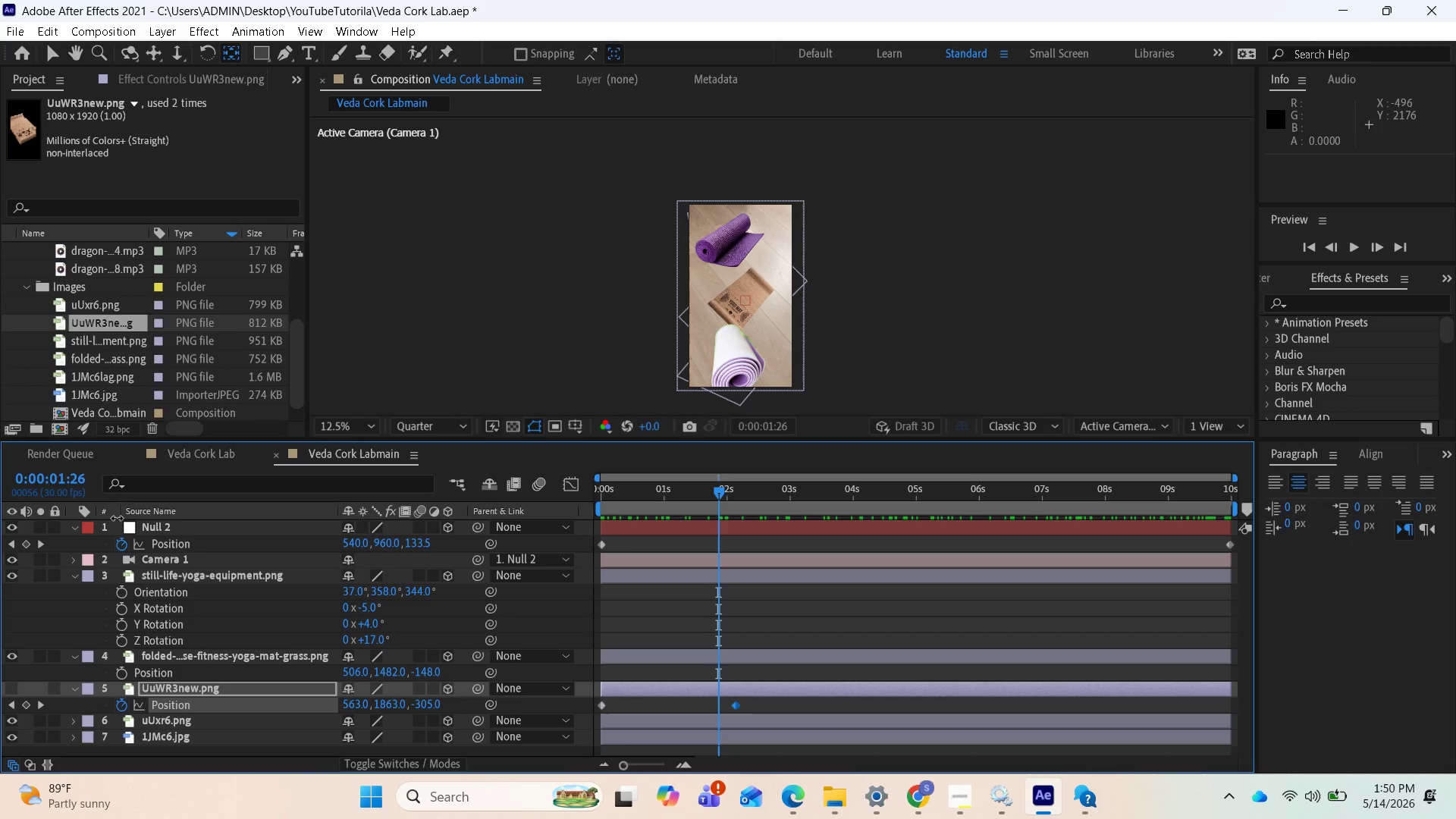 
wait(5.08)
 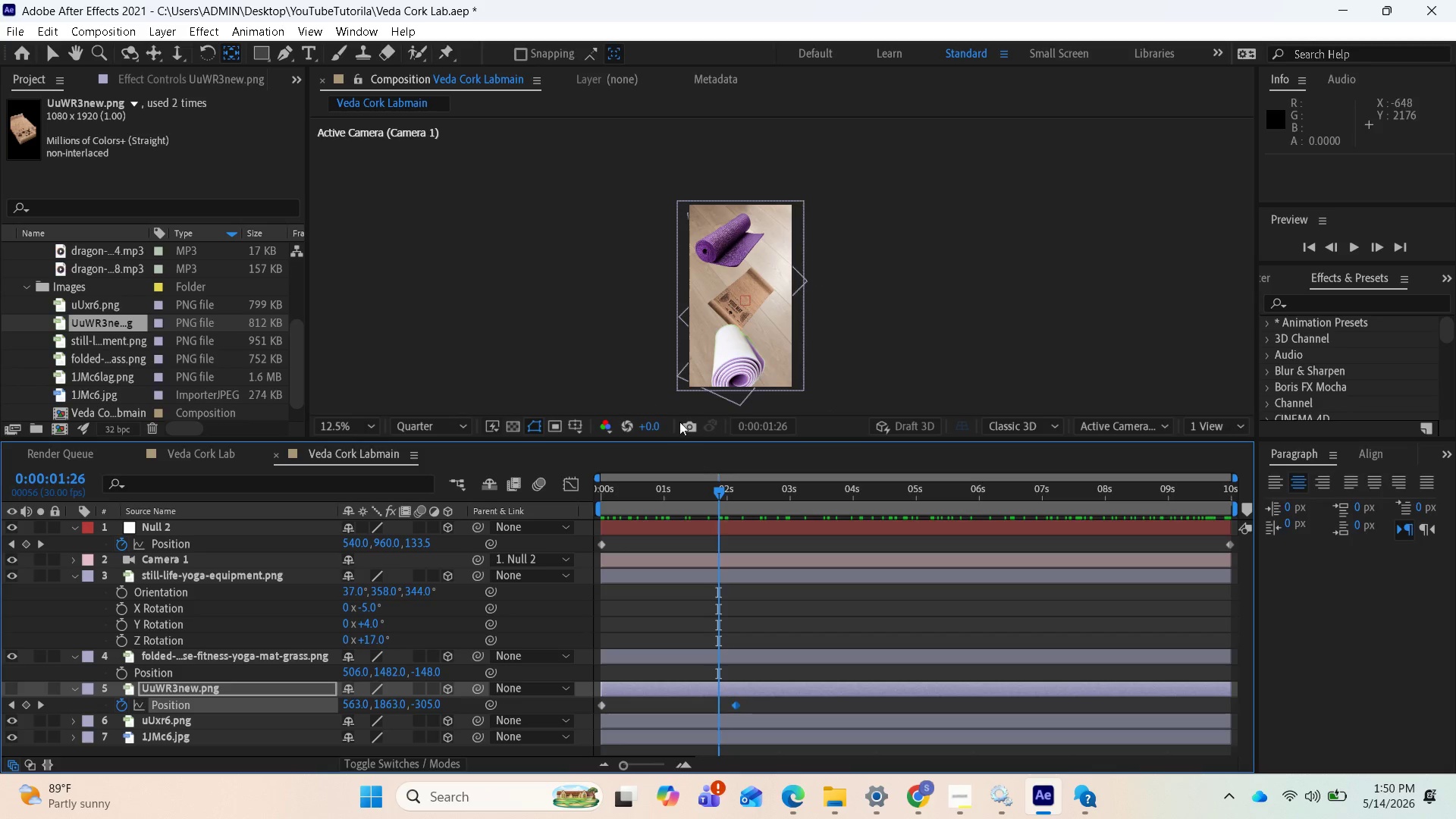 
left_click([156, 685])
 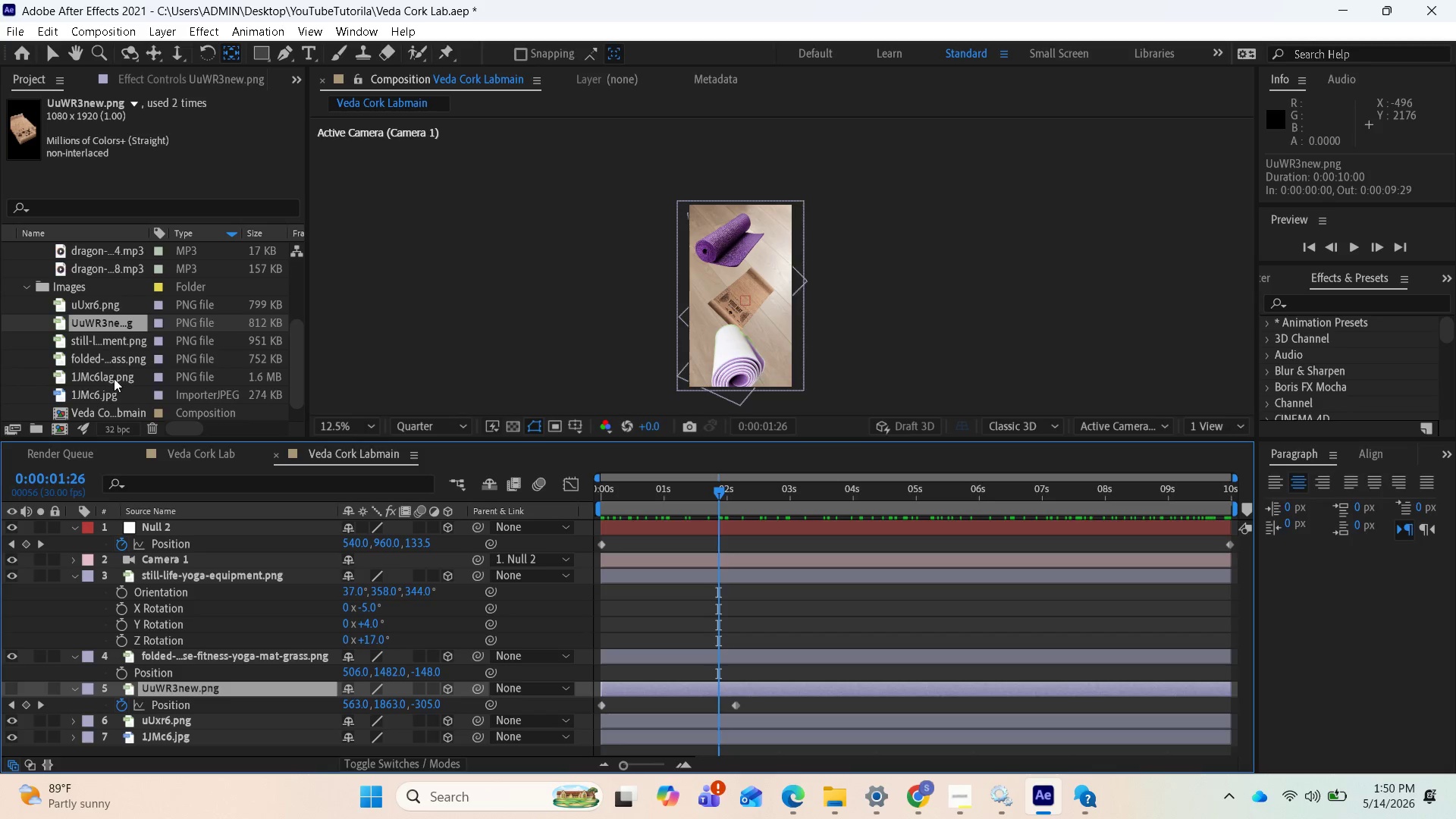 
scroll: coordinate [114, 385], scroll_direction: down, amount: 1.0
 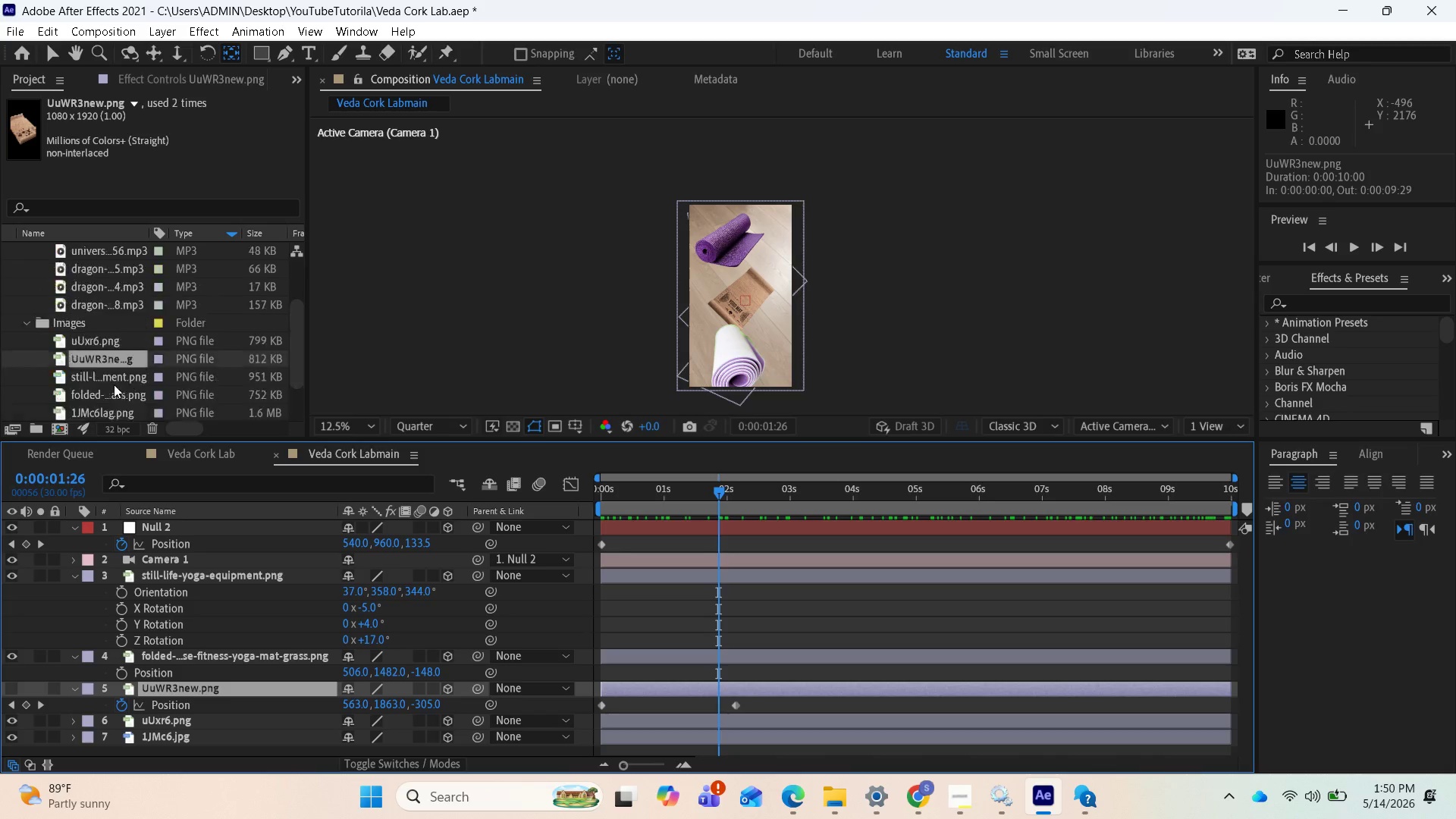 
scroll: coordinate [114, 384], scroll_direction: up, amount: 2.0
 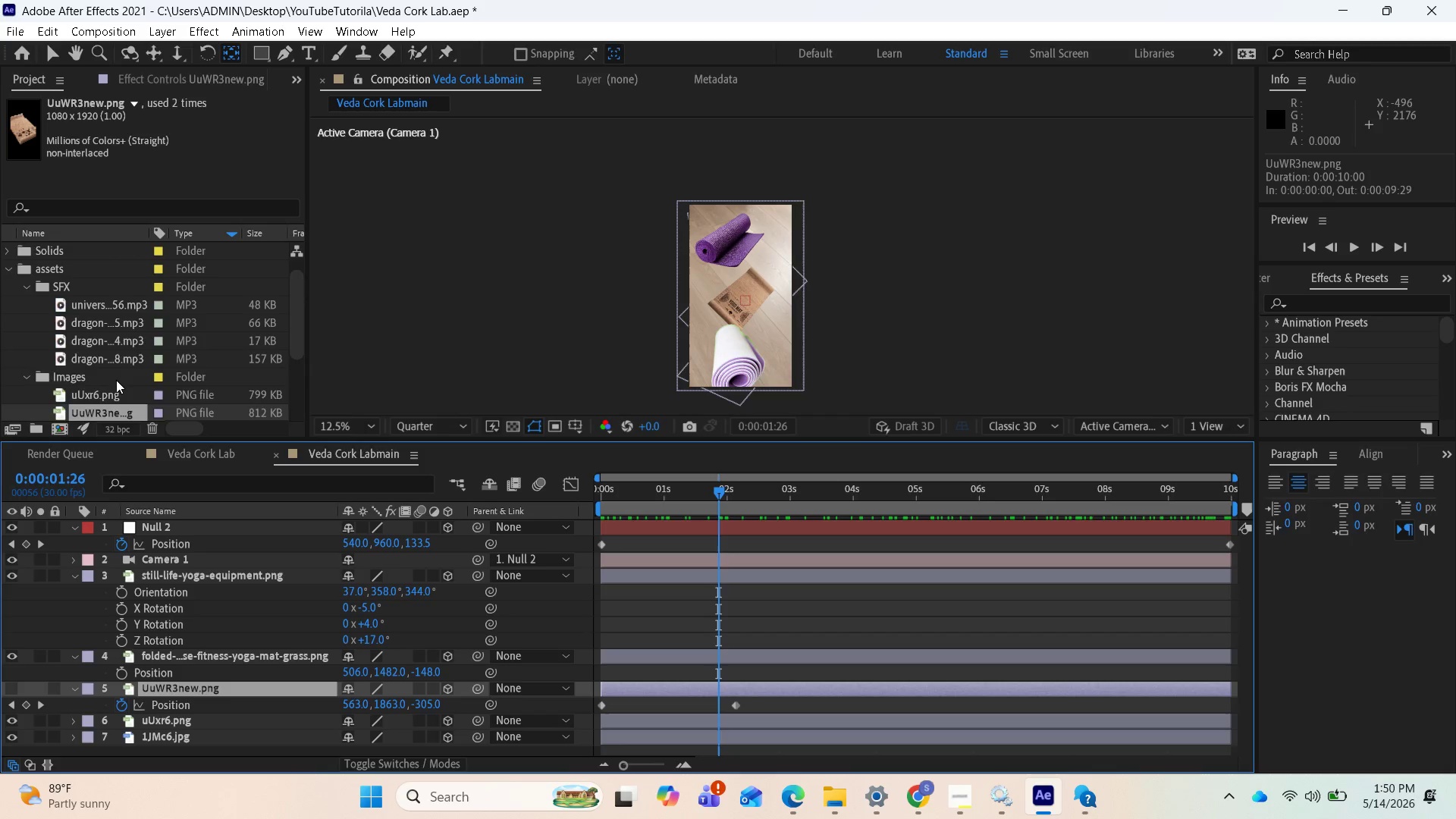 
scroll: coordinate [116, 381], scroll_direction: down, amount: 1.0
 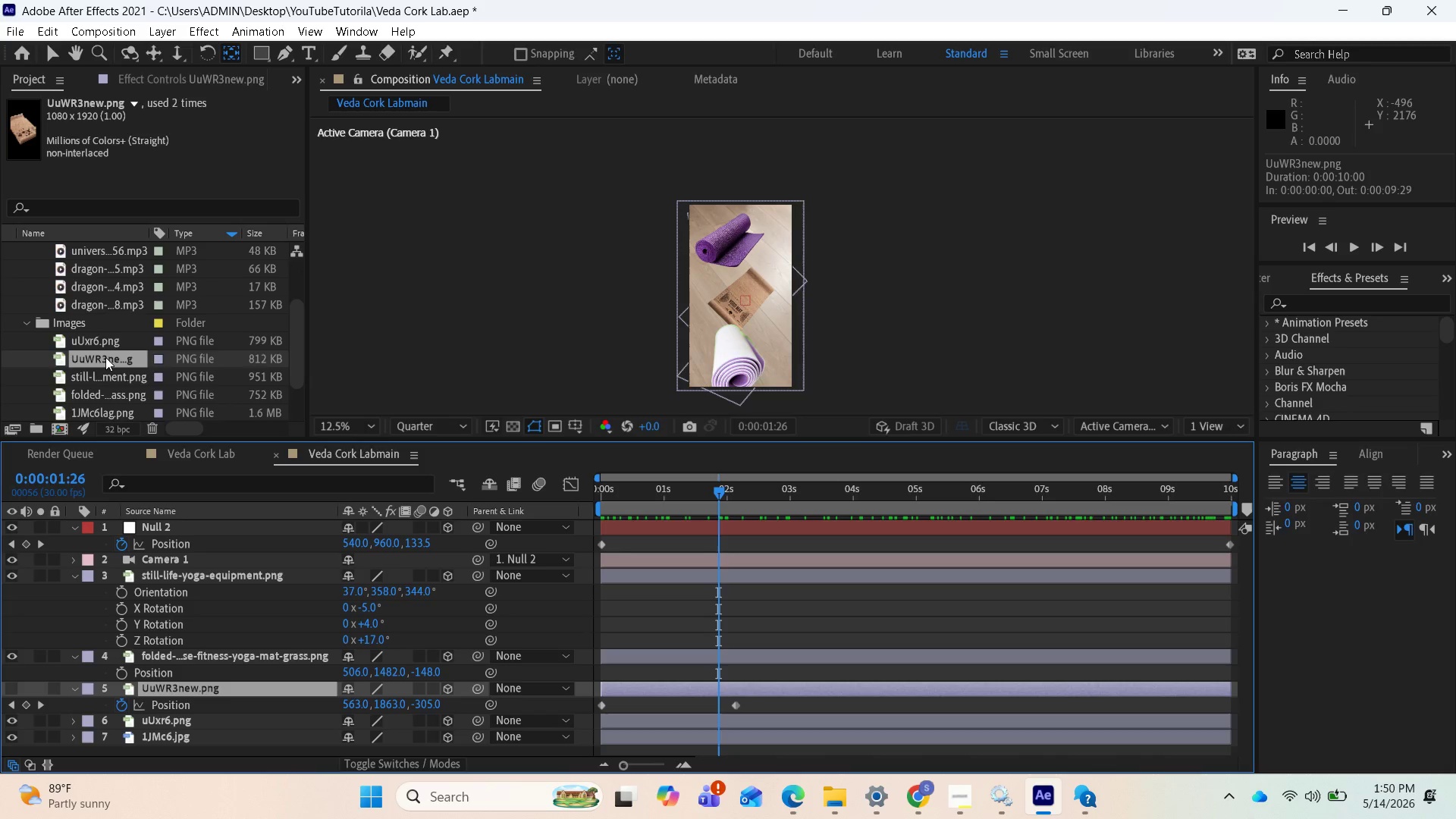 
left_click_drag(start_coordinate=[105, 357], to_coordinate=[91, 639])
 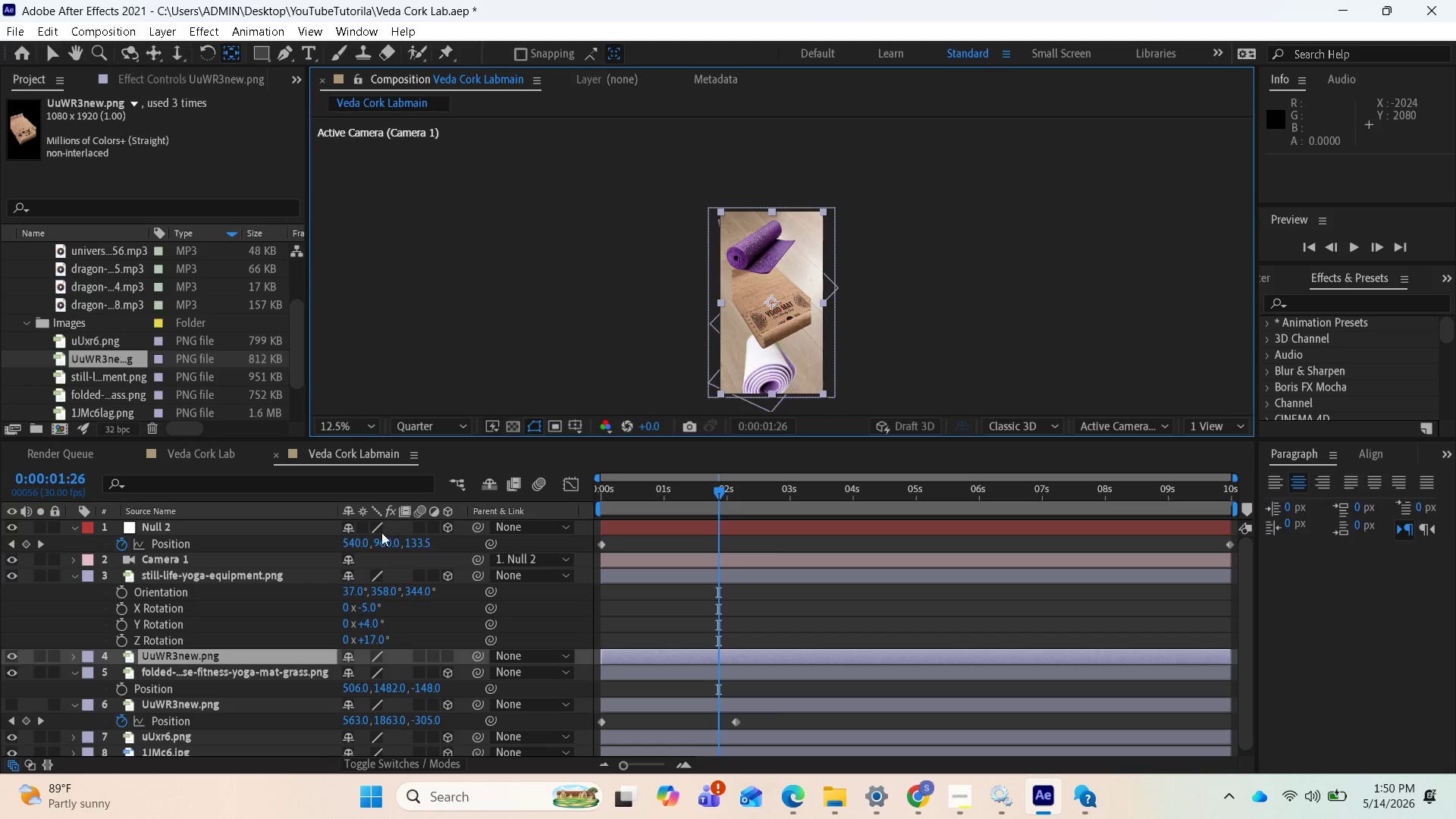 
wait(12.38)
 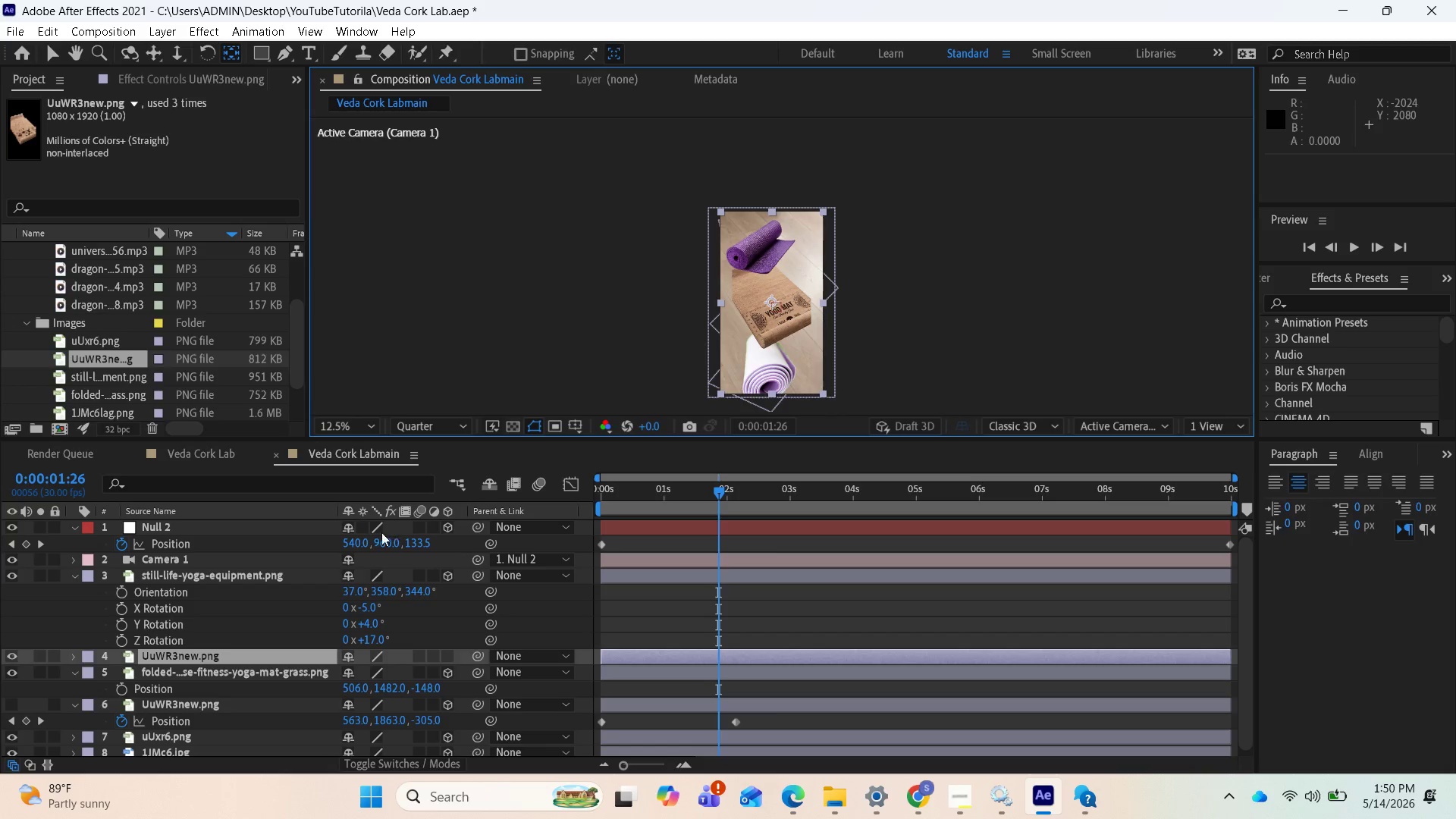 
left_click([454, 654])
 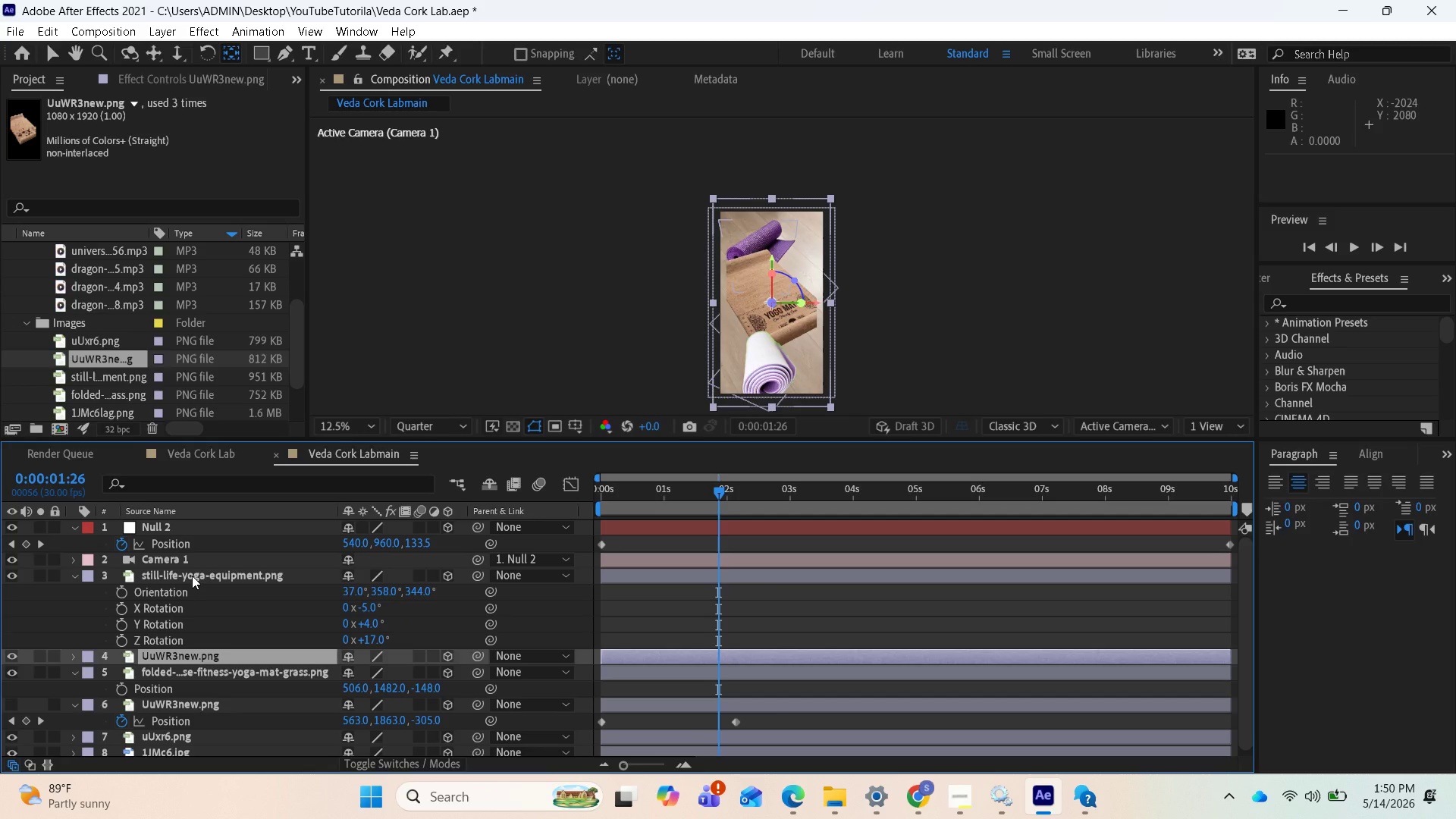 
wait(7.06)
 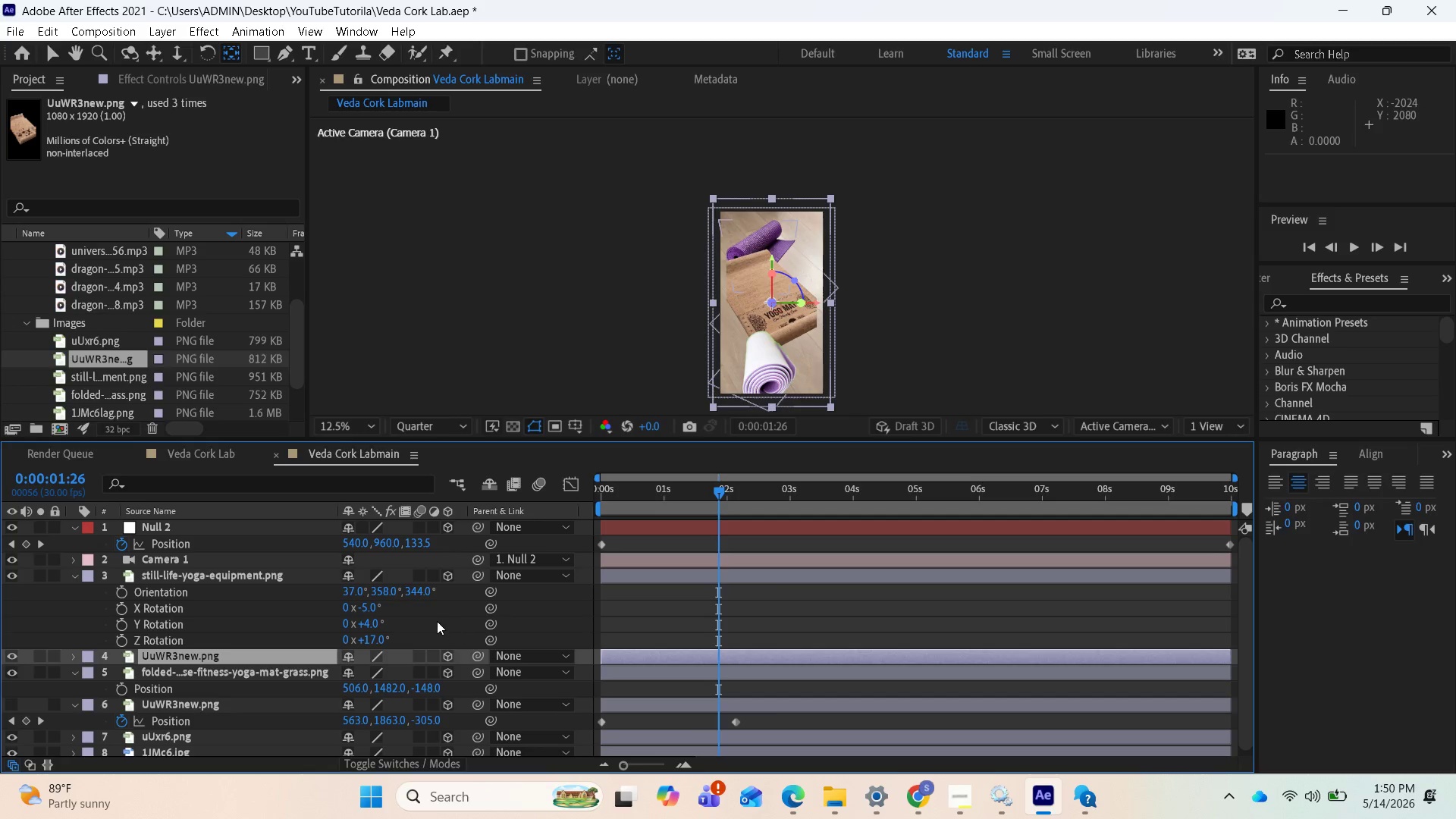 
left_click([192, 576])
 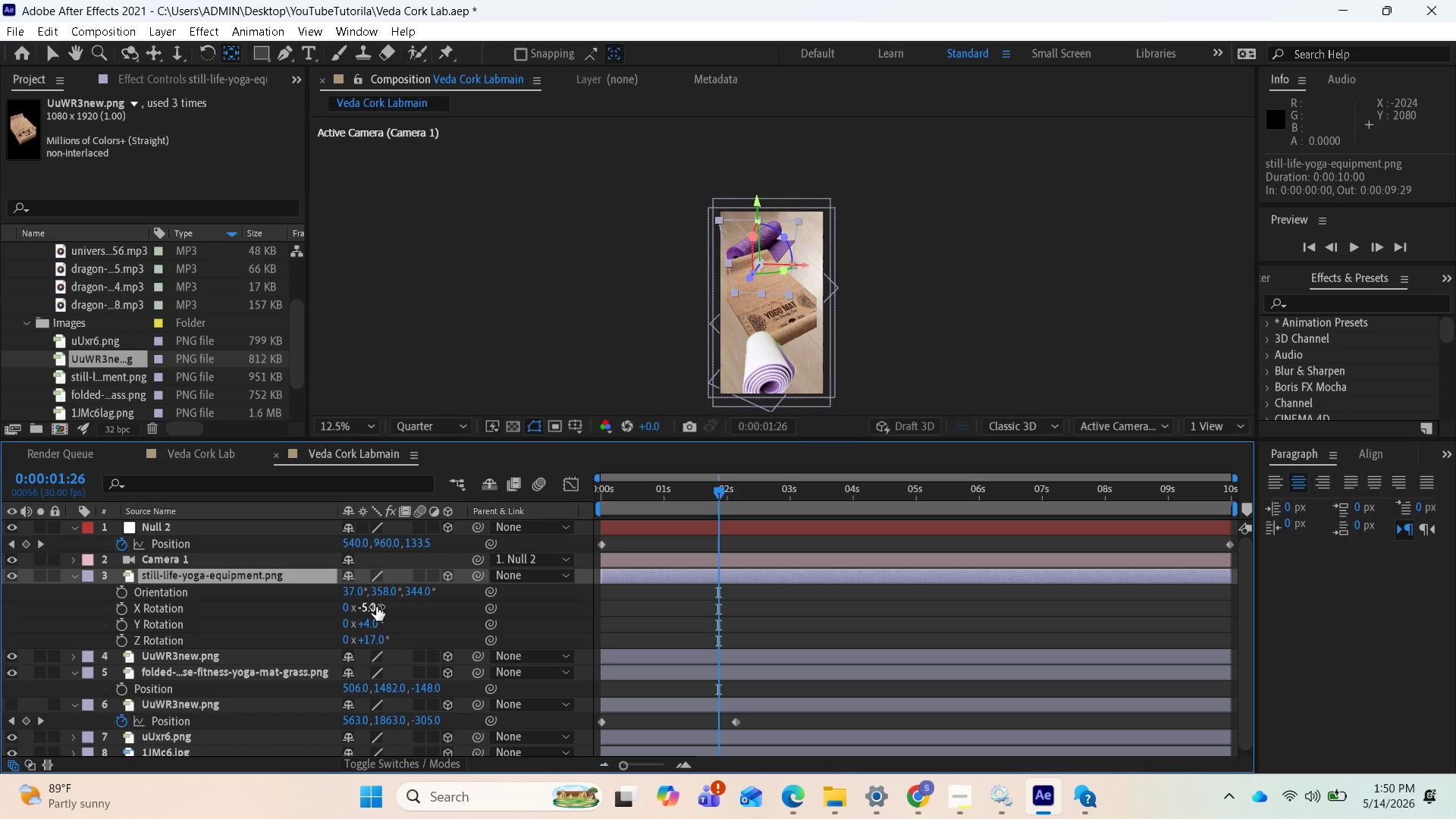 
key(P)
 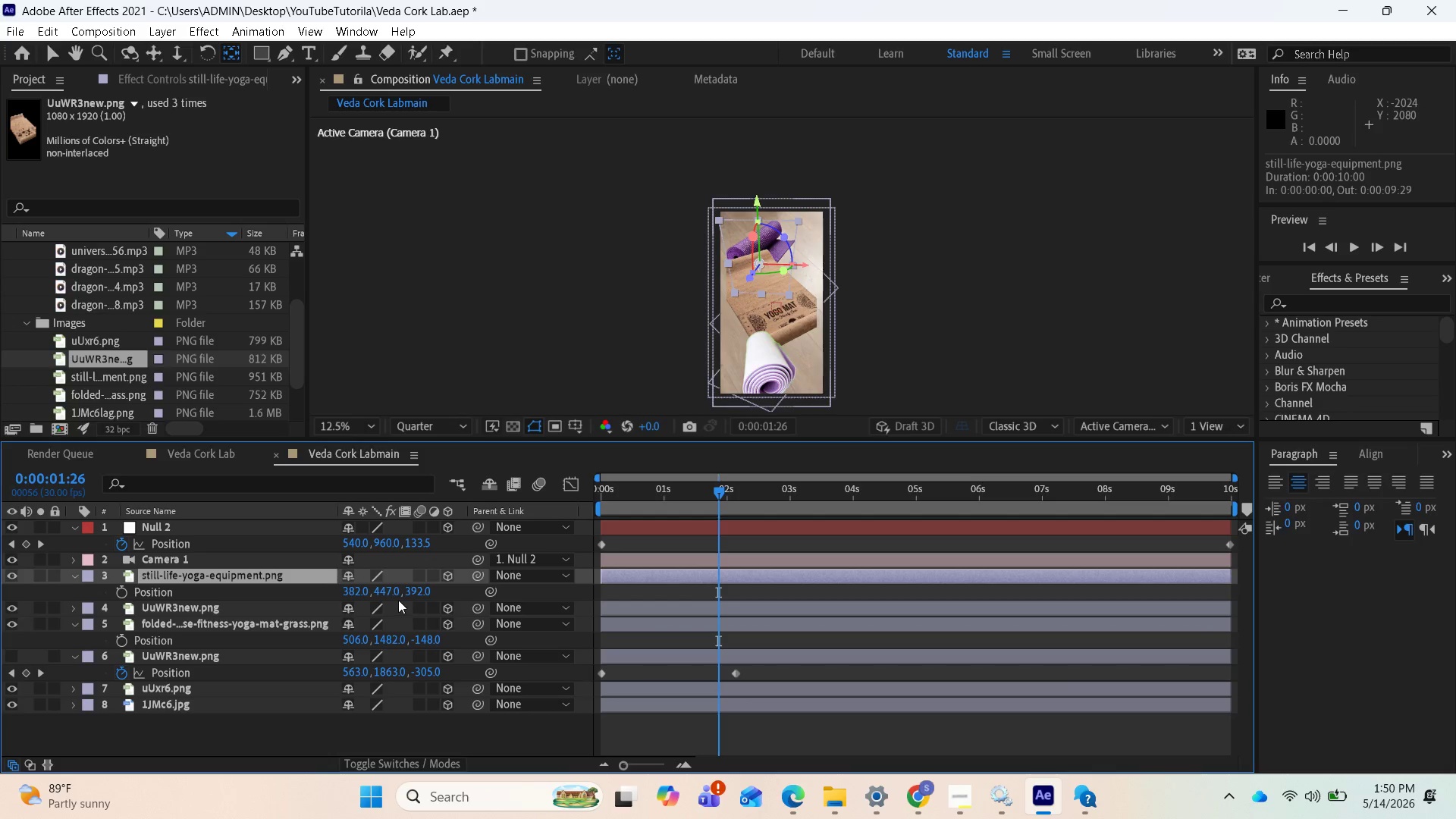 
left_click_drag(start_coordinate=[415, 591], to_coordinate=[39, 548])
 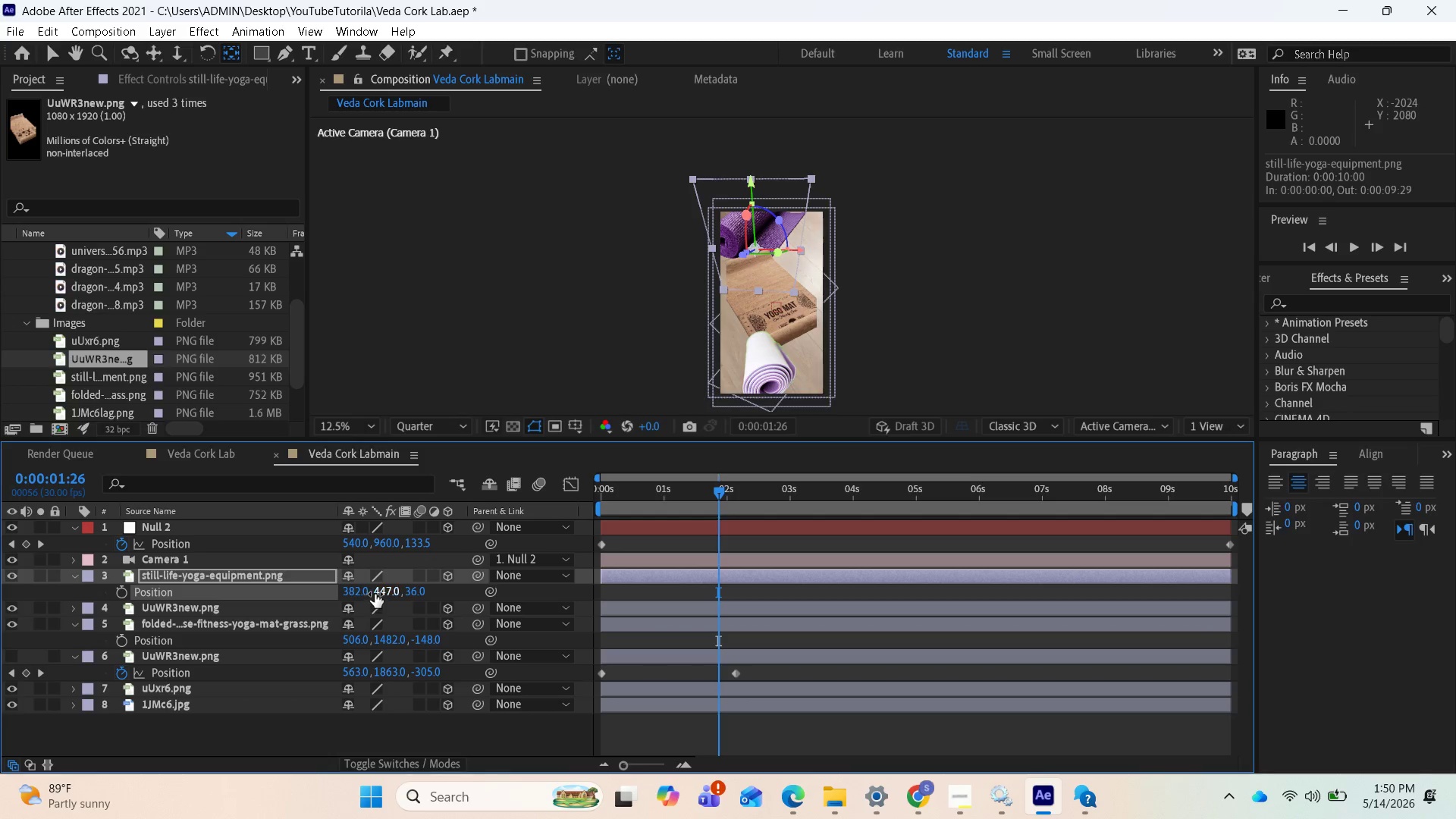 
left_click_drag(start_coordinate=[377, 590], to_coordinate=[917, 401])
 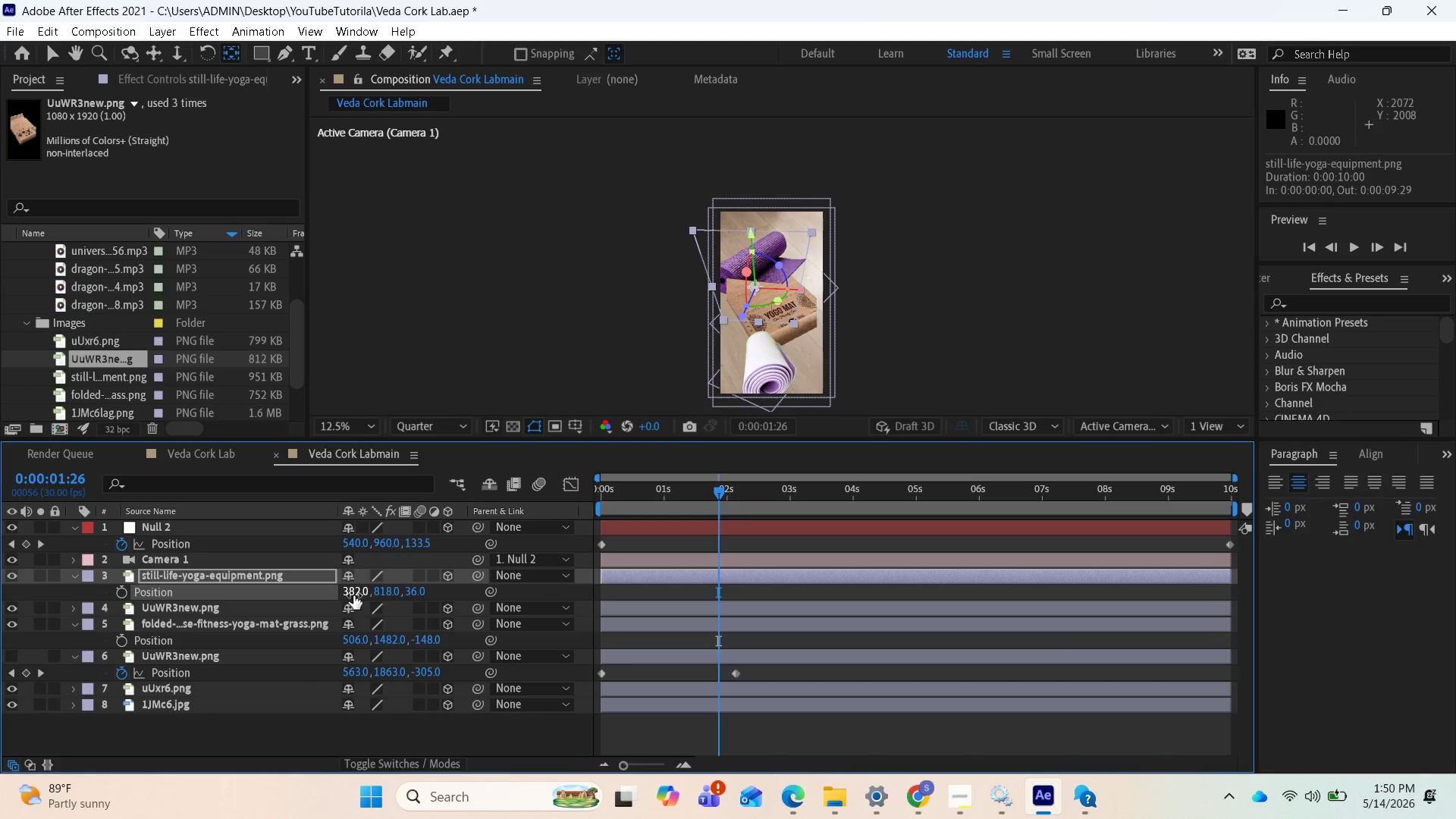 
left_click_drag(start_coordinate=[350, 595], to_coordinate=[243, 606])
 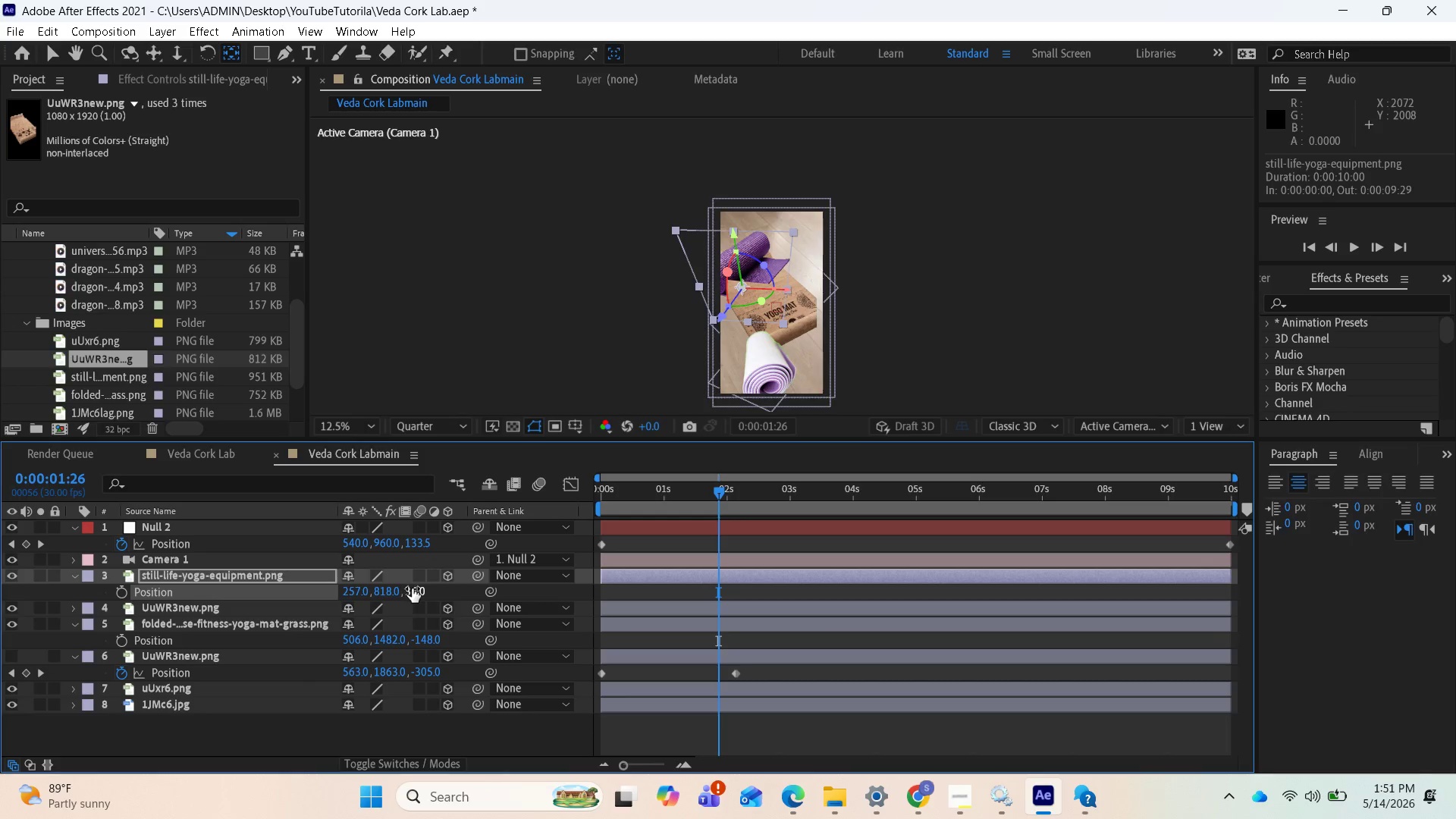 
left_click_drag(start_coordinate=[412, 588], to_coordinate=[313, 581])
 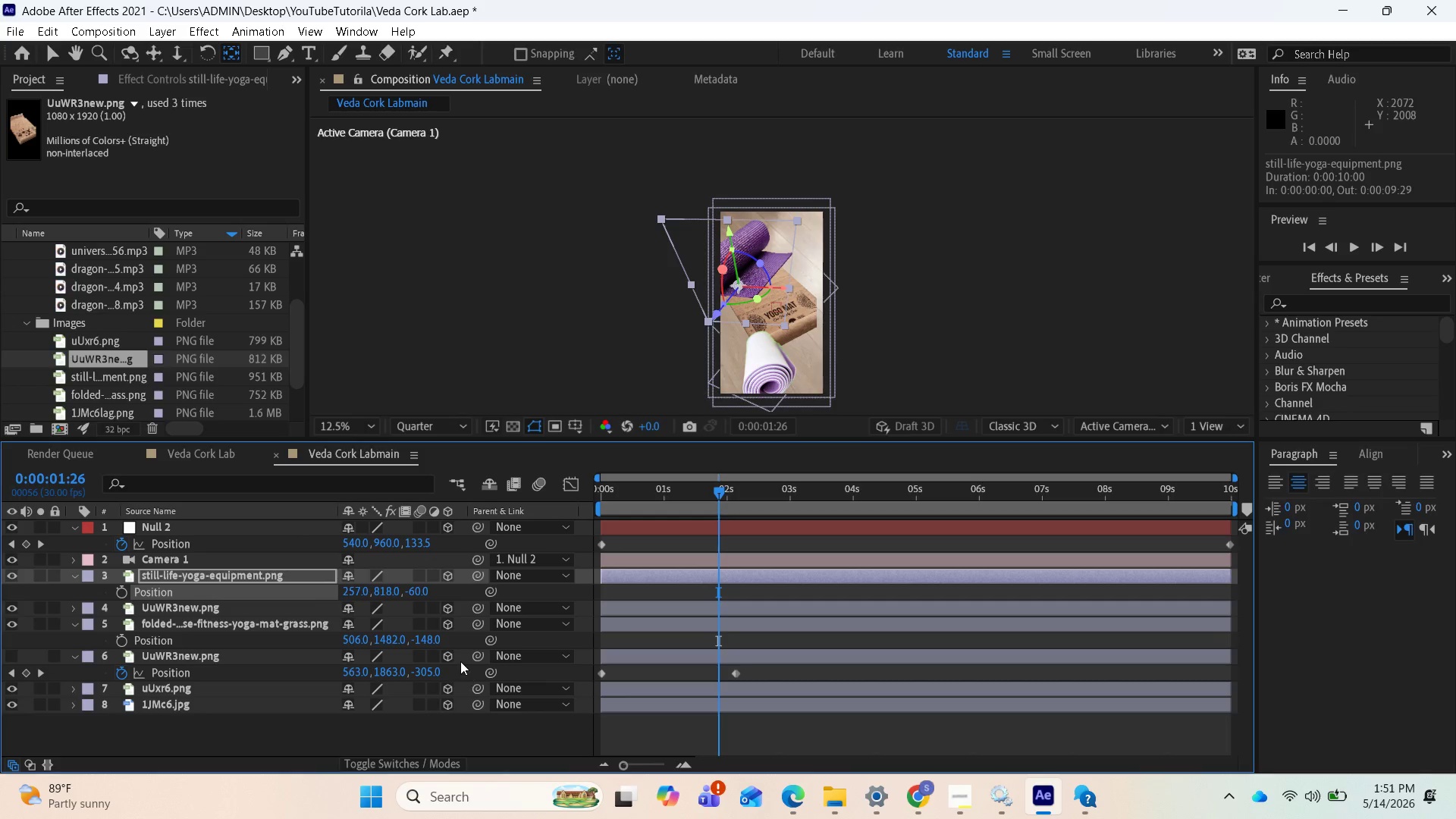 
wait(12.38)
 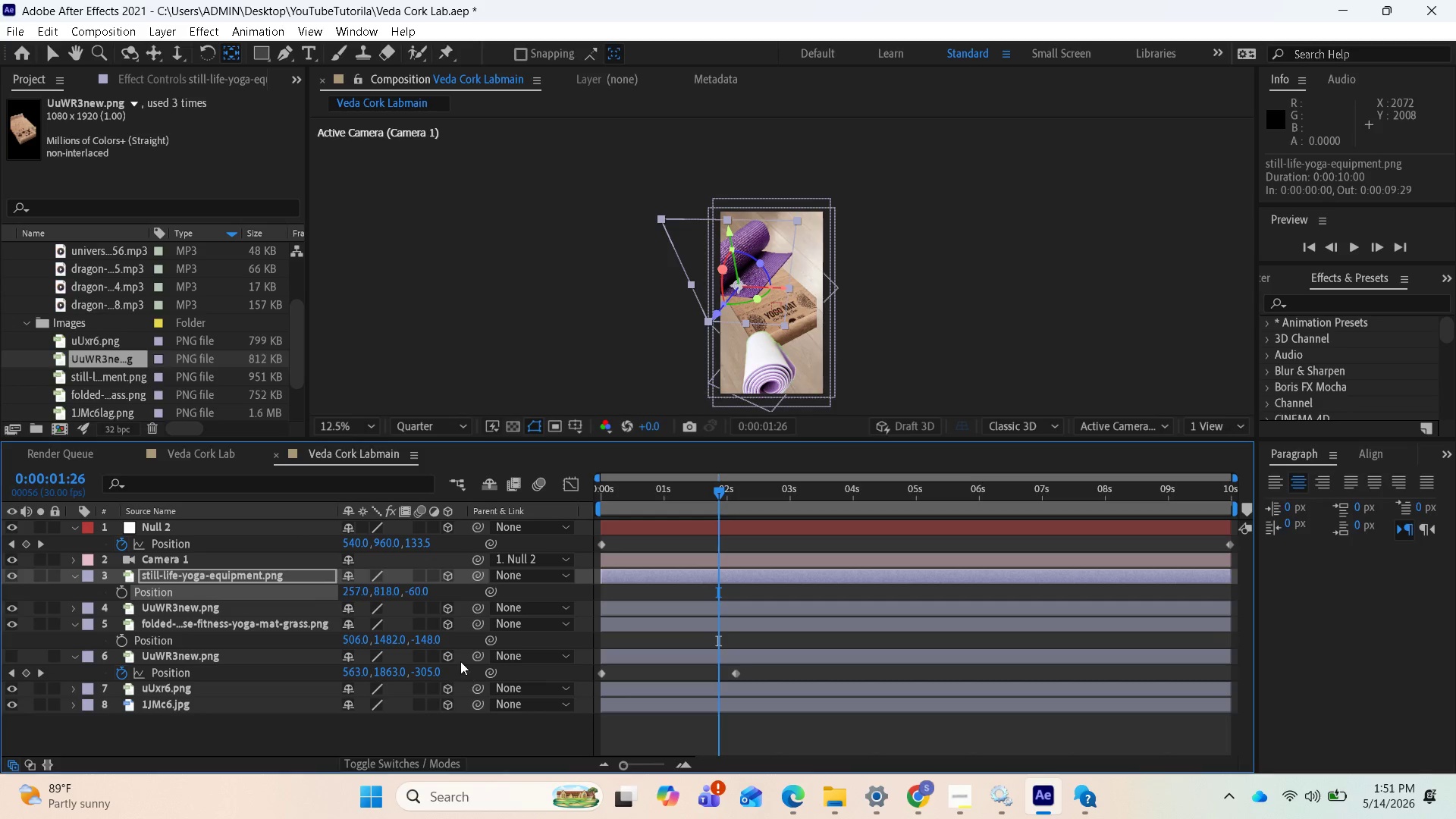 
left_click_drag(start_coordinate=[711, 493], to_coordinate=[534, 520])
 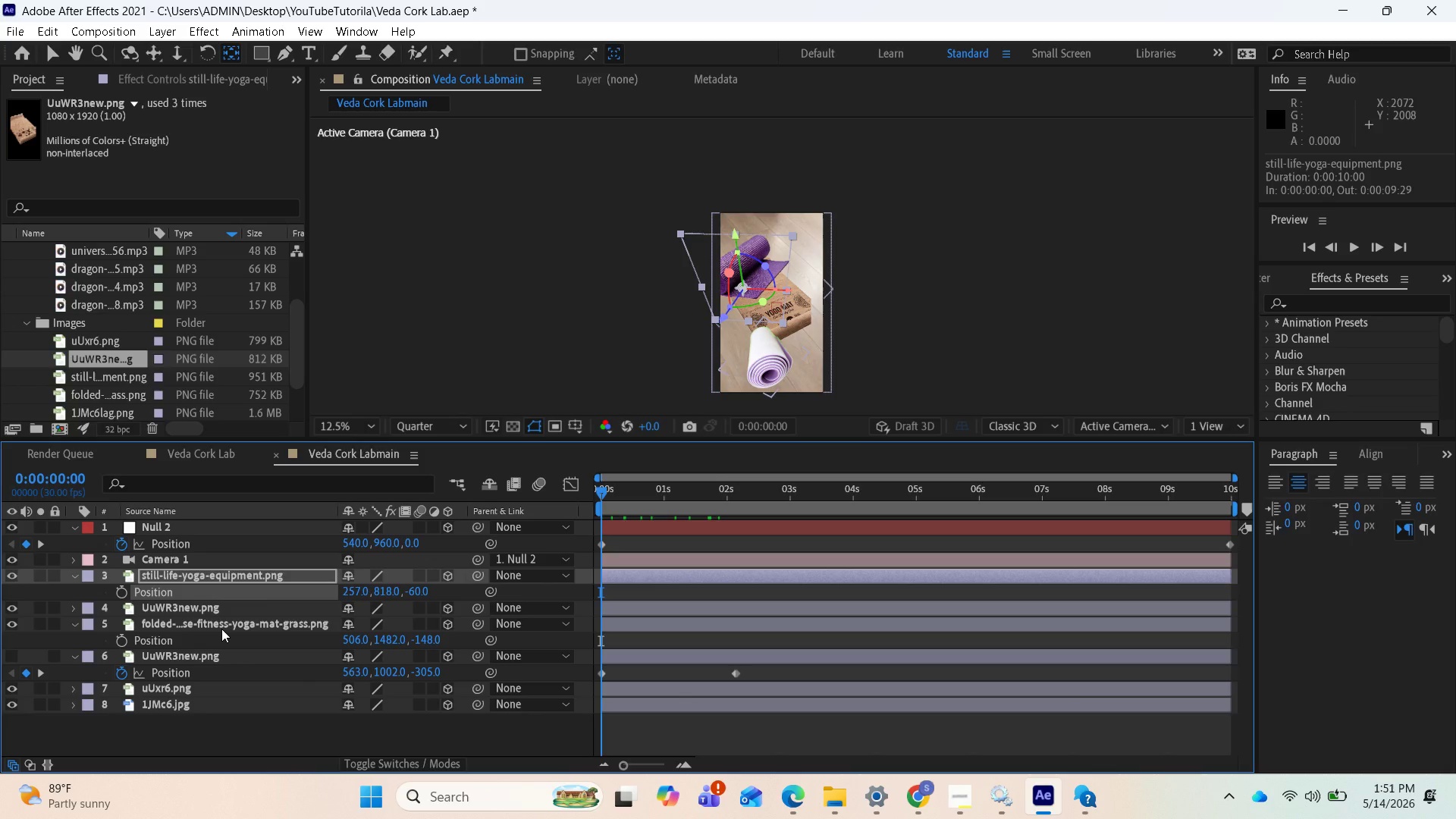 
wait(5.84)
 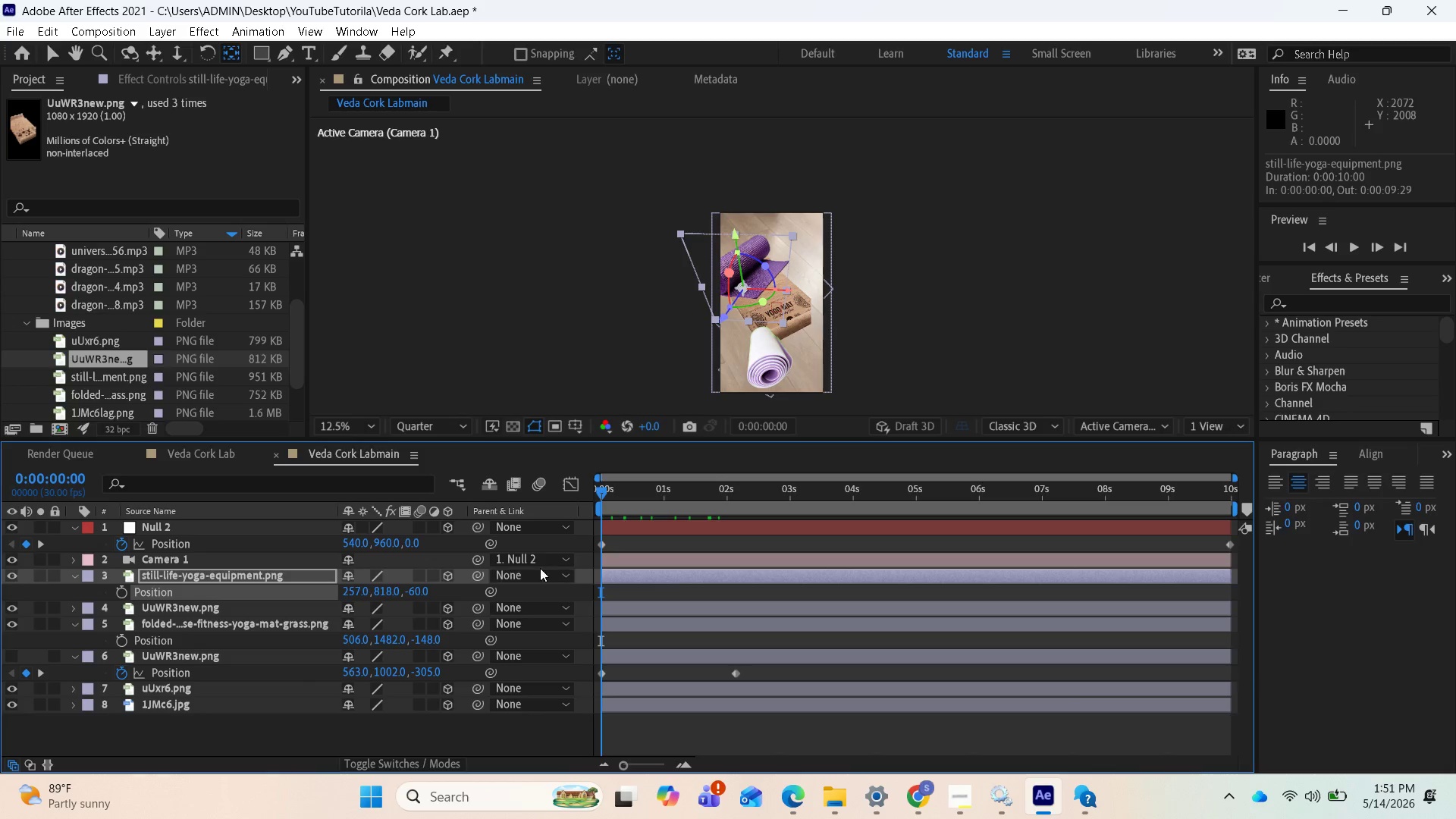 
left_click([221, 629])
 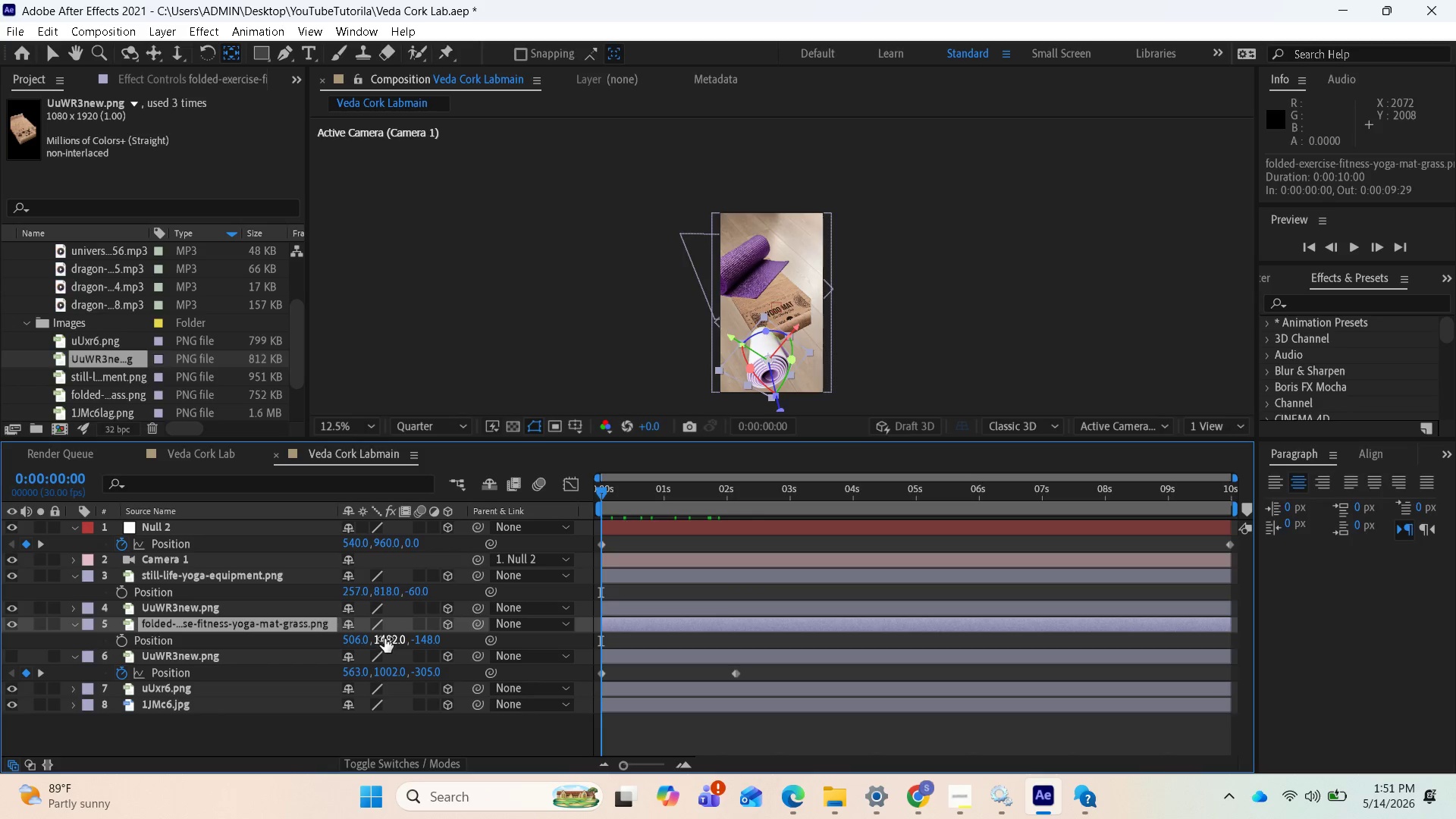 
wait(5.22)
 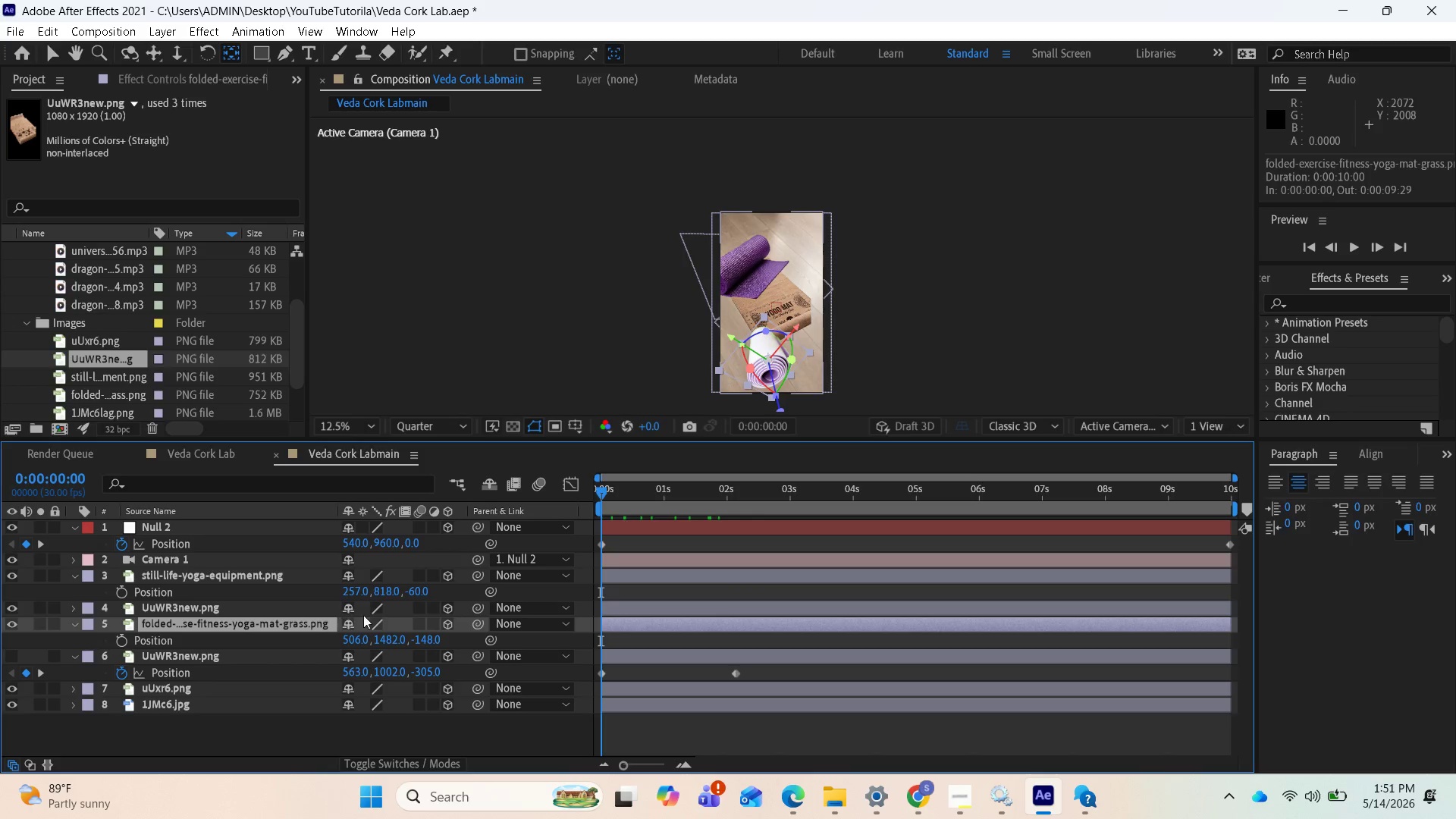 
left_click_drag(start_coordinate=[381, 639], to_coordinate=[329, 632])
 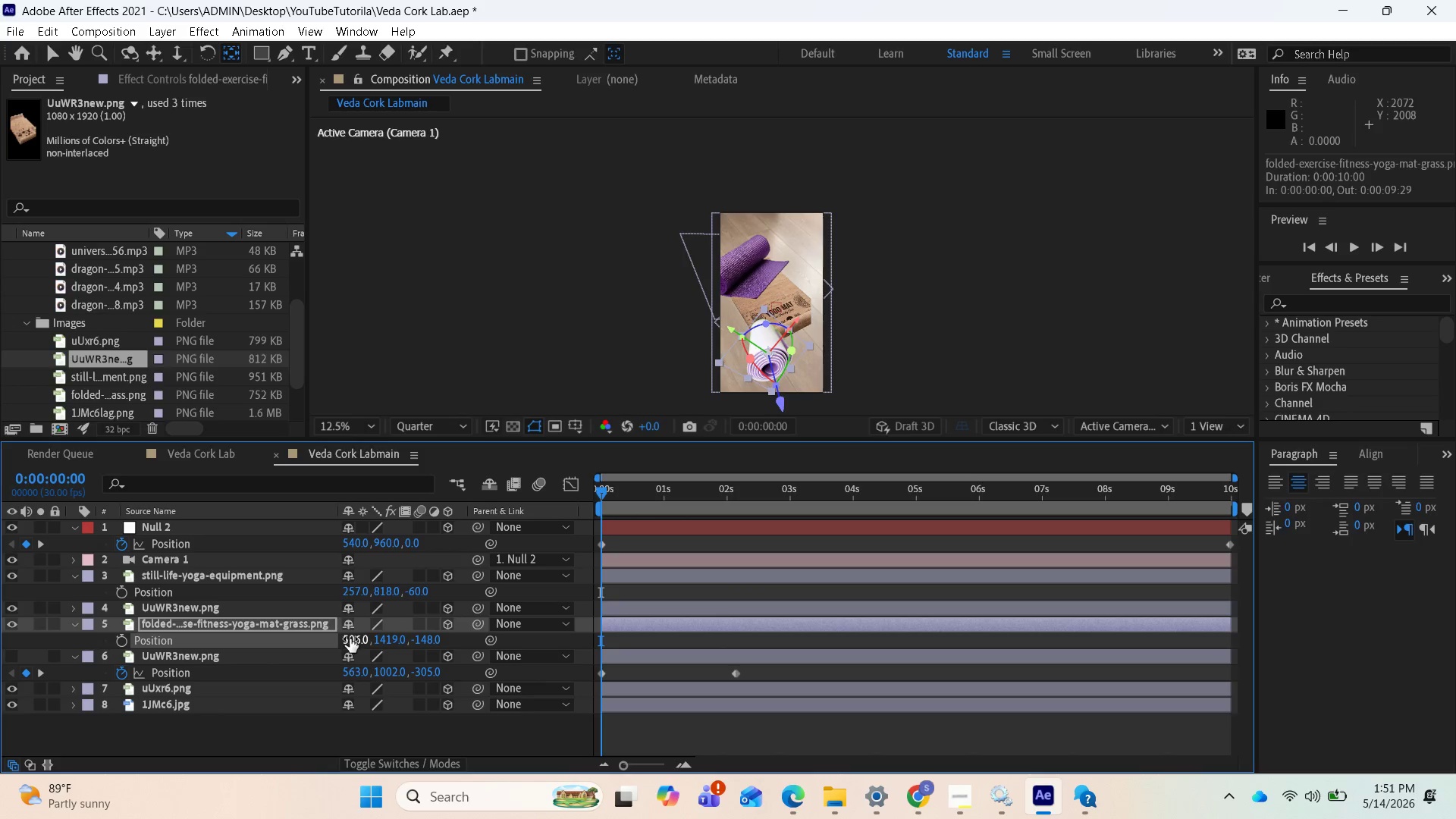 
left_click_drag(start_coordinate=[350, 639], to_coordinate=[511, 643])
 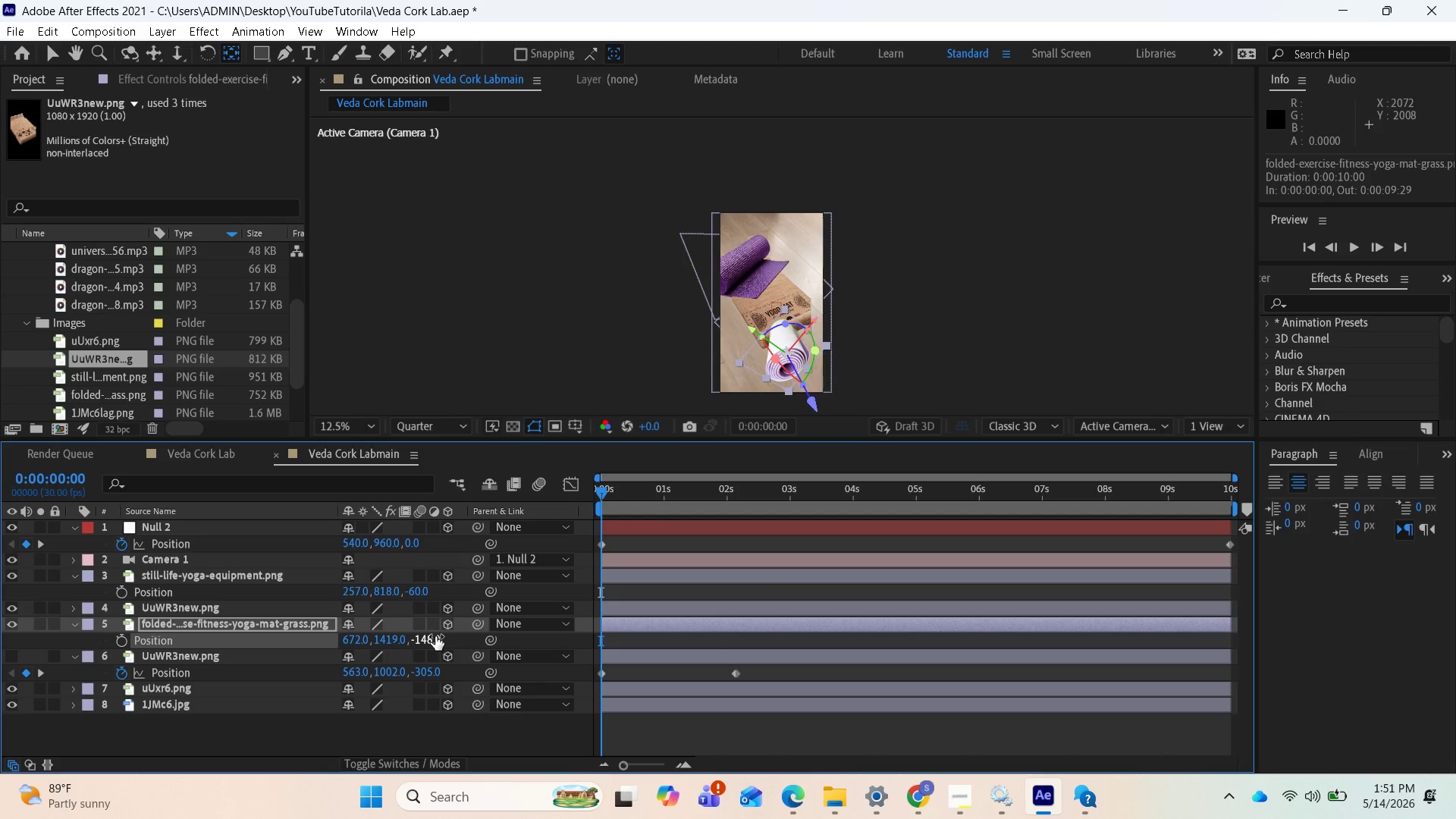 
left_click_drag(start_coordinate=[435, 636], to_coordinate=[524, 639])
 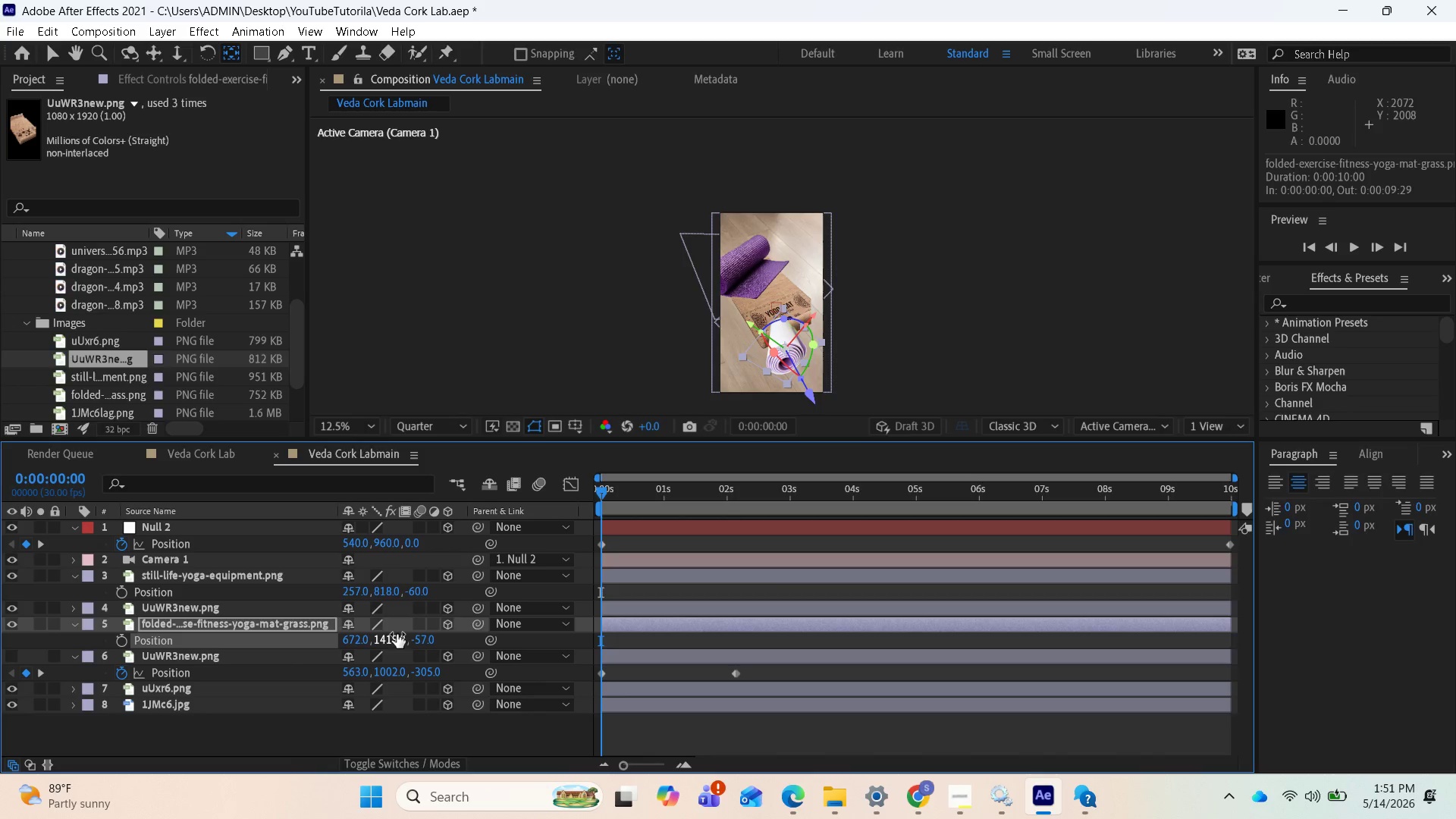 
left_click_drag(start_coordinate=[396, 635], to_coordinate=[168, 636])
 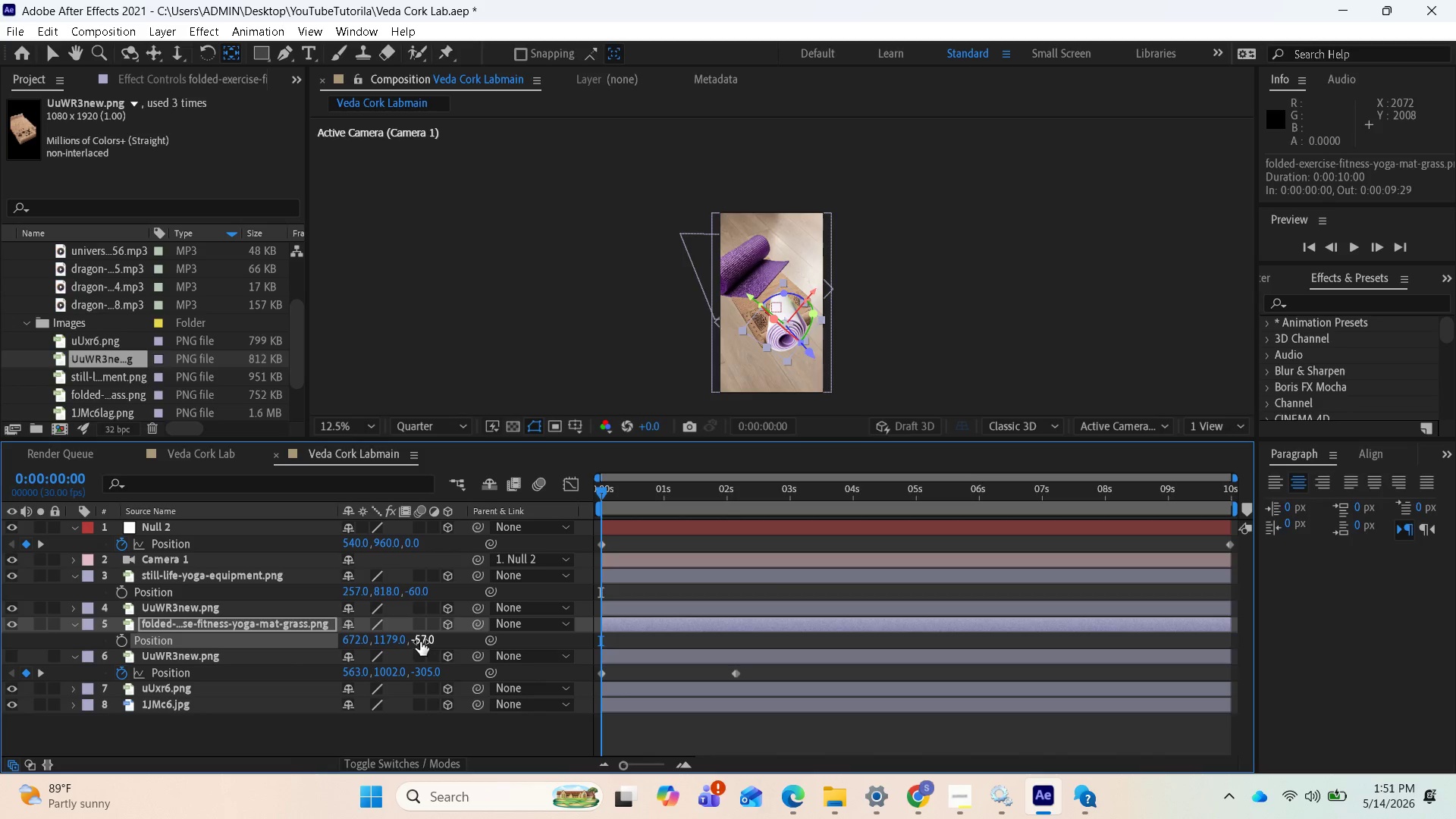 
left_click_drag(start_coordinate=[420, 642], to_coordinate=[391, 640])
 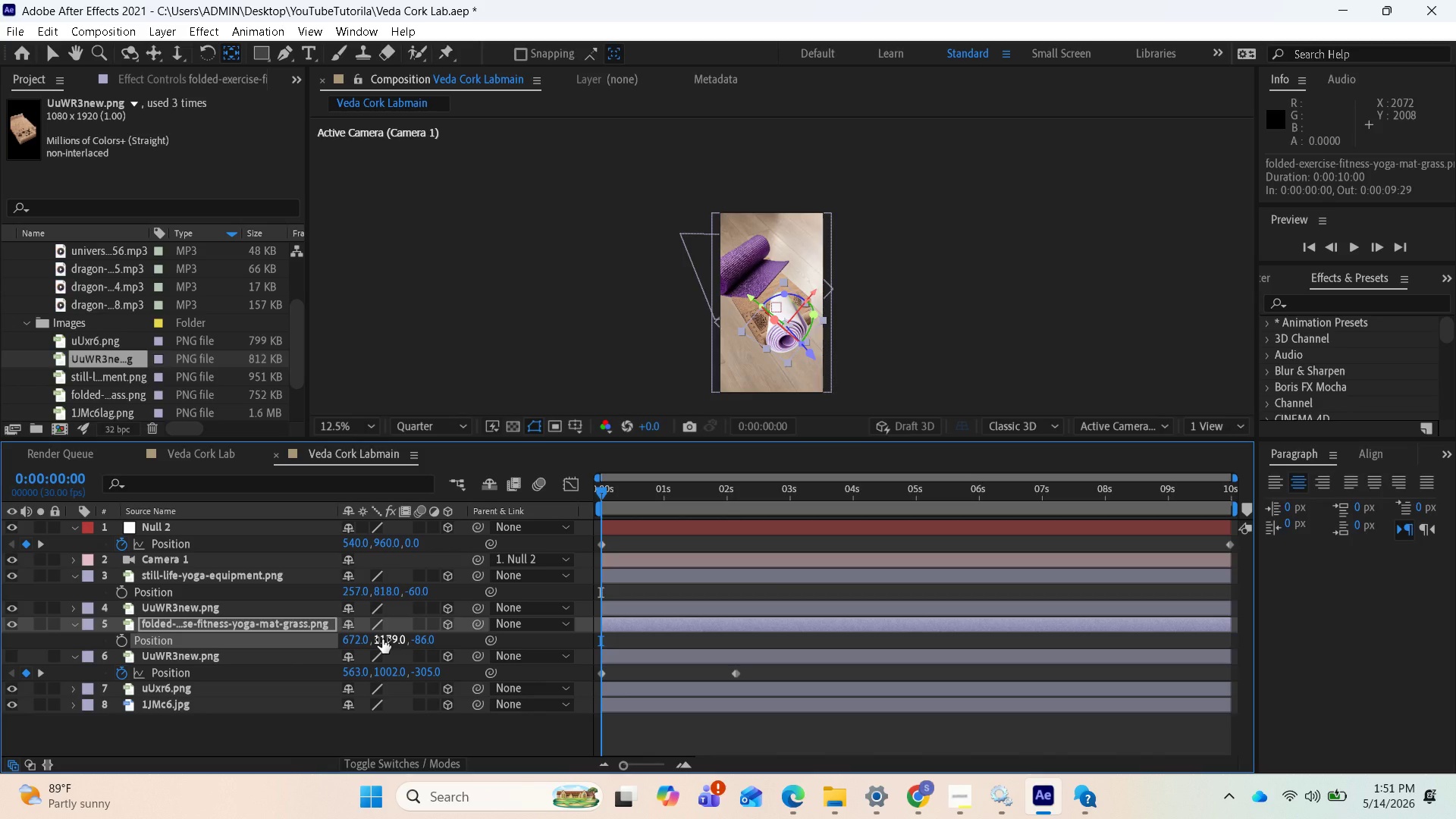 
left_click_drag(start_coordinate=[382, 639], to_coordinate=[404, 639])
 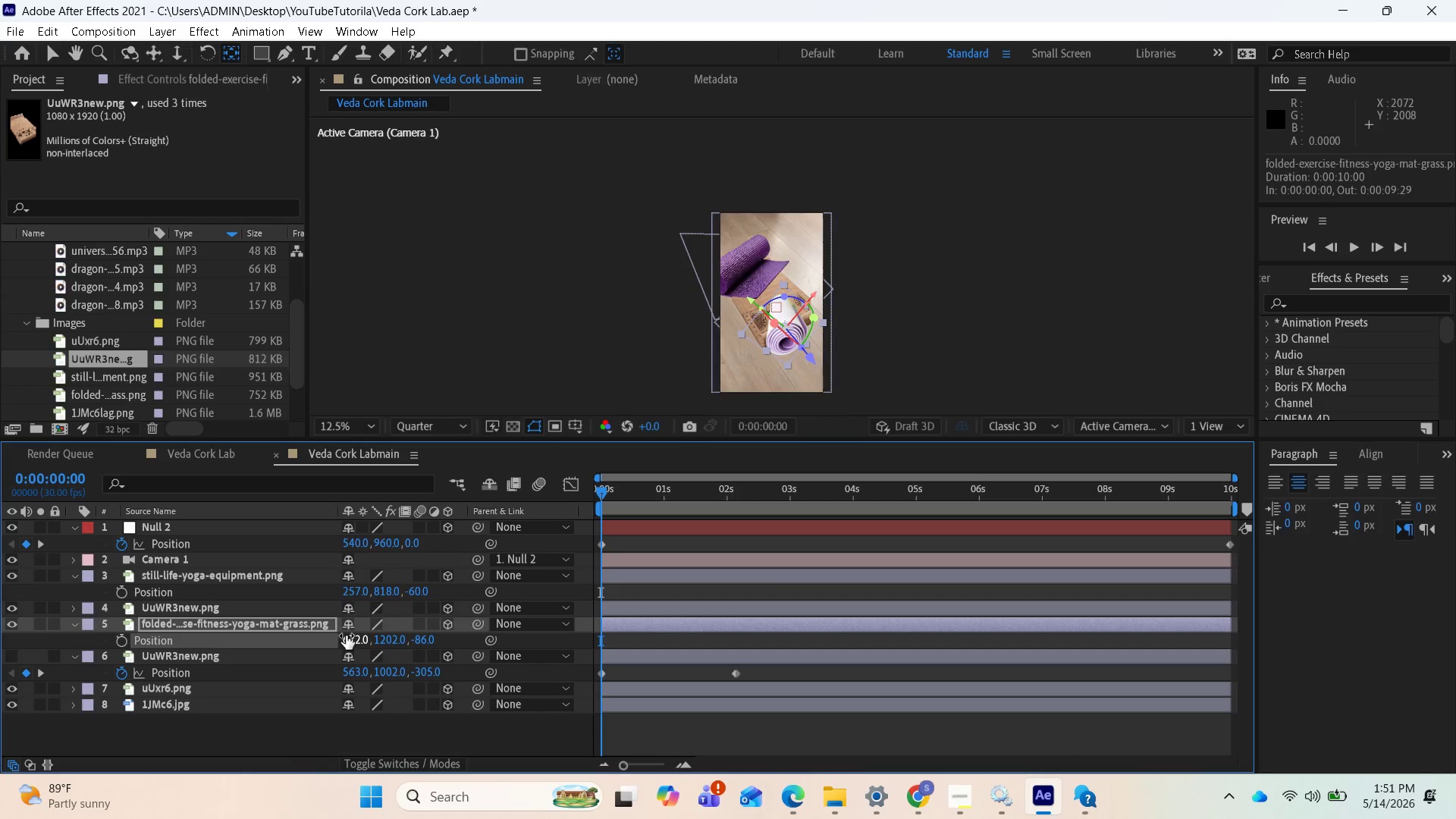 
left_click_drag(start_coordinate=[346, 635], to_coordinate=[554, 645])
 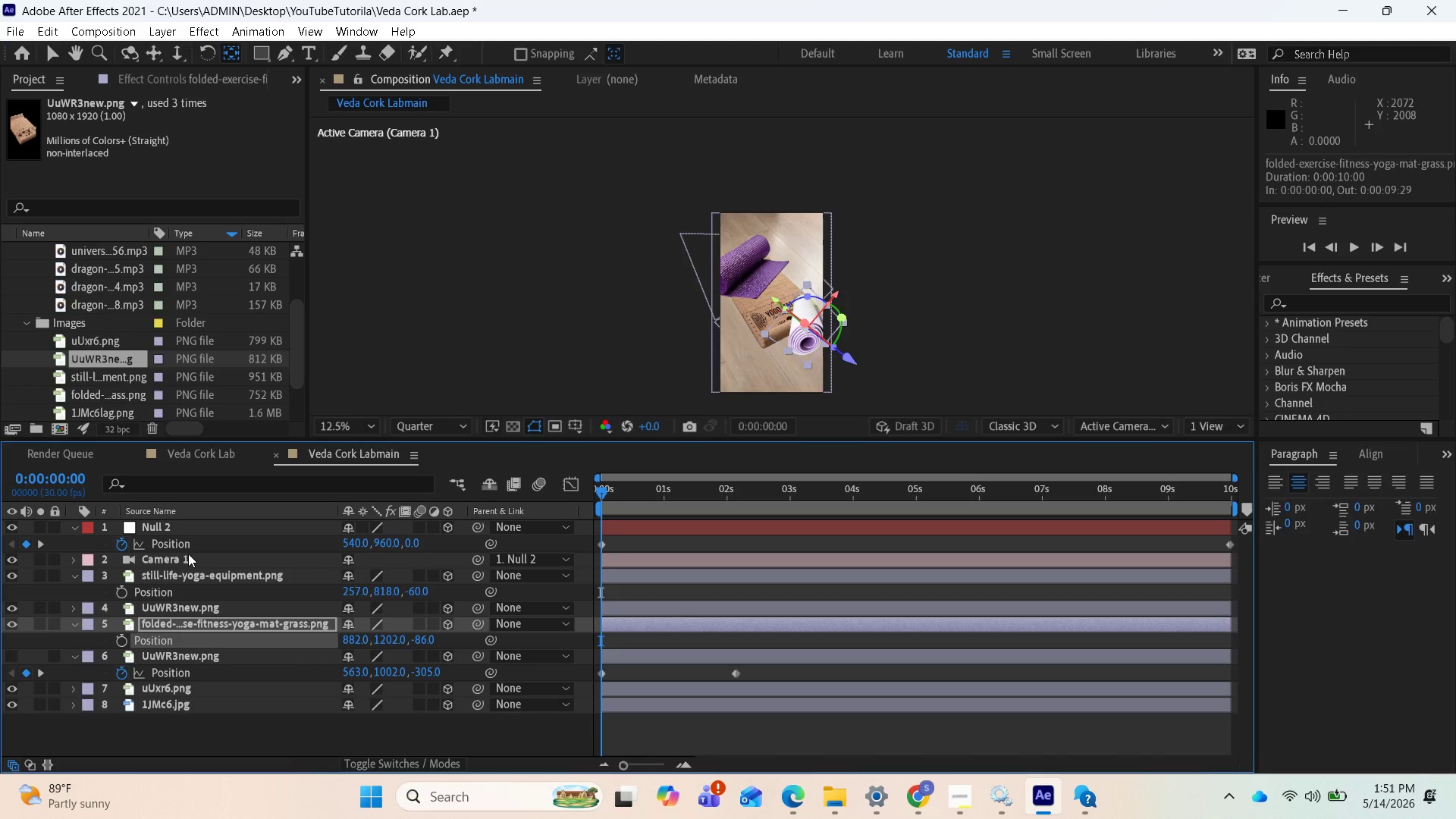 
left_click([190, 573])
 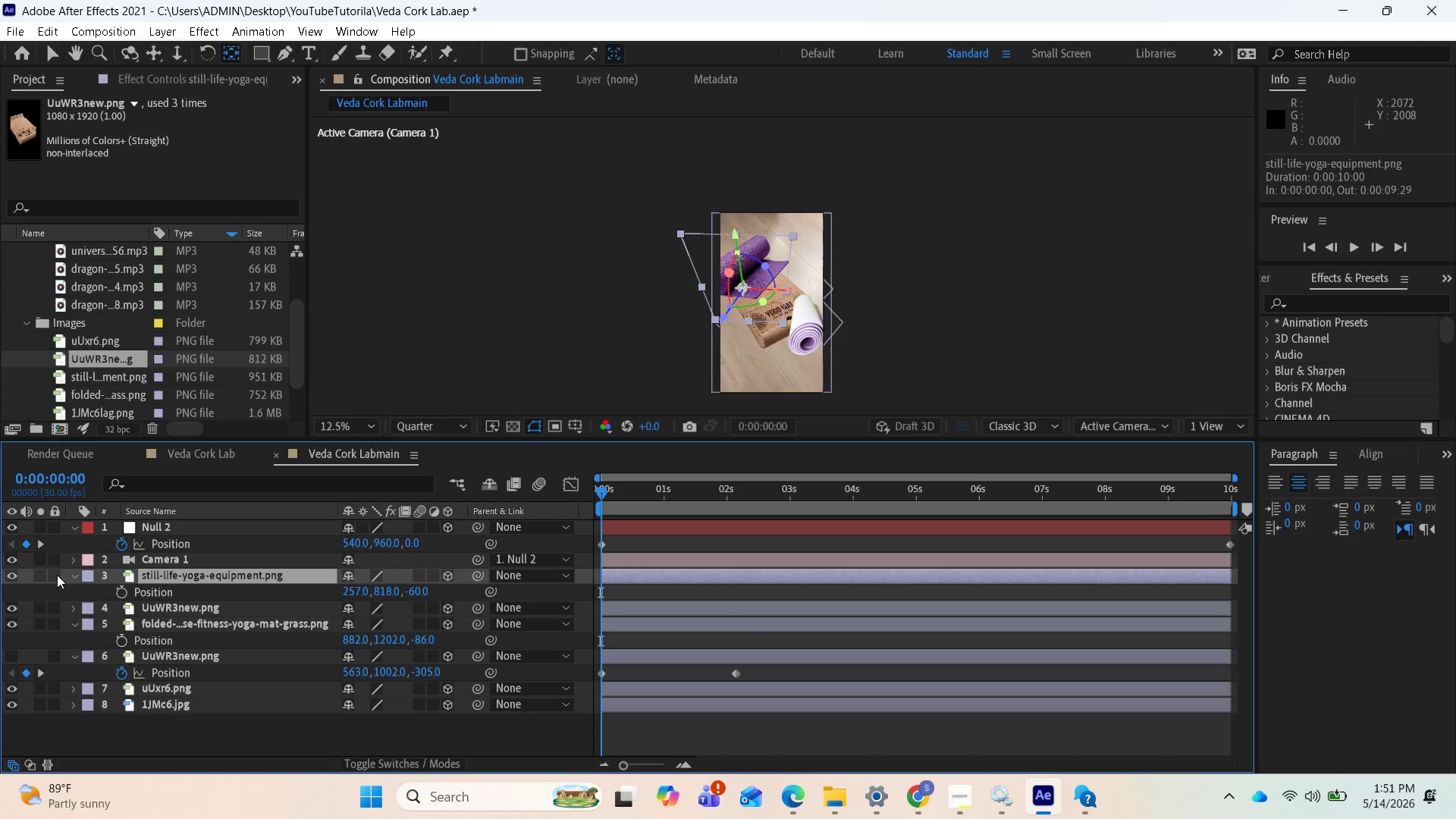 
left_click([72, 578])
 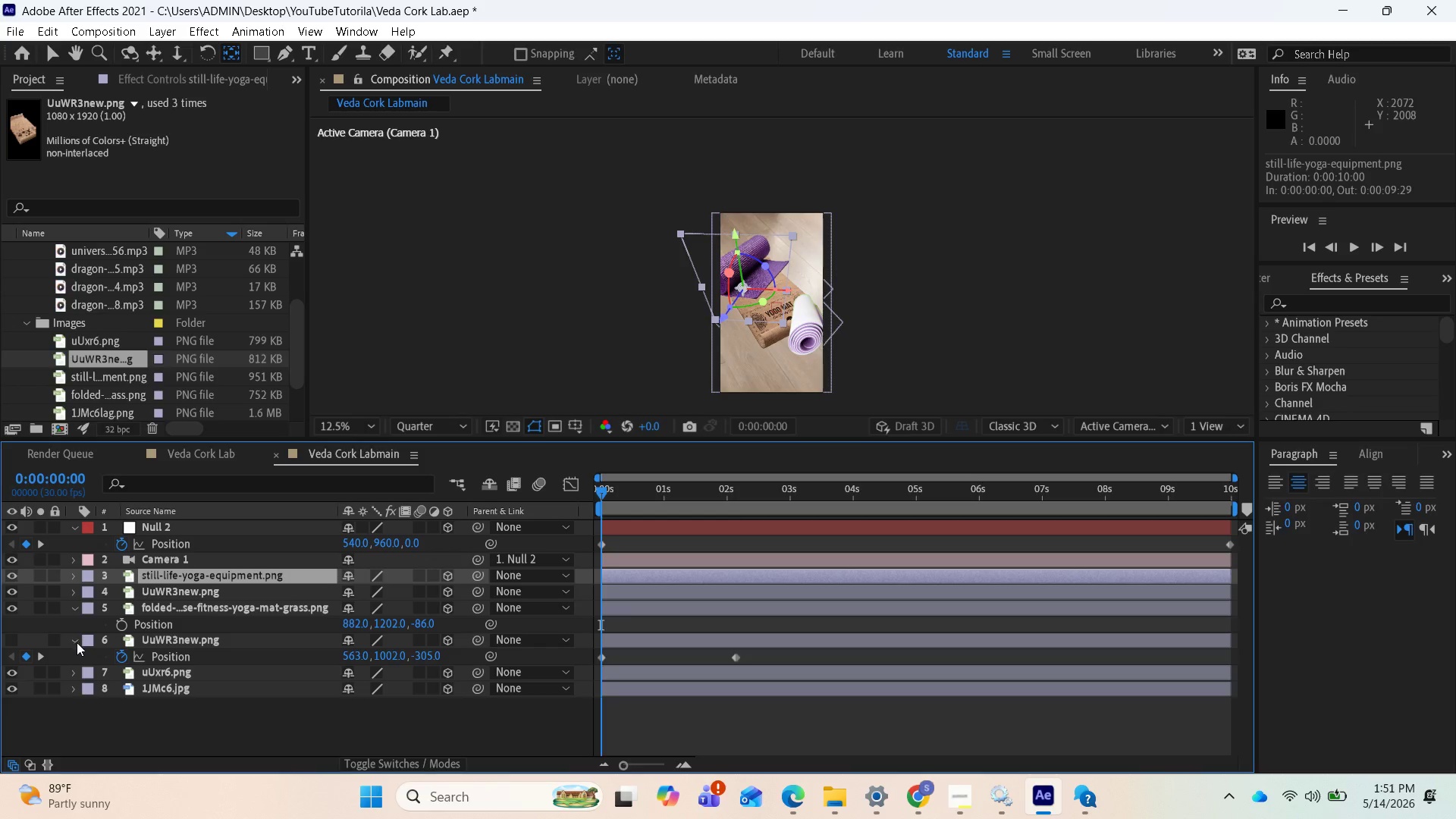 
left_click([76, 642])
 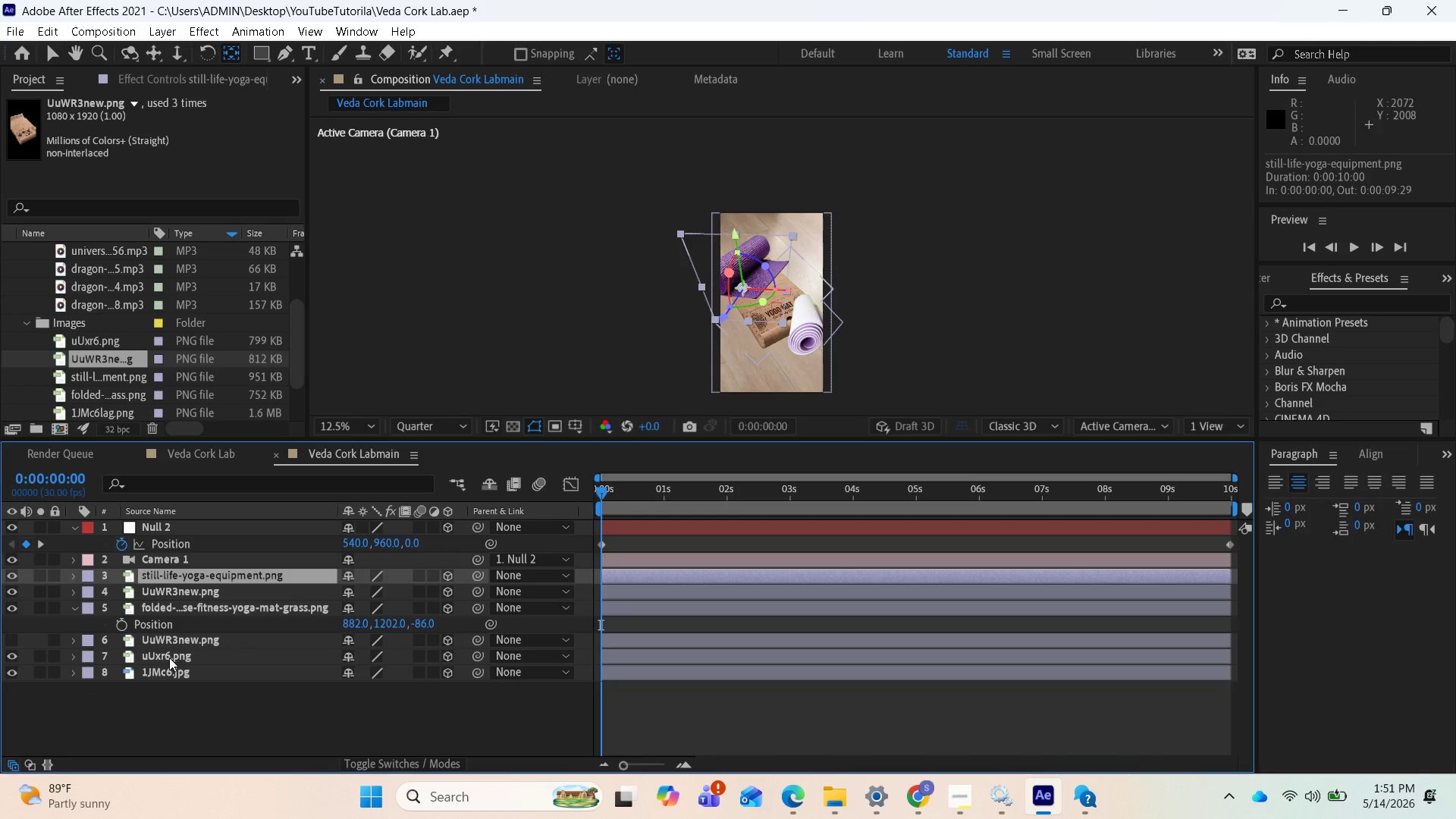 
left_click([169, 657])
 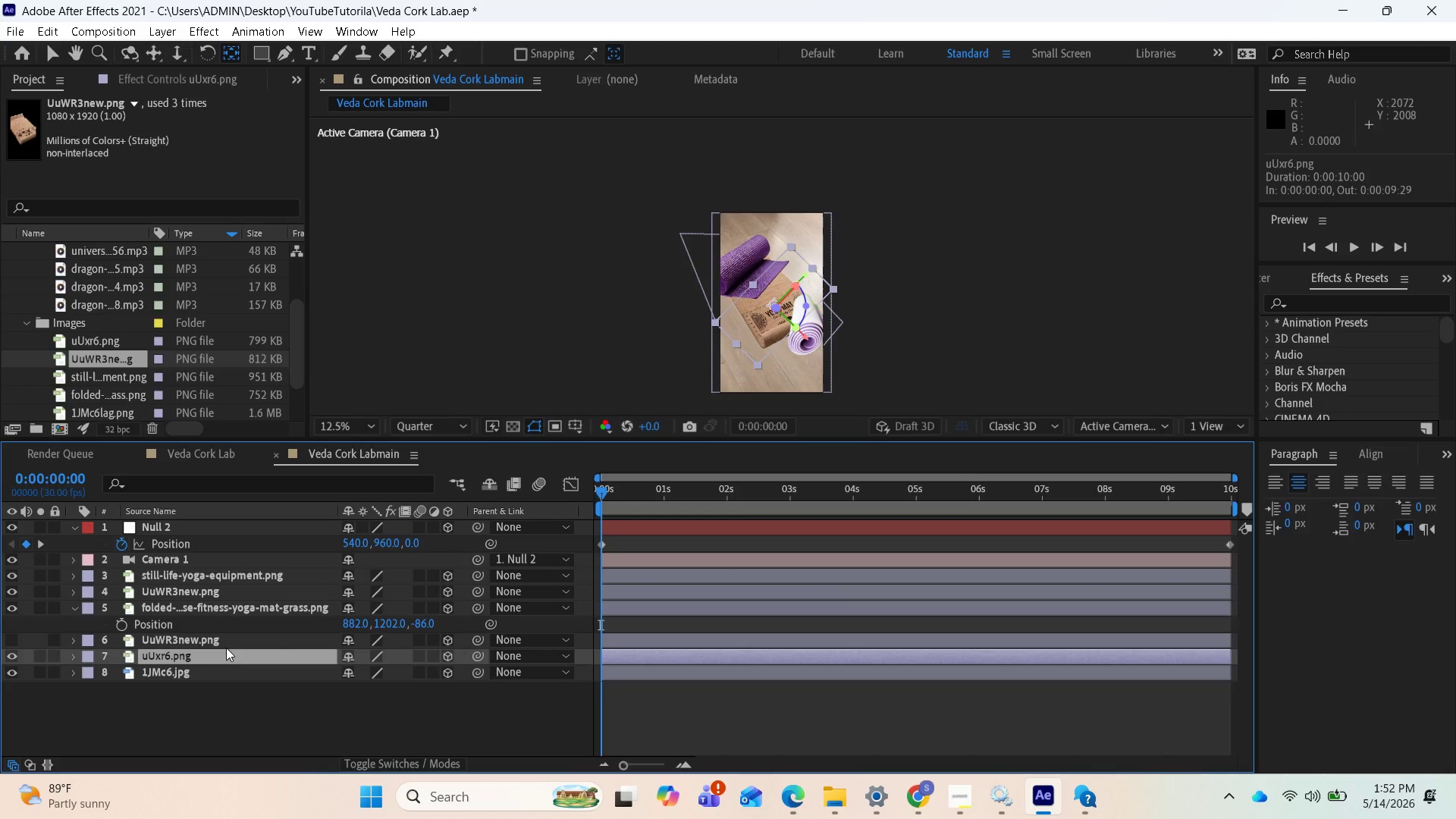 
wait(6.2)
 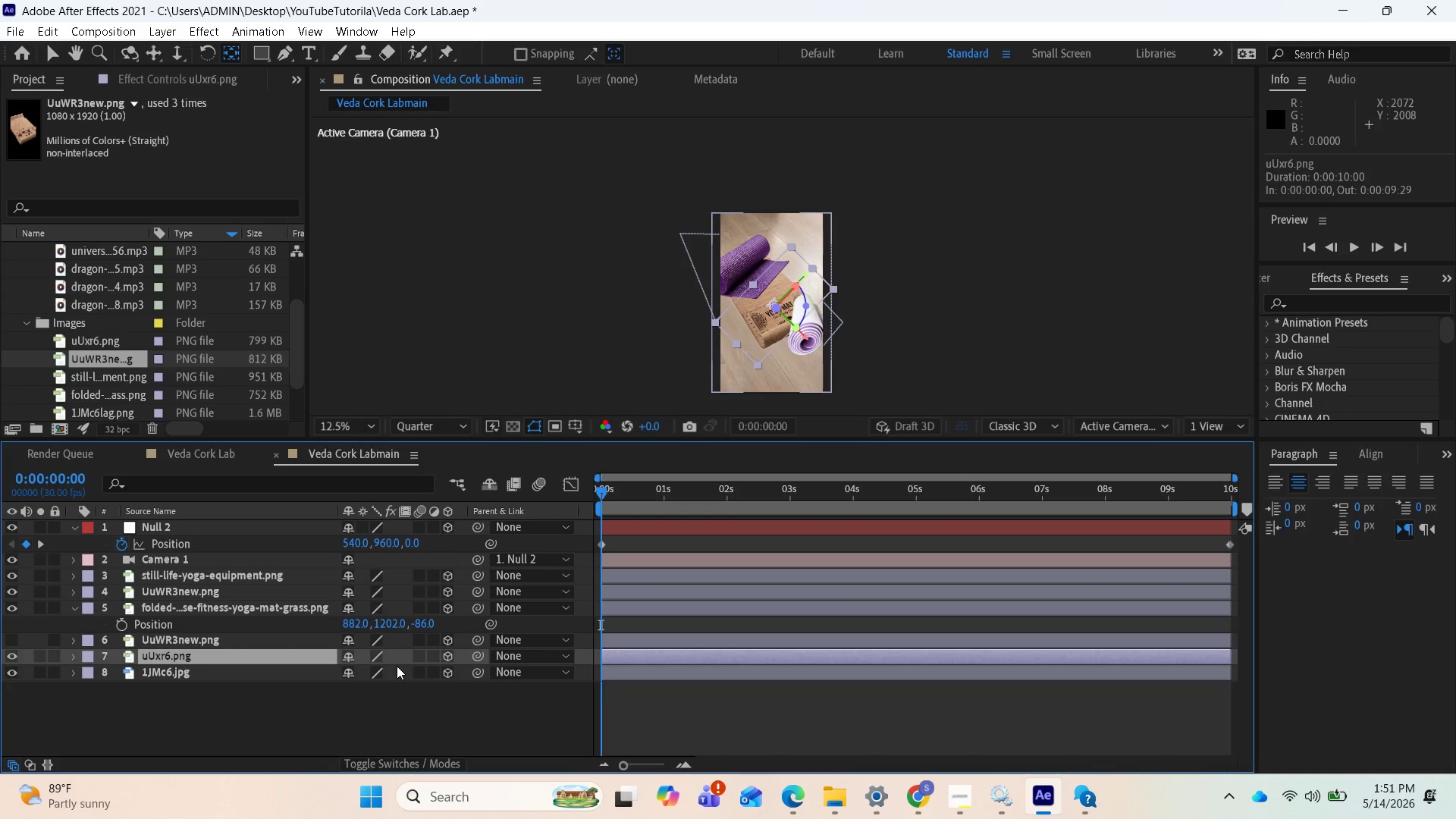 
key(P)
 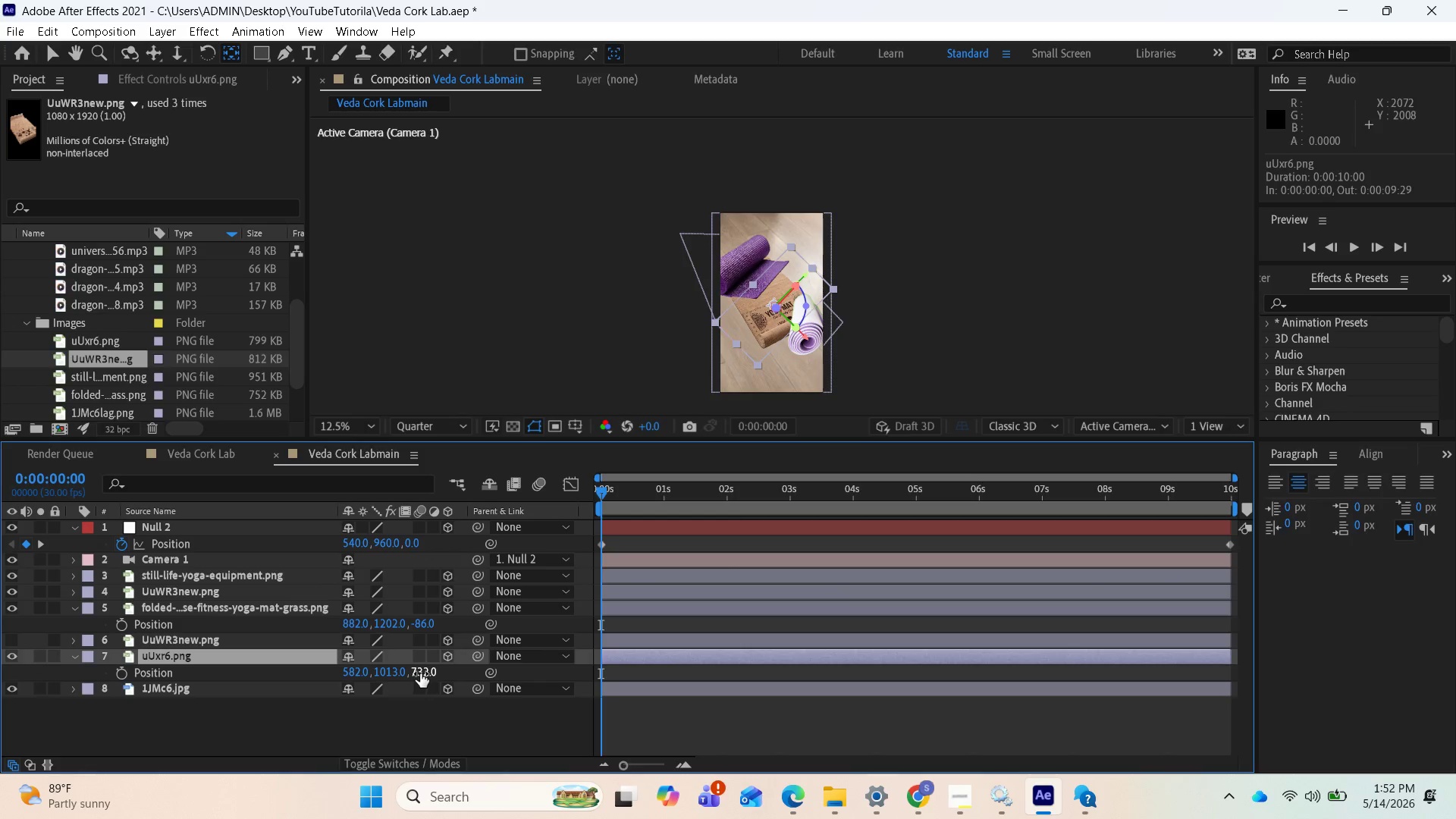 
left_click_drag(start_coordinate=[420, 673], to_coordinate=[13, 626])
 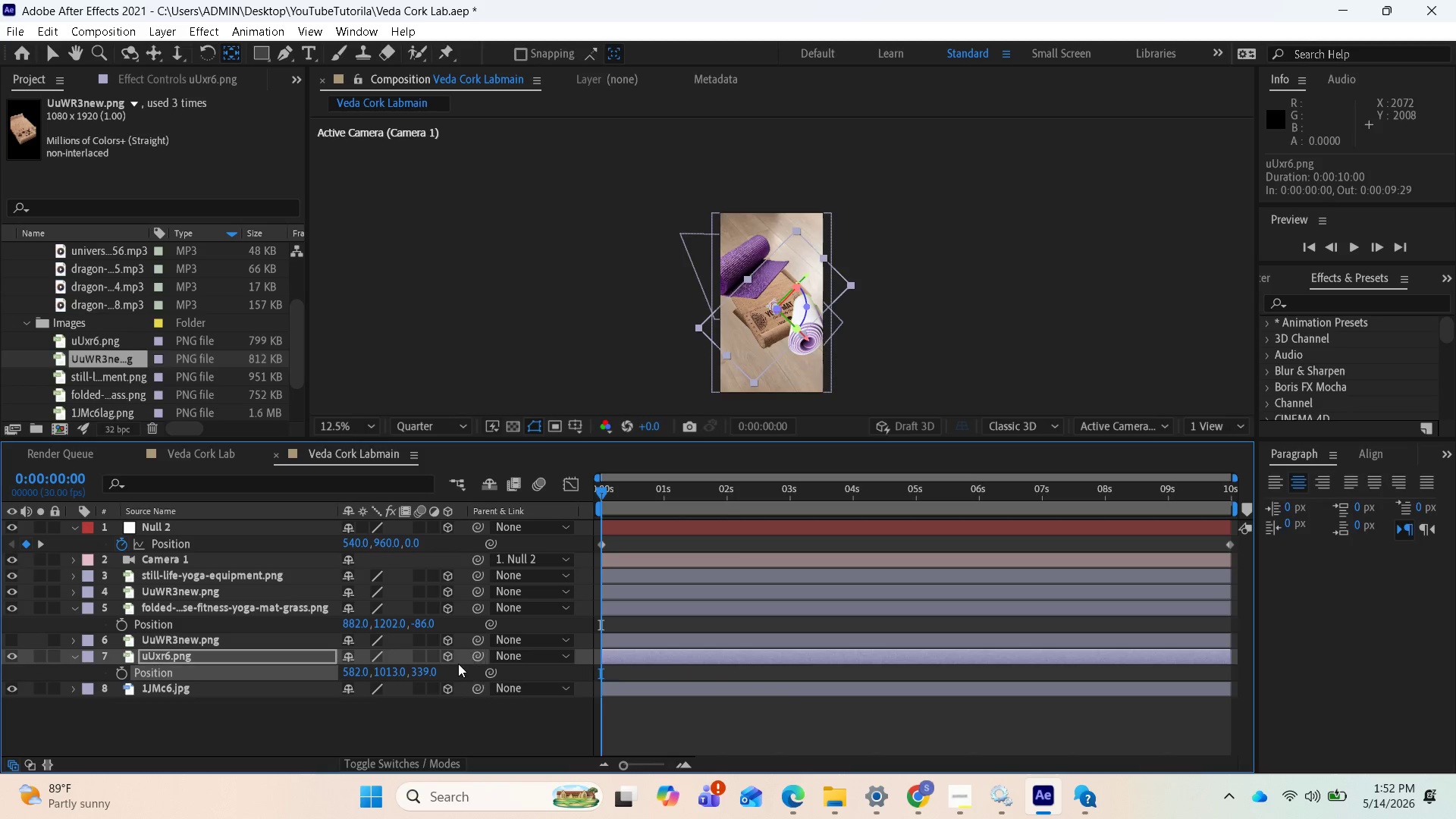 
left_click_drag(start_coordinate=[421, 669], to_coordinate=[408, 615])
 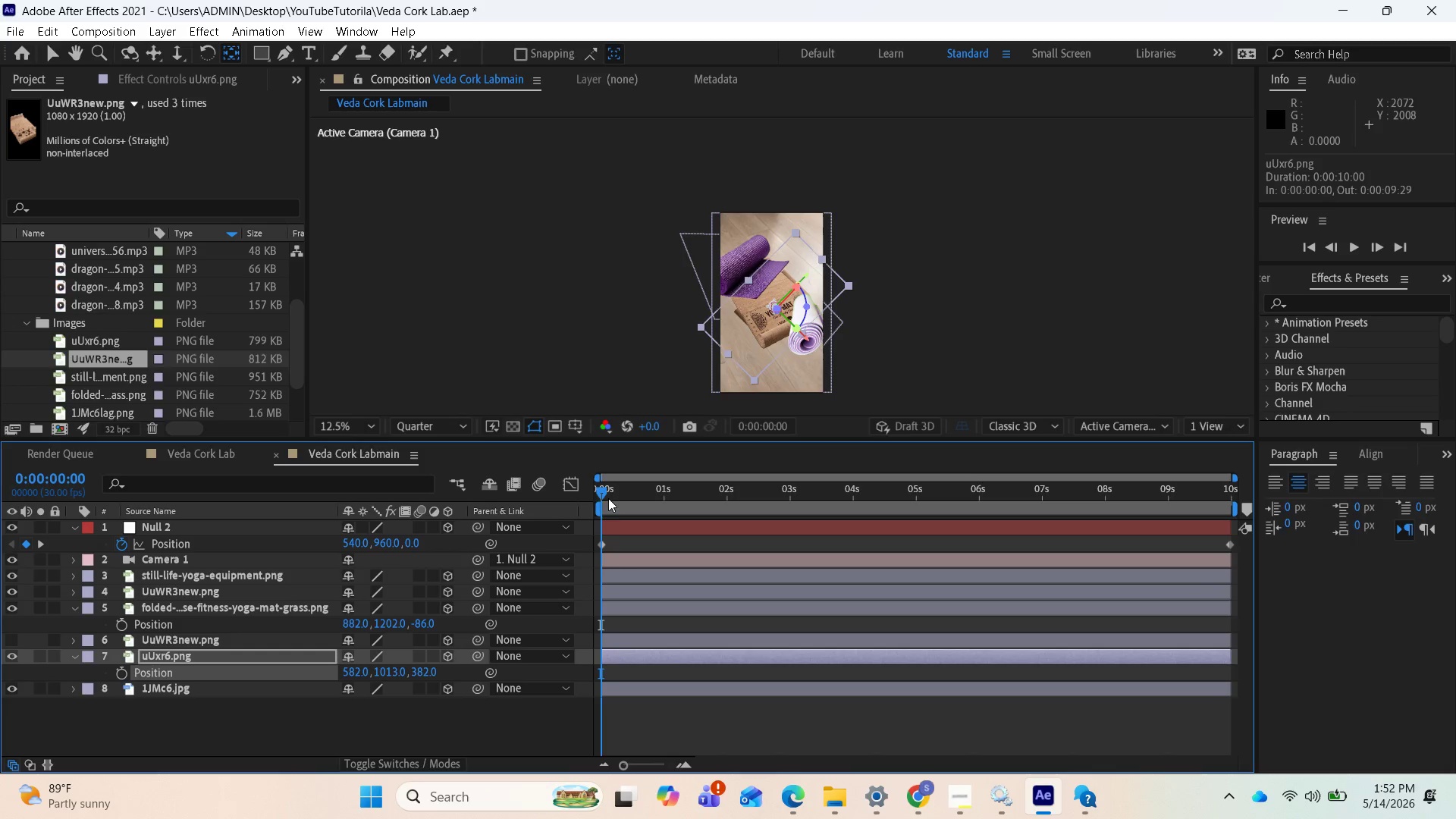 
left_click_drag(start_coordinate=[602, 491], to_coordinate=[633, 491])
 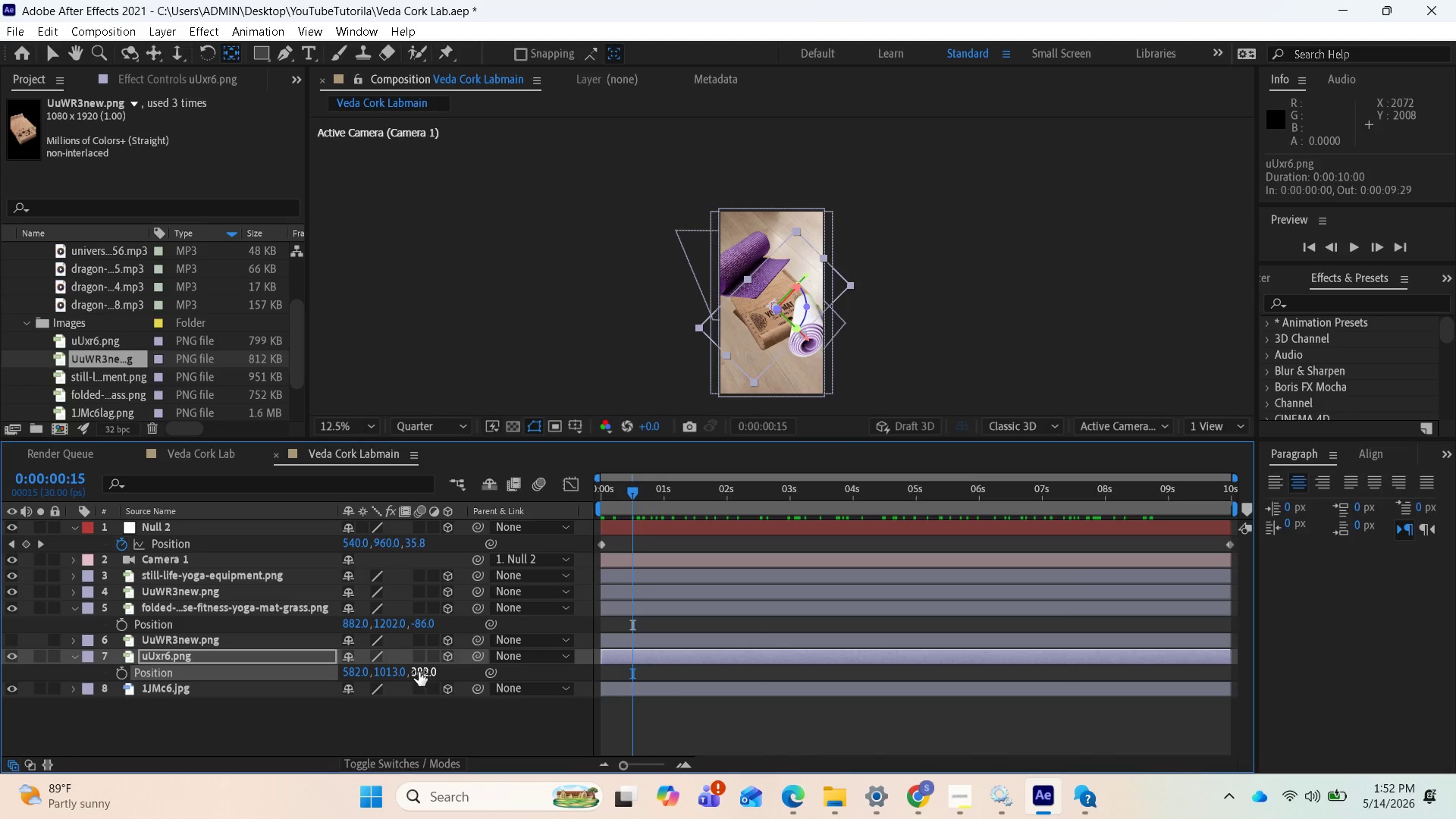 
left_click_drag(start_coordinate=[419, 672], to_coordinate=[0, 576])
 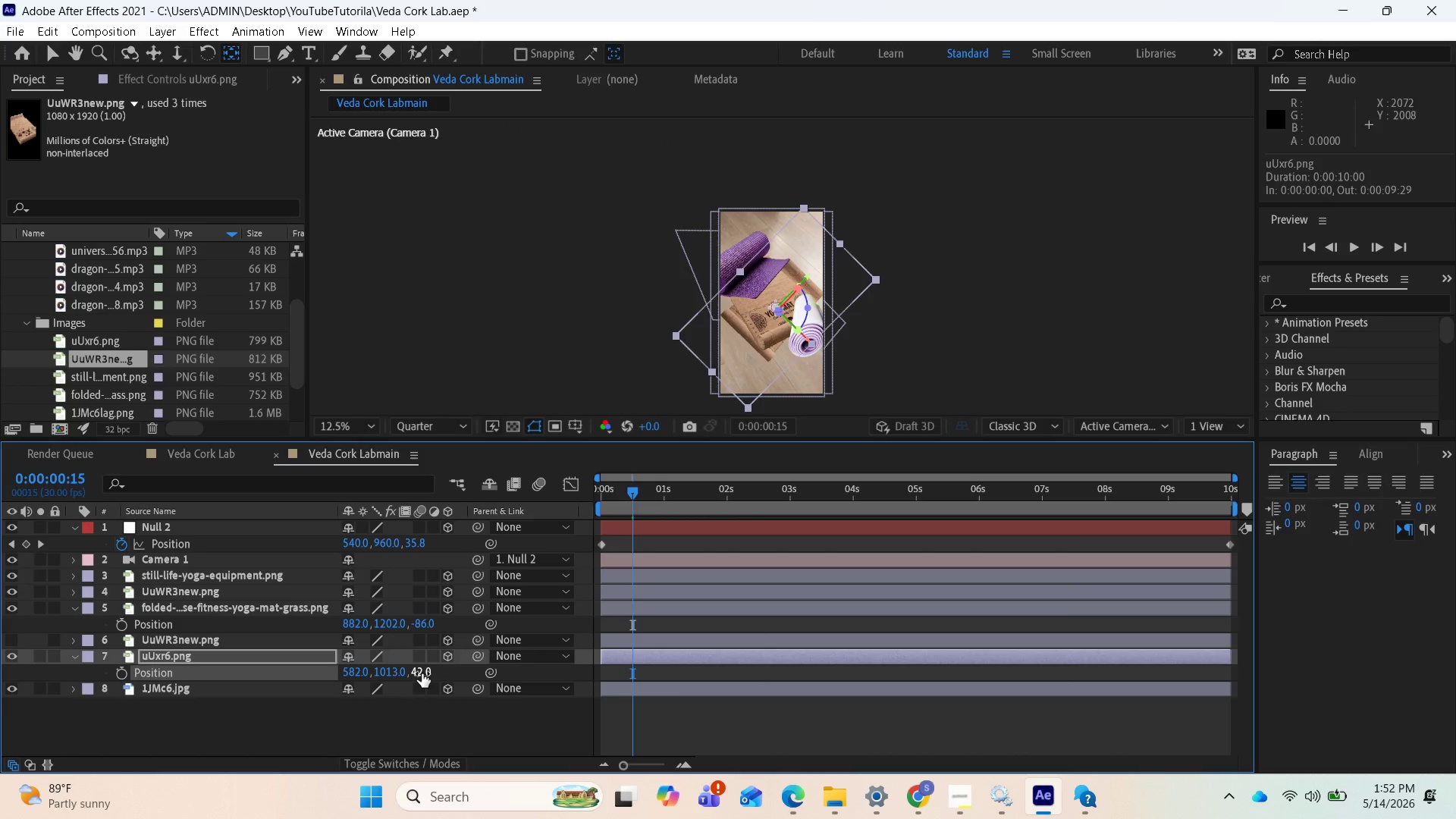 
left_click_drag(start_coordinate=[420, 673], to_coordinate=[131, 665])
 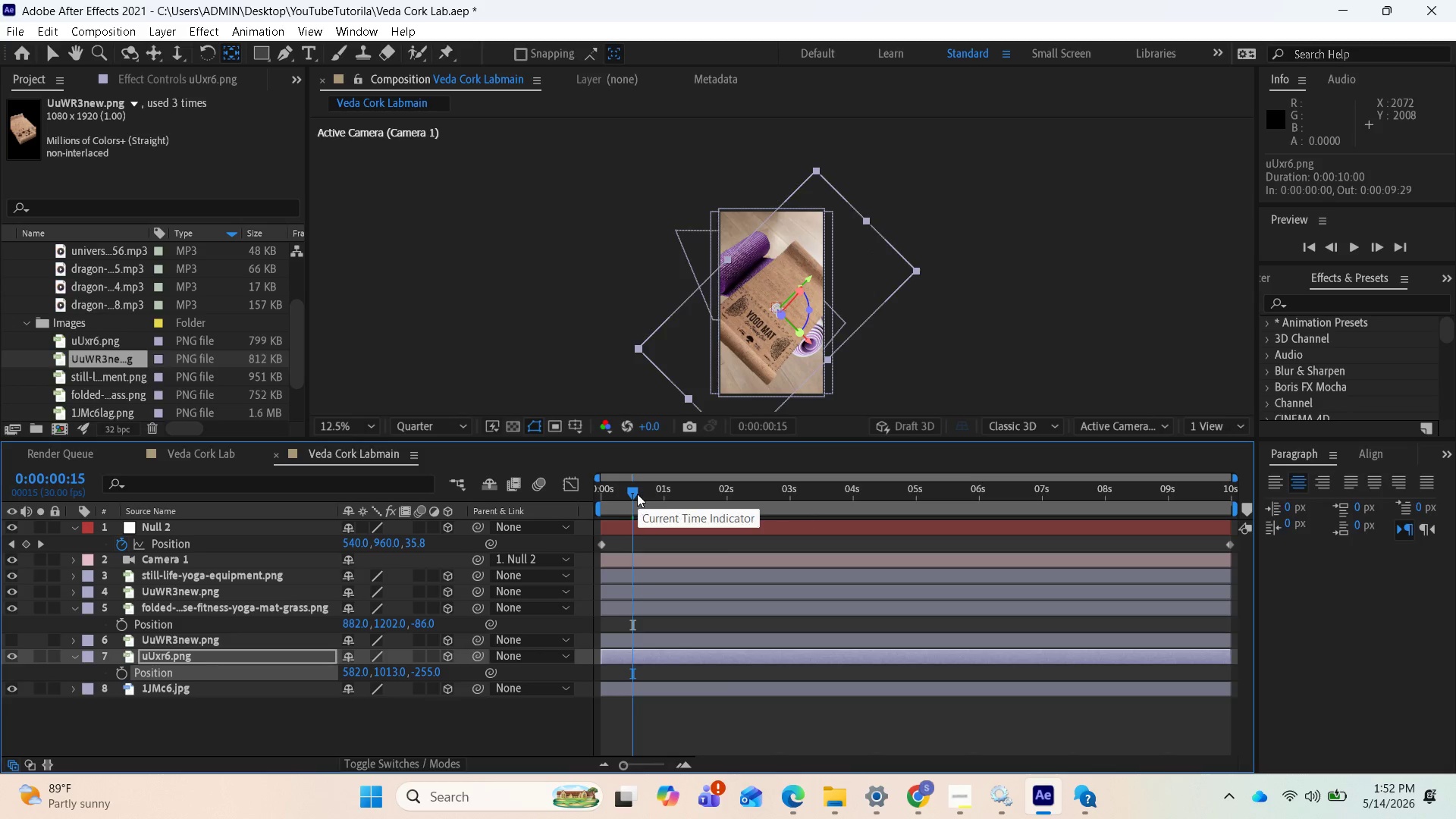 
left_click_drag(start_coordinate=[635, 494], to_coordinate=[545, 502])
 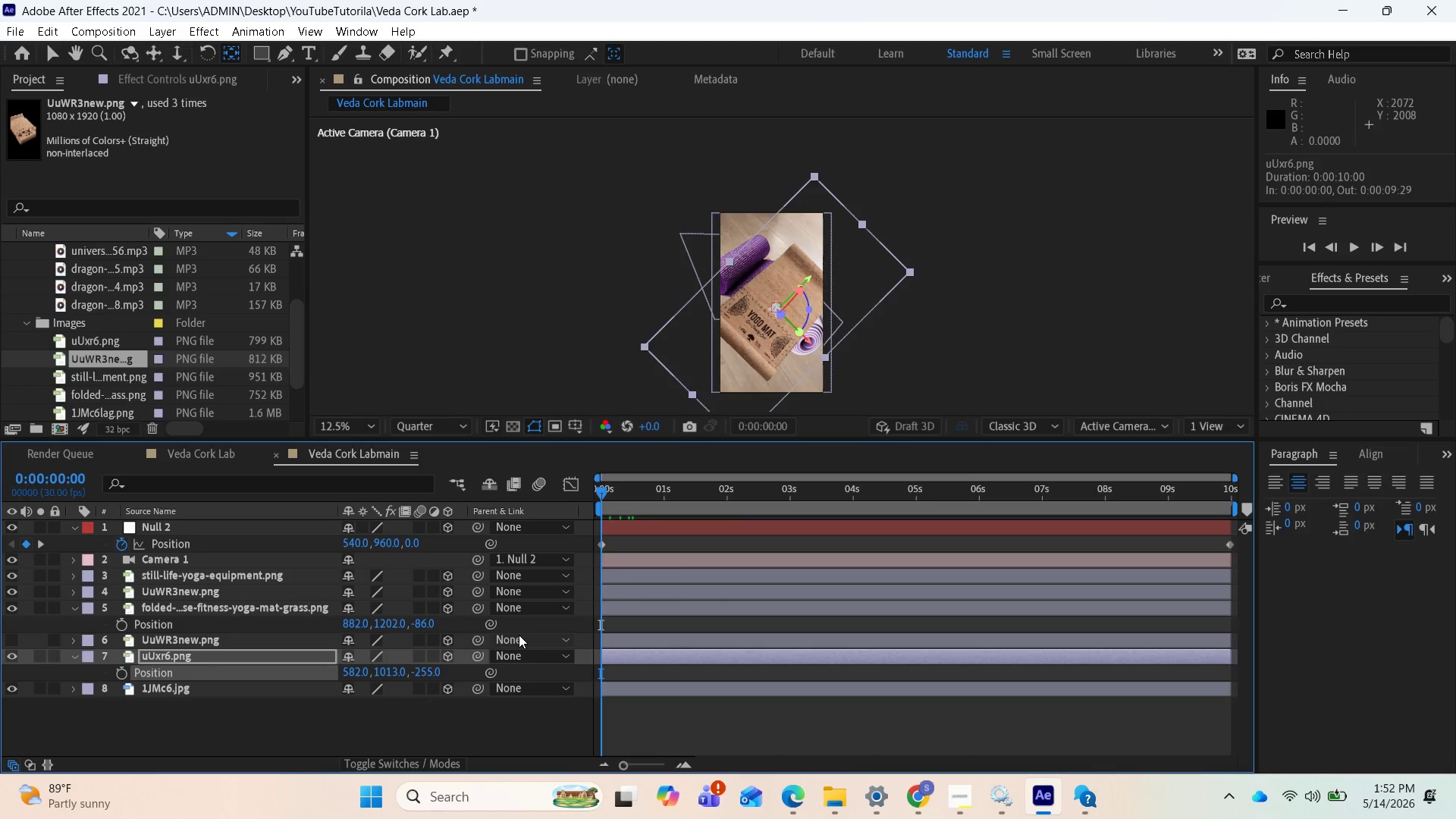 
key(S)
 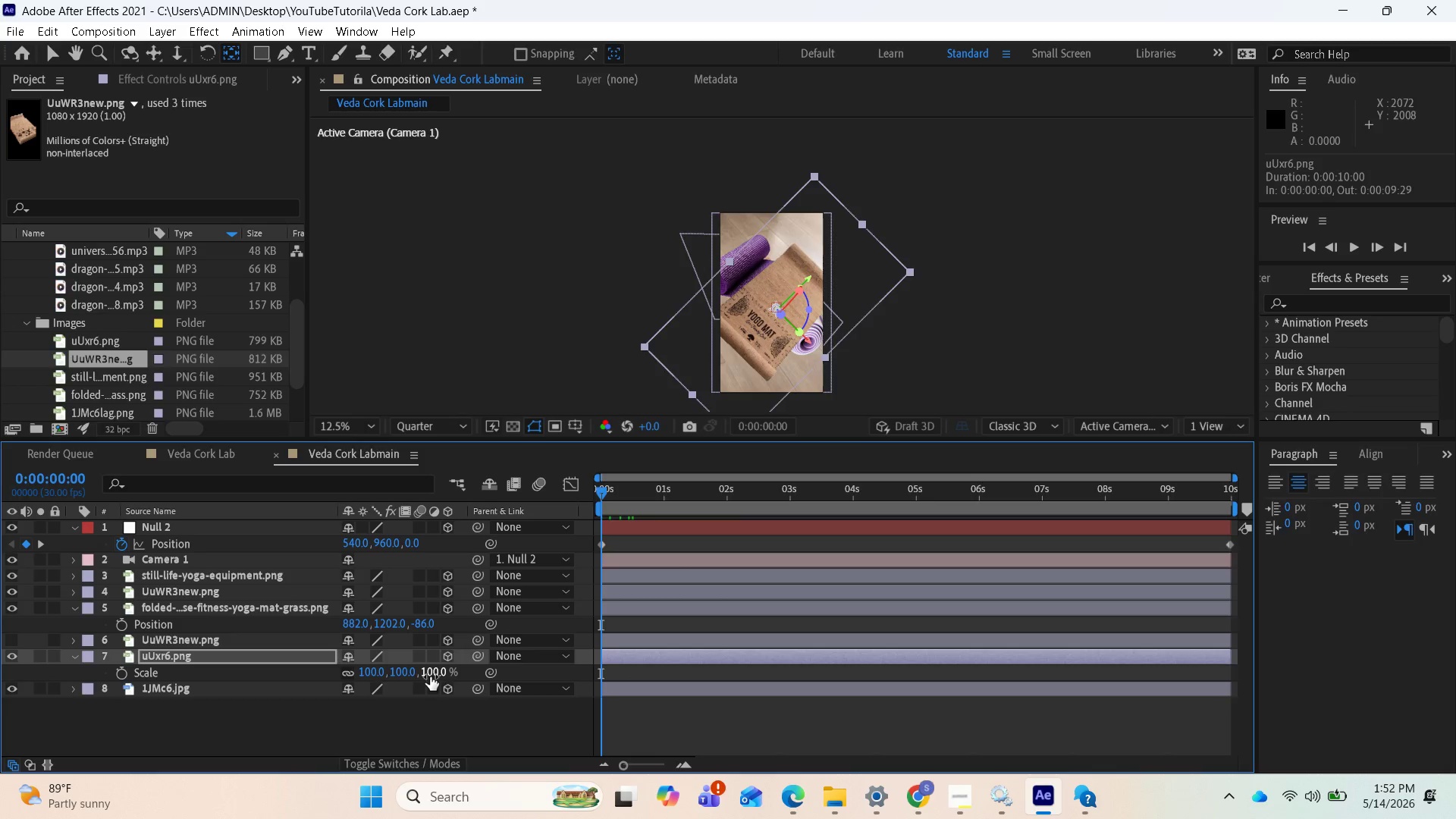 
left_click_drag(start_coordinate=[430, 676], to_coordinate=[397, 673])
 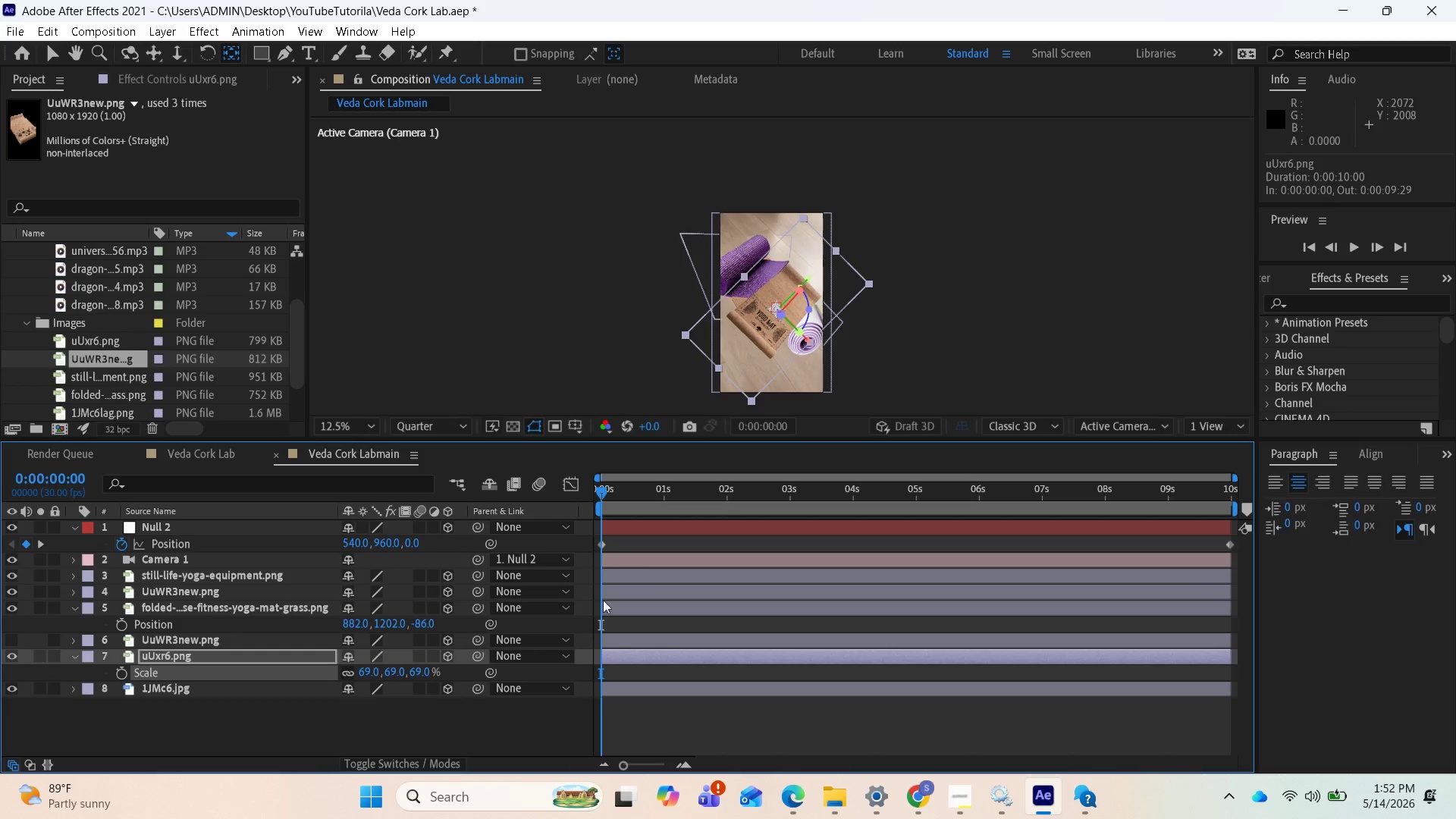 
mouse_move([573, 634])
 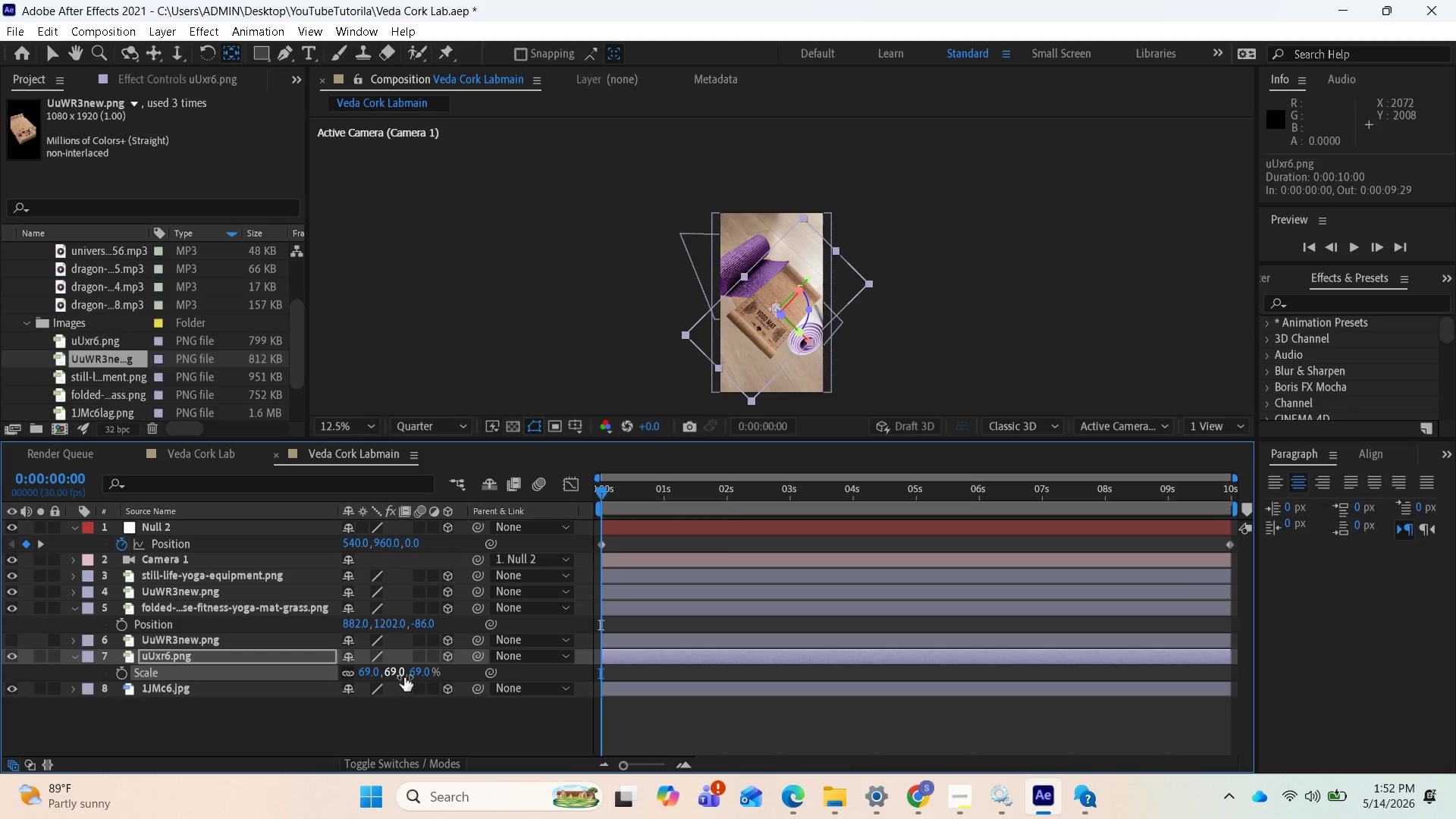 
wait(6.64)
 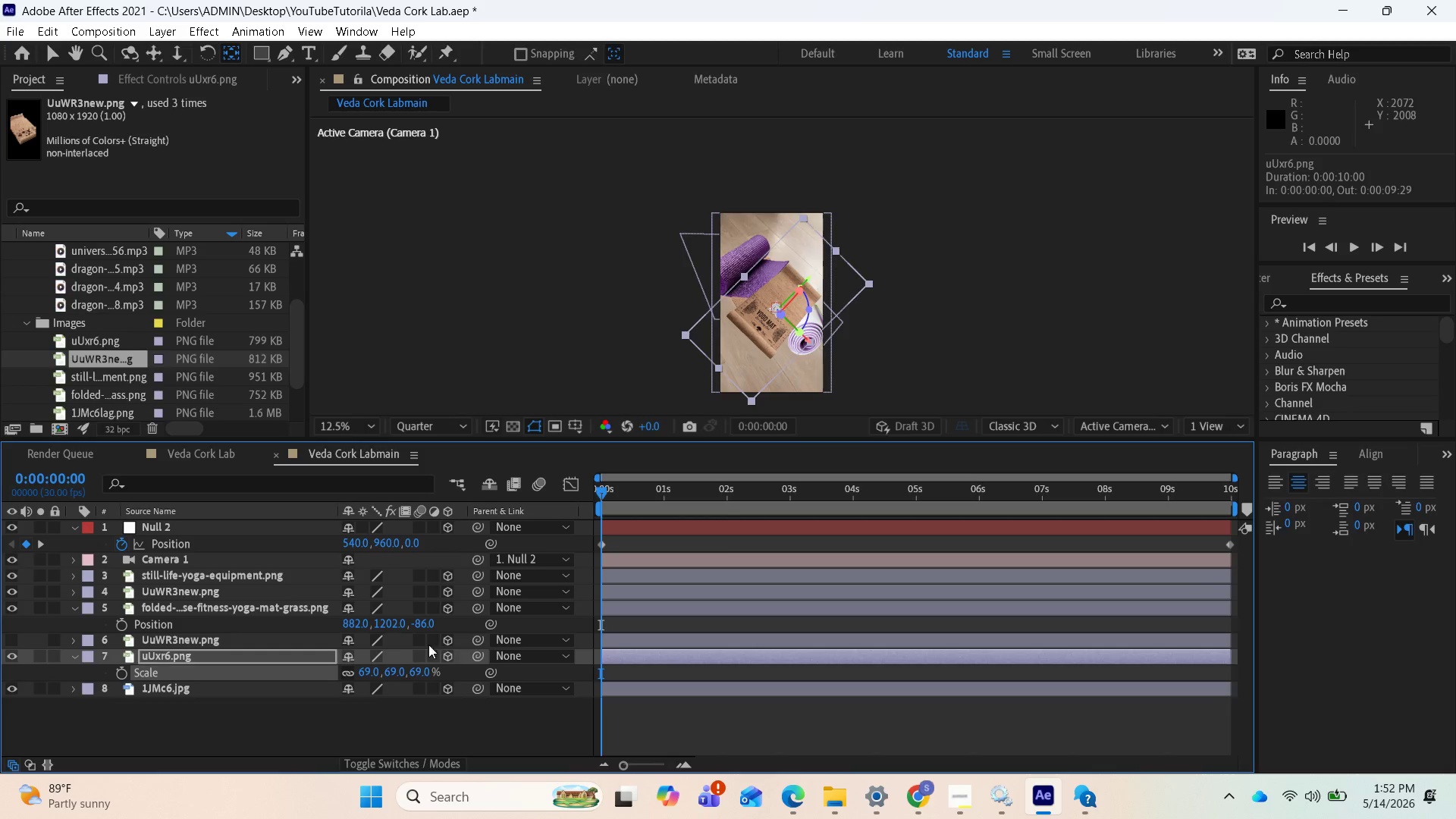 
key(P)
 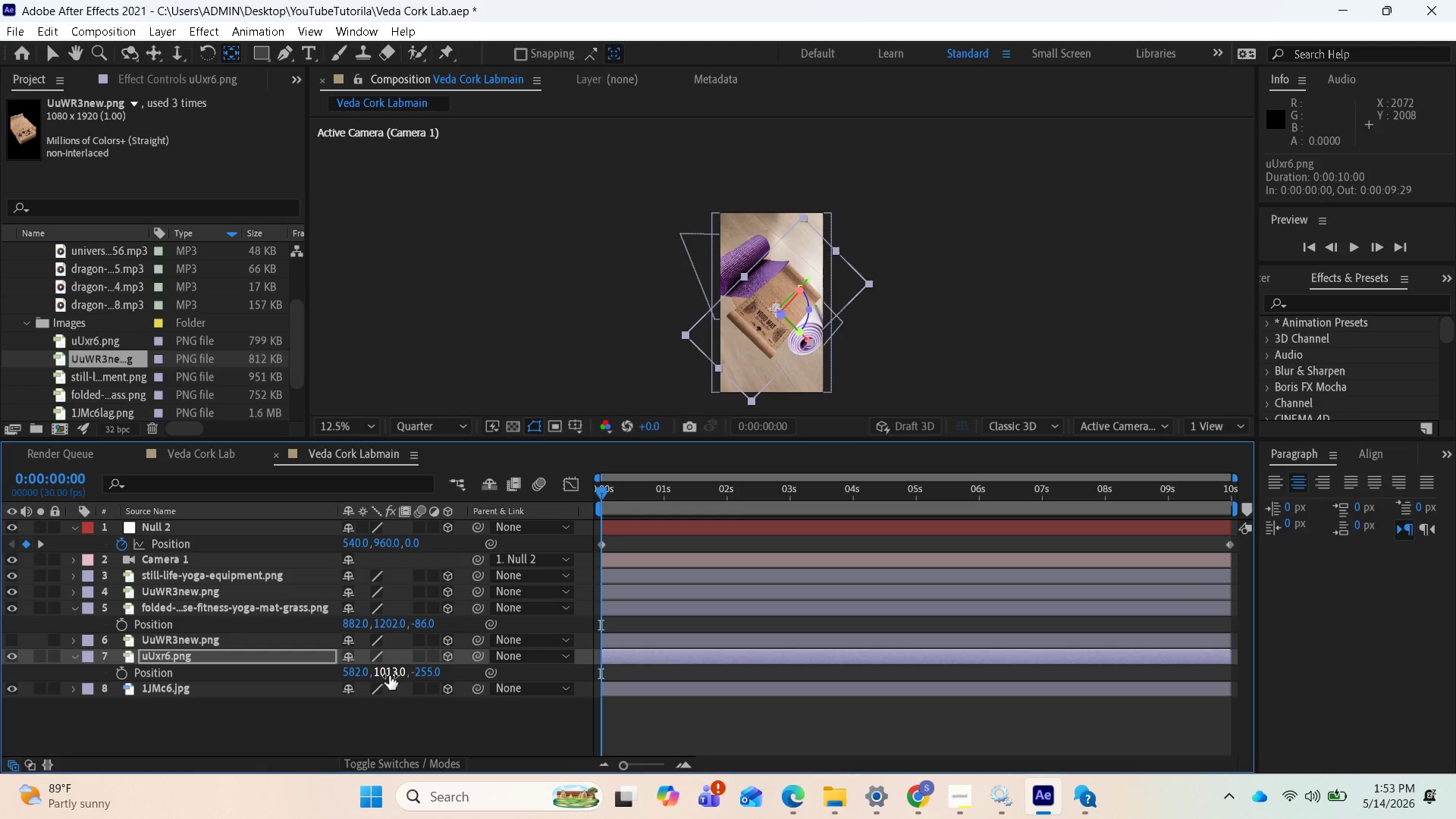 
left_click_drag(start_coordinate=[389, 676], to_coordinate=[795, 595])
 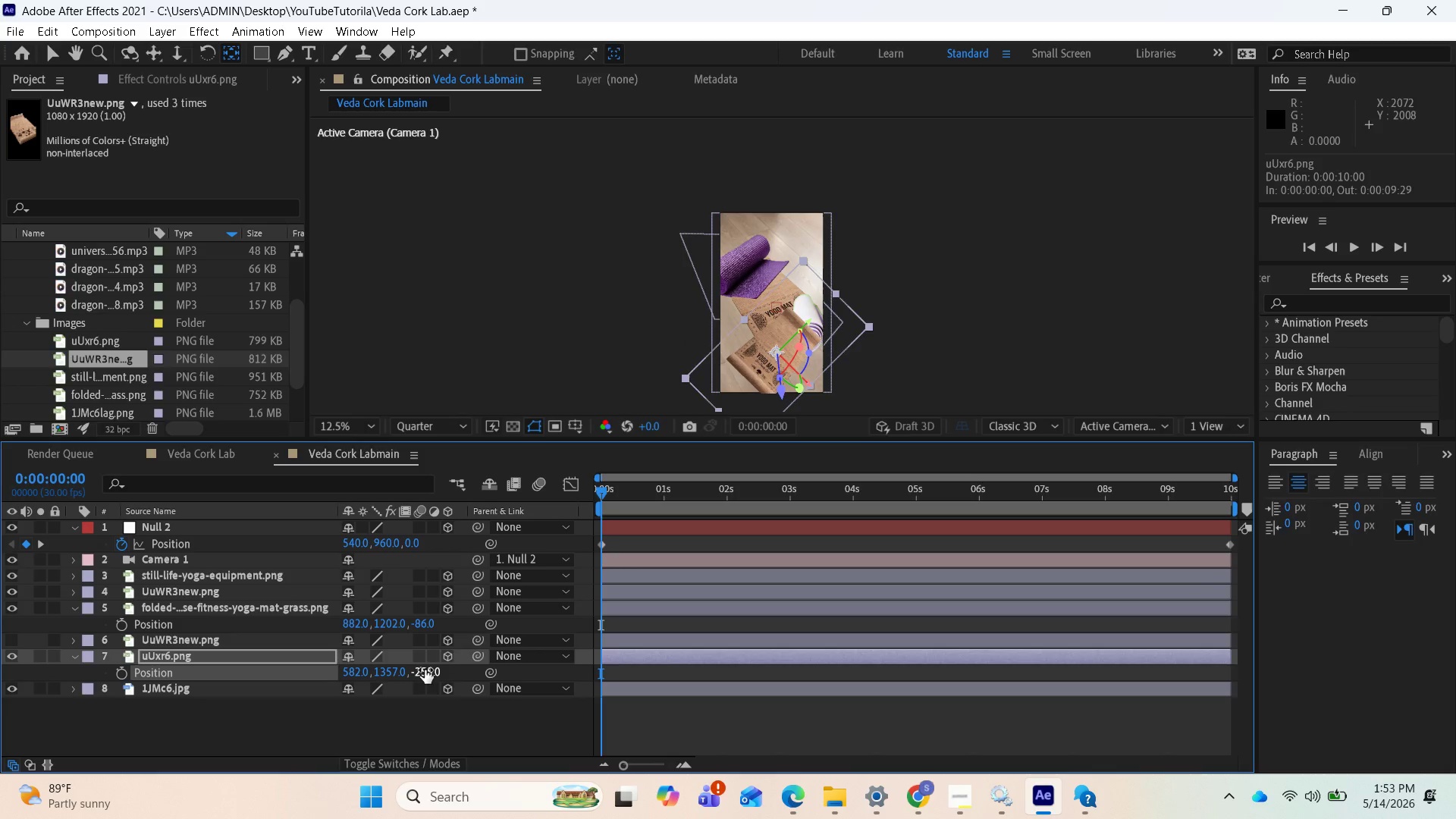 
left_click_drag(start_coordinate=[425, 670], to_coordinate=[410, 662])
 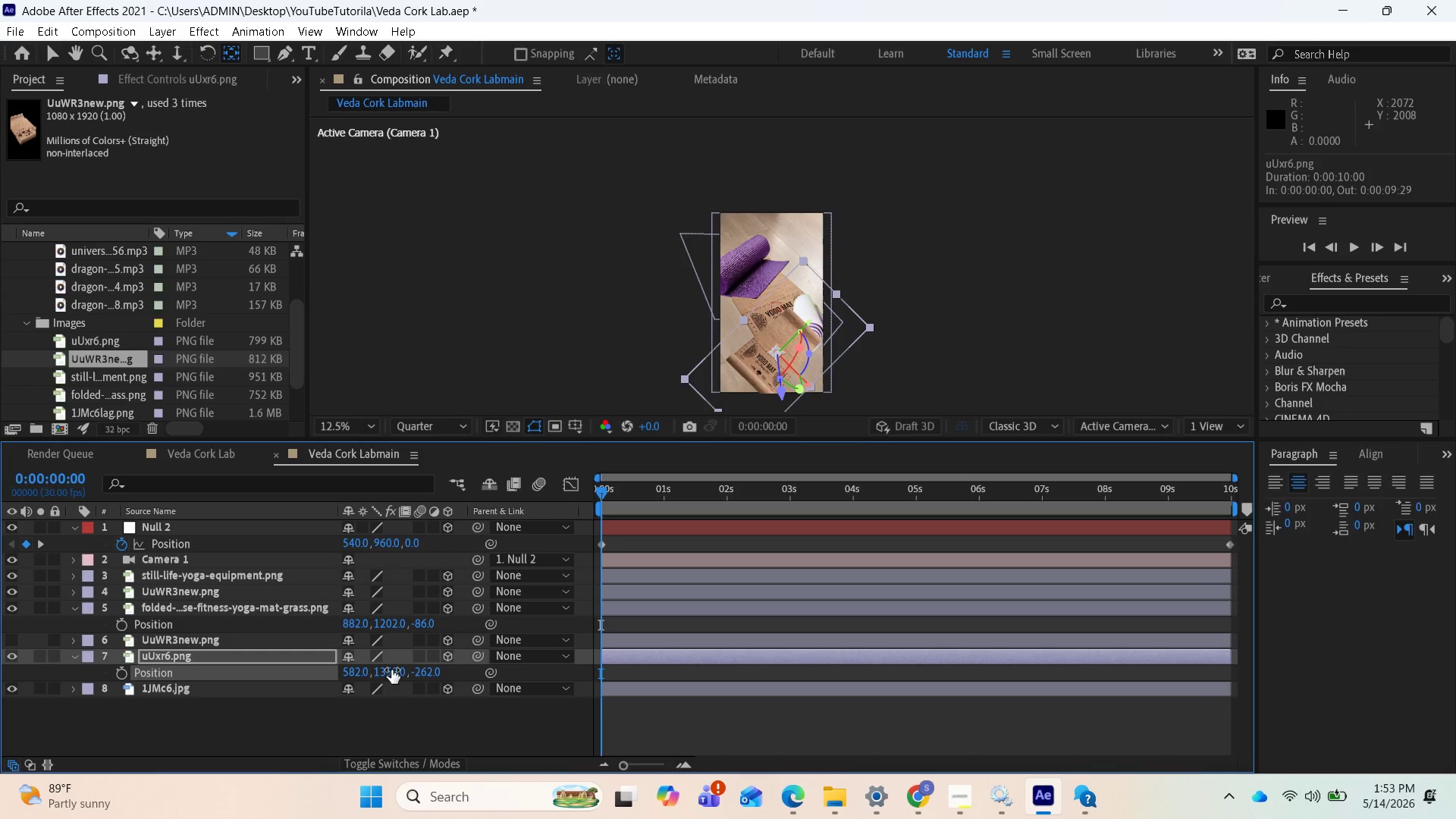 
left_click_drag(start_coordinate=[362, 670], to_coordinate=[289, 661])
 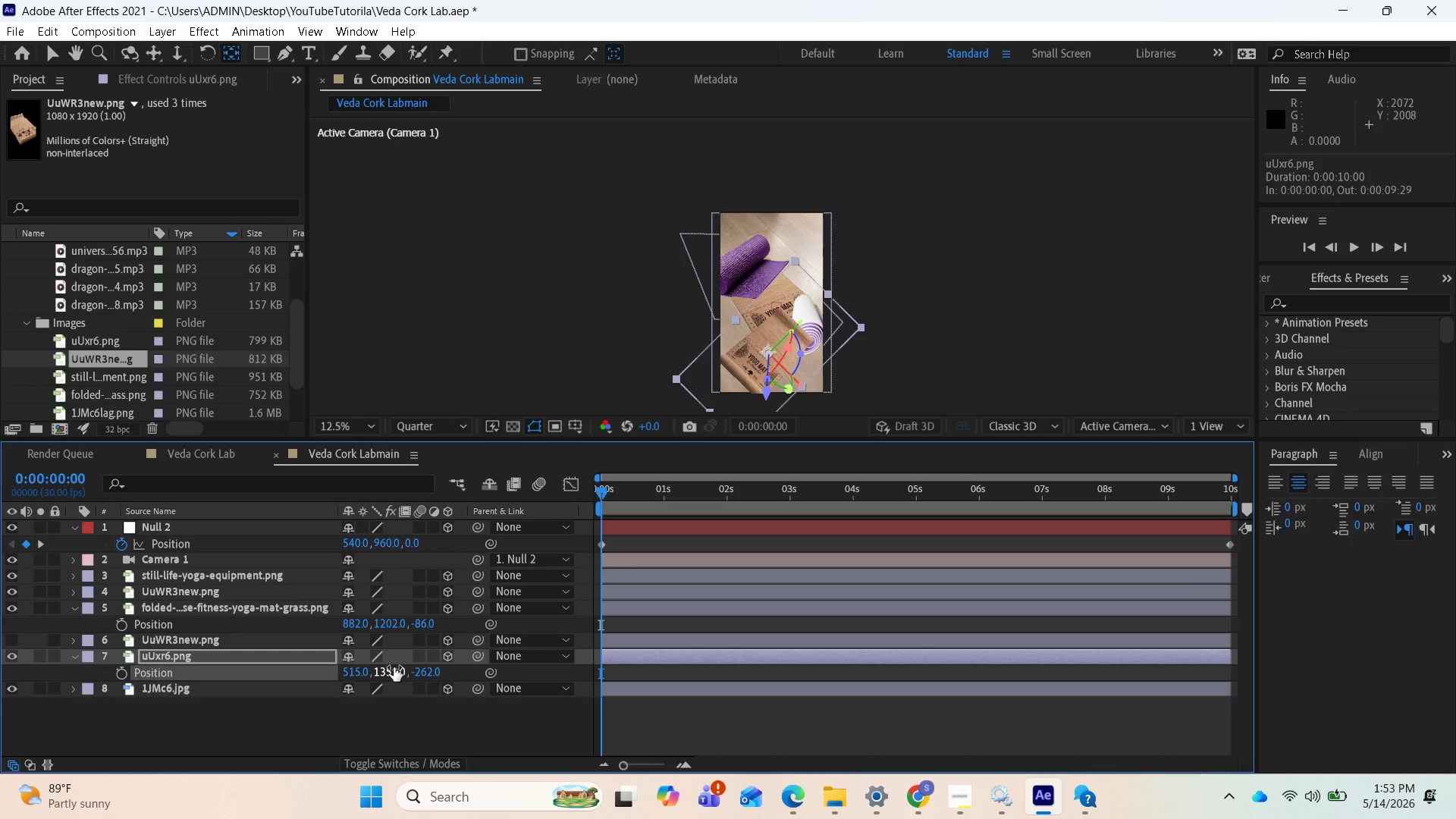 
left_click_drag(start_coordinate=[394, 667], to_coordinate=[281, 677])
 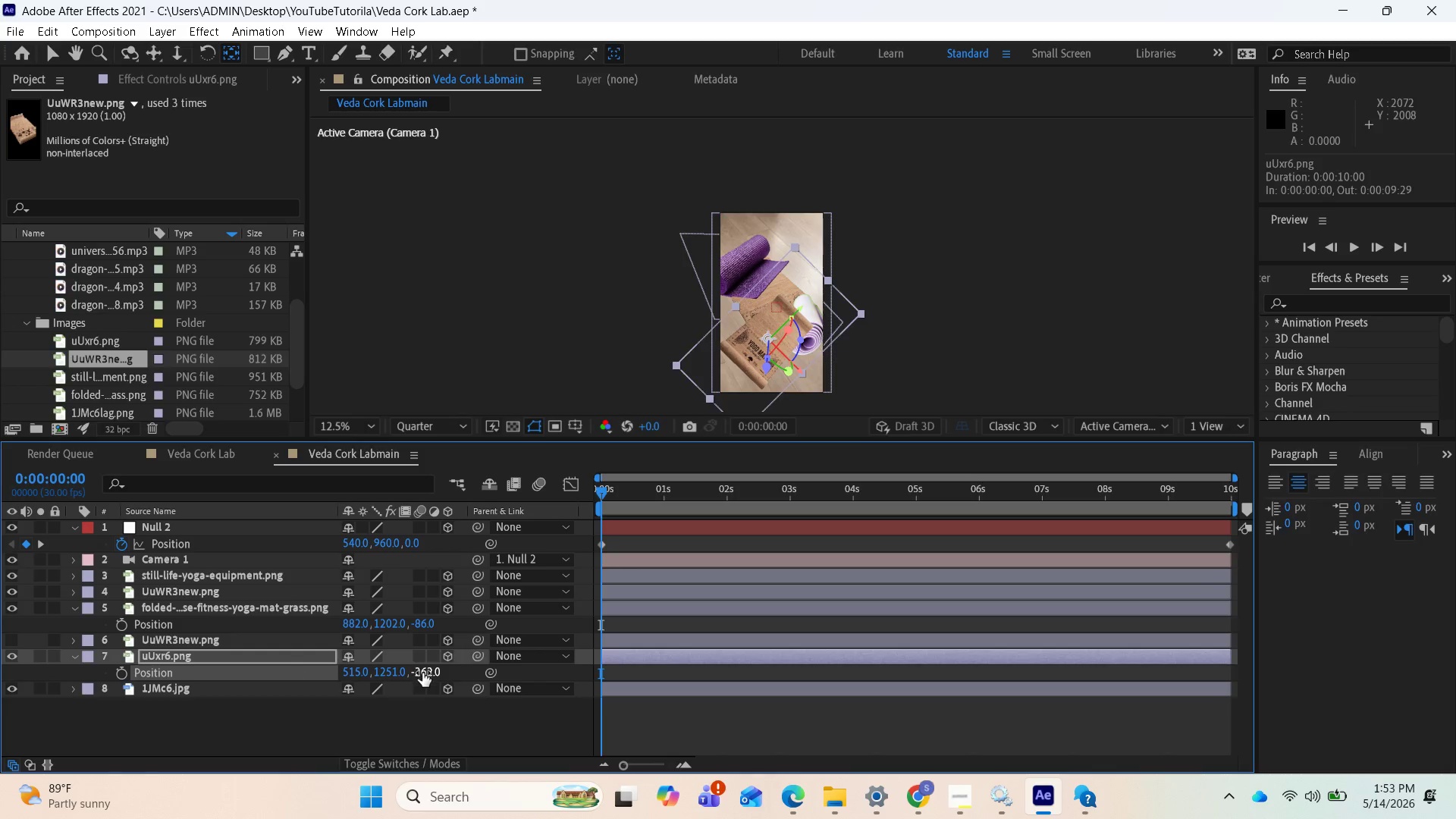 
left_click_drag(start_coordinate=[422, 673], to_coordinate=[431, 675])
 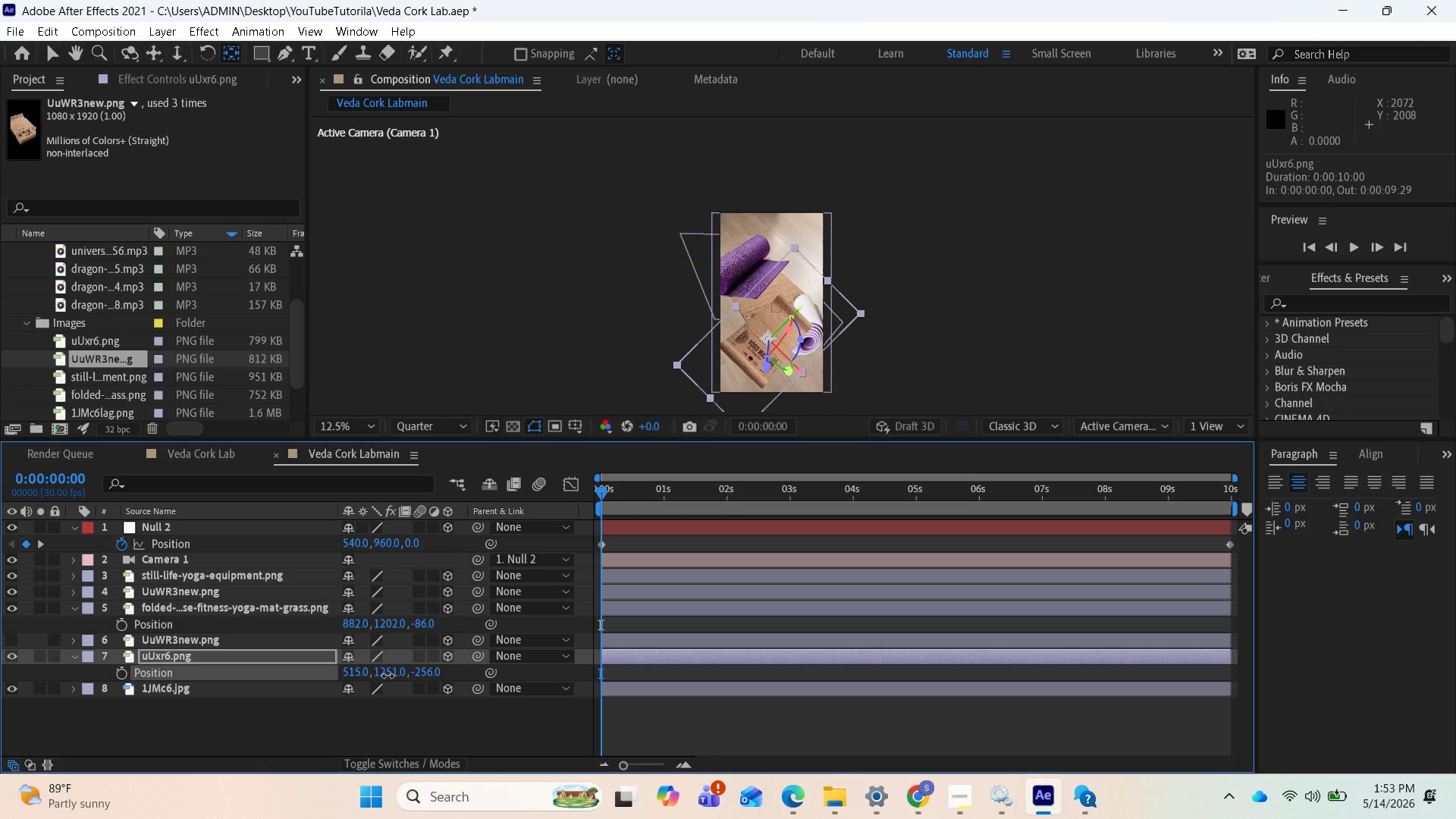 
left_click_drag(start_coordinate=[386, 676], to_coordinate=[420, 674])
 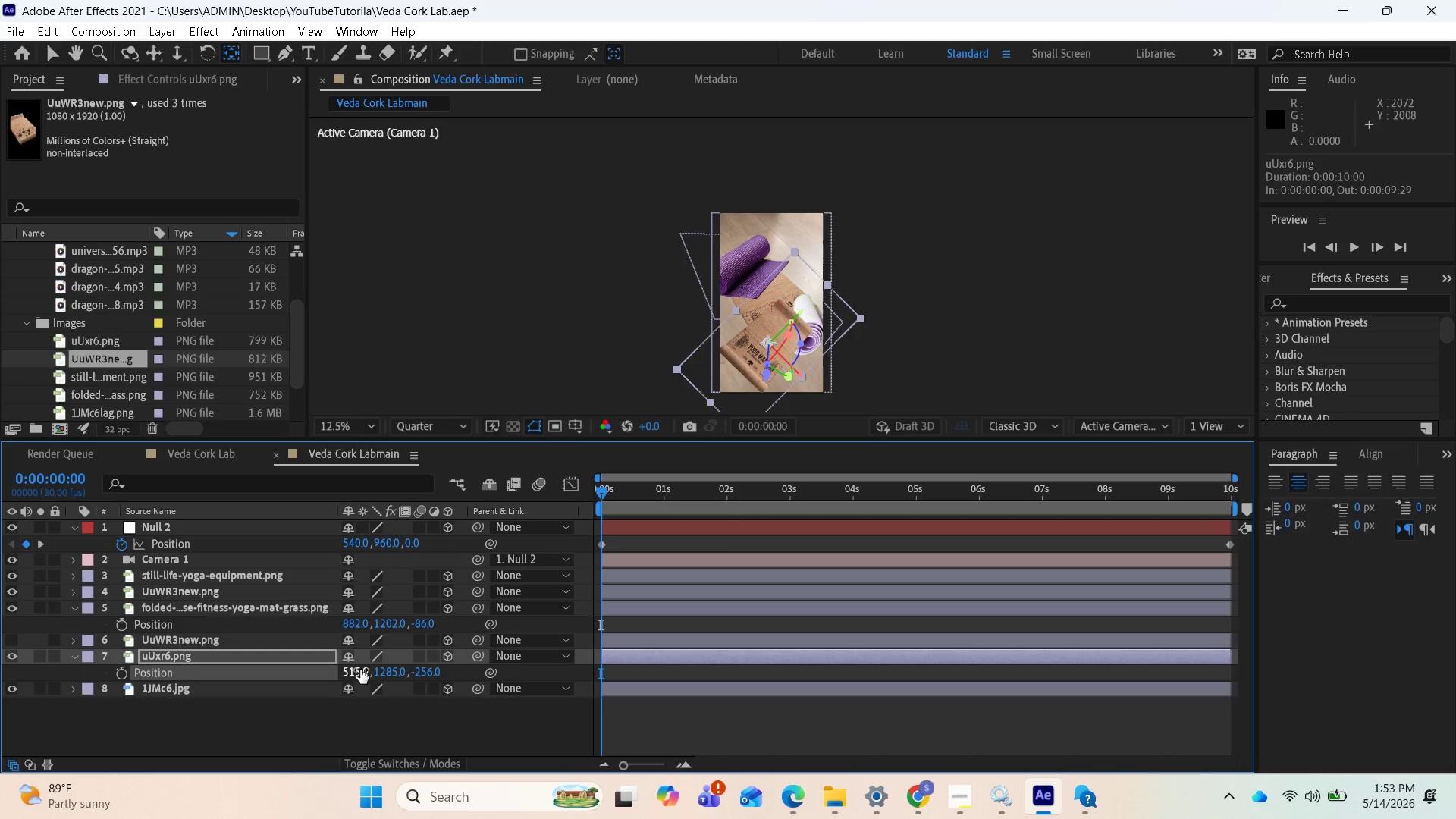 
left_click_drag(start_coordinate=[360, 670], to_coordinate=[416, 667])
 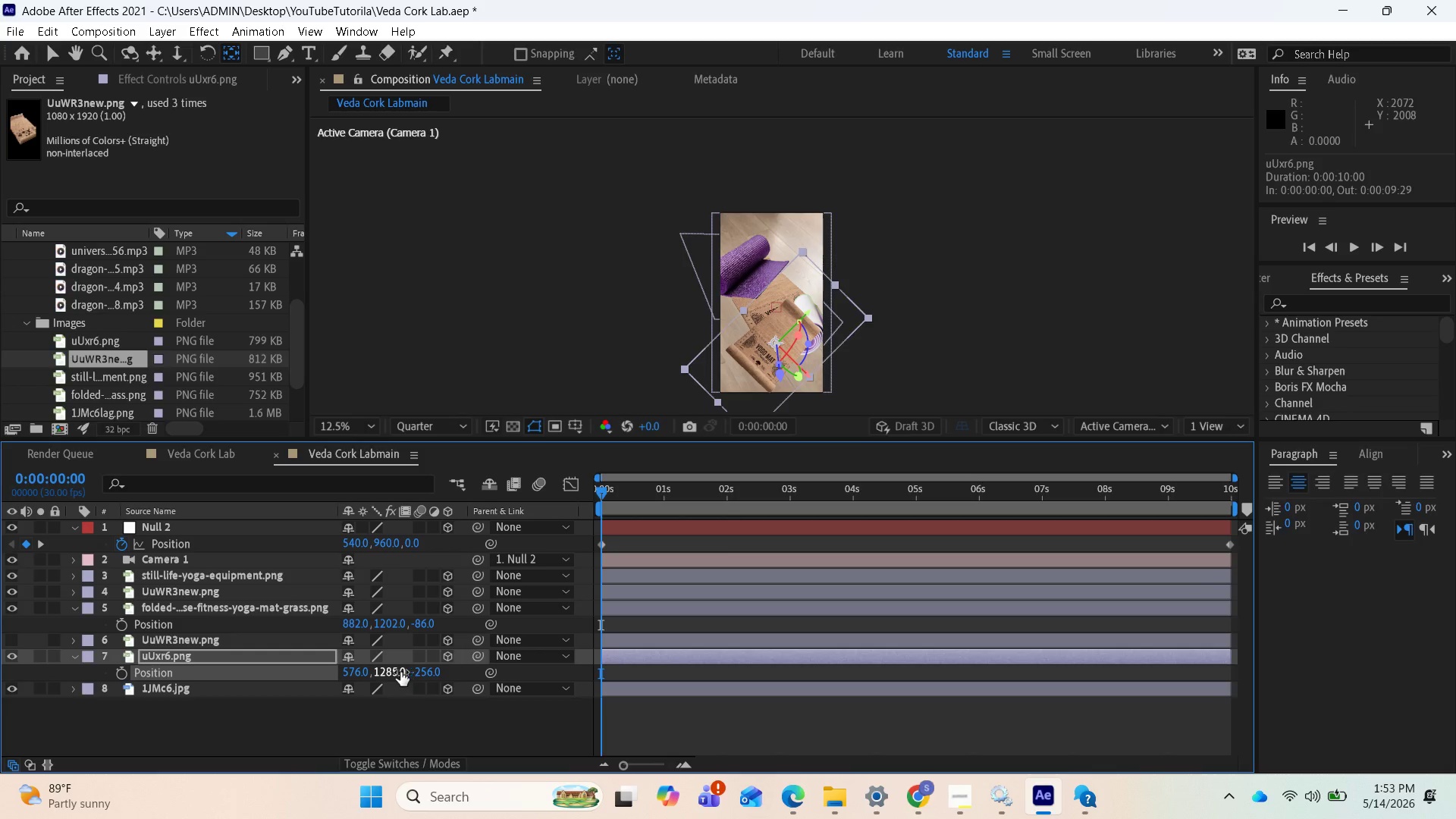 
left_click_drag(start_coordinate=[396, 672], to_coordinate=[380, 674])
 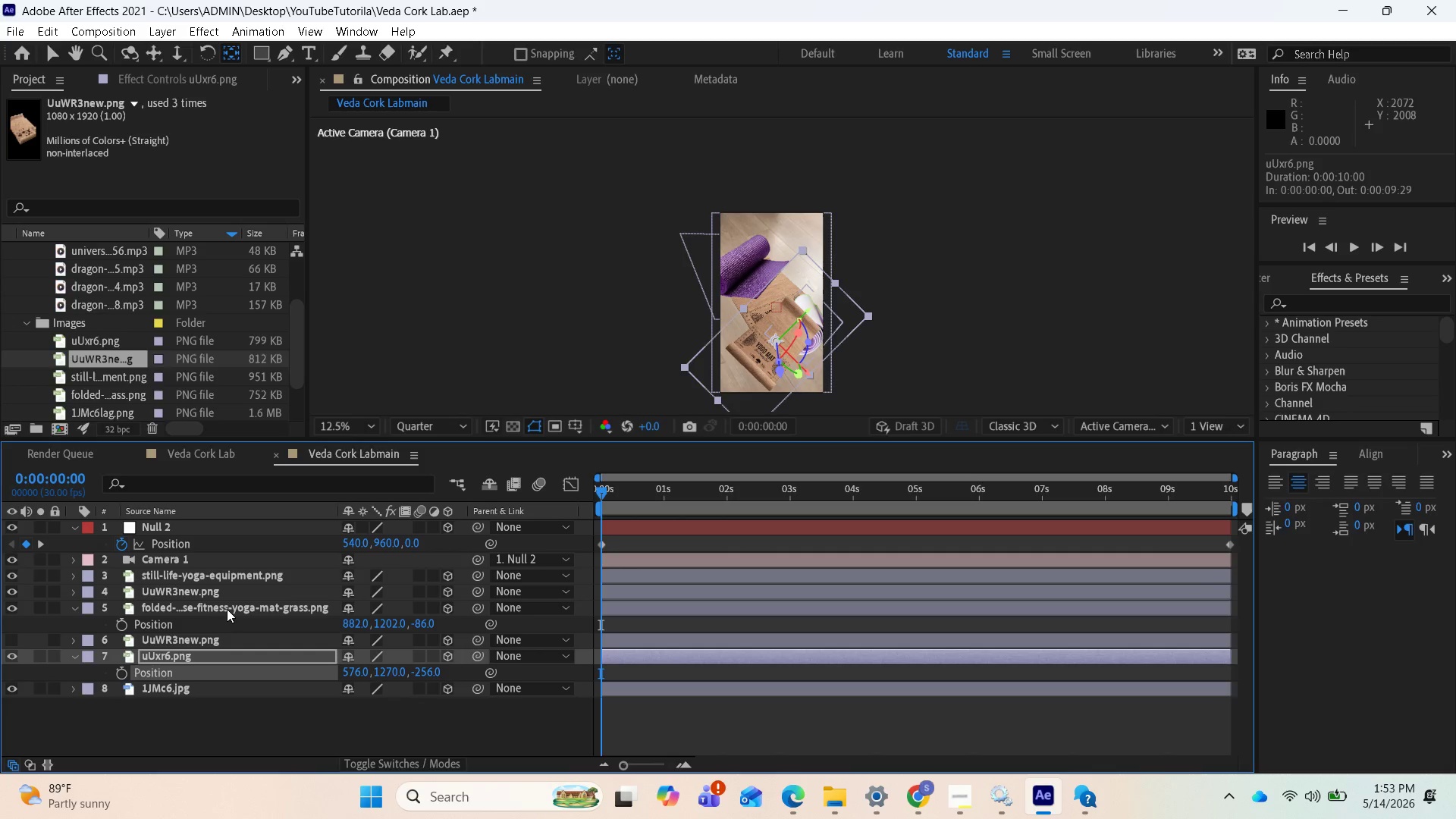 
left_click([226, 609])
 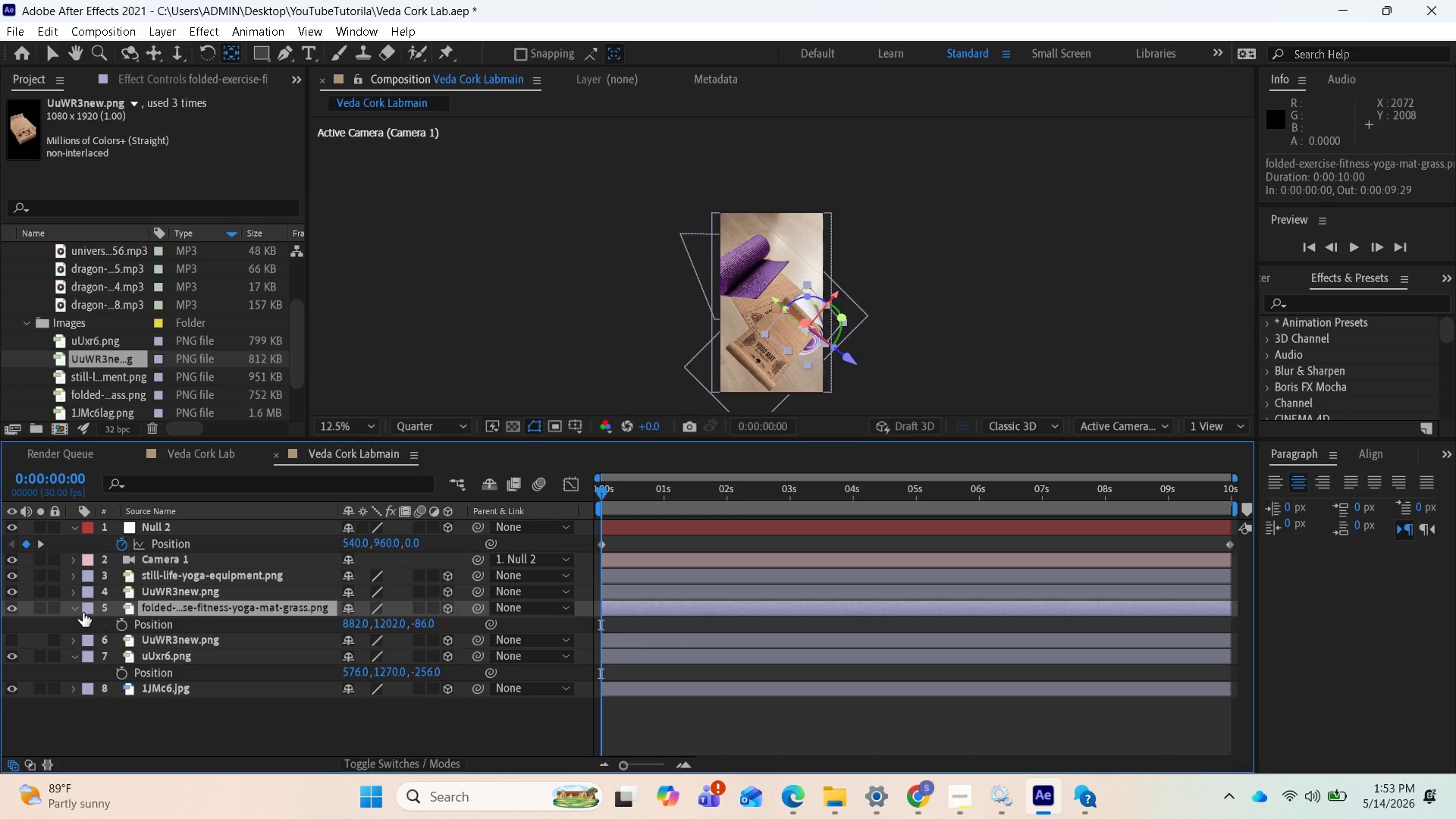 
wait(5.39)
 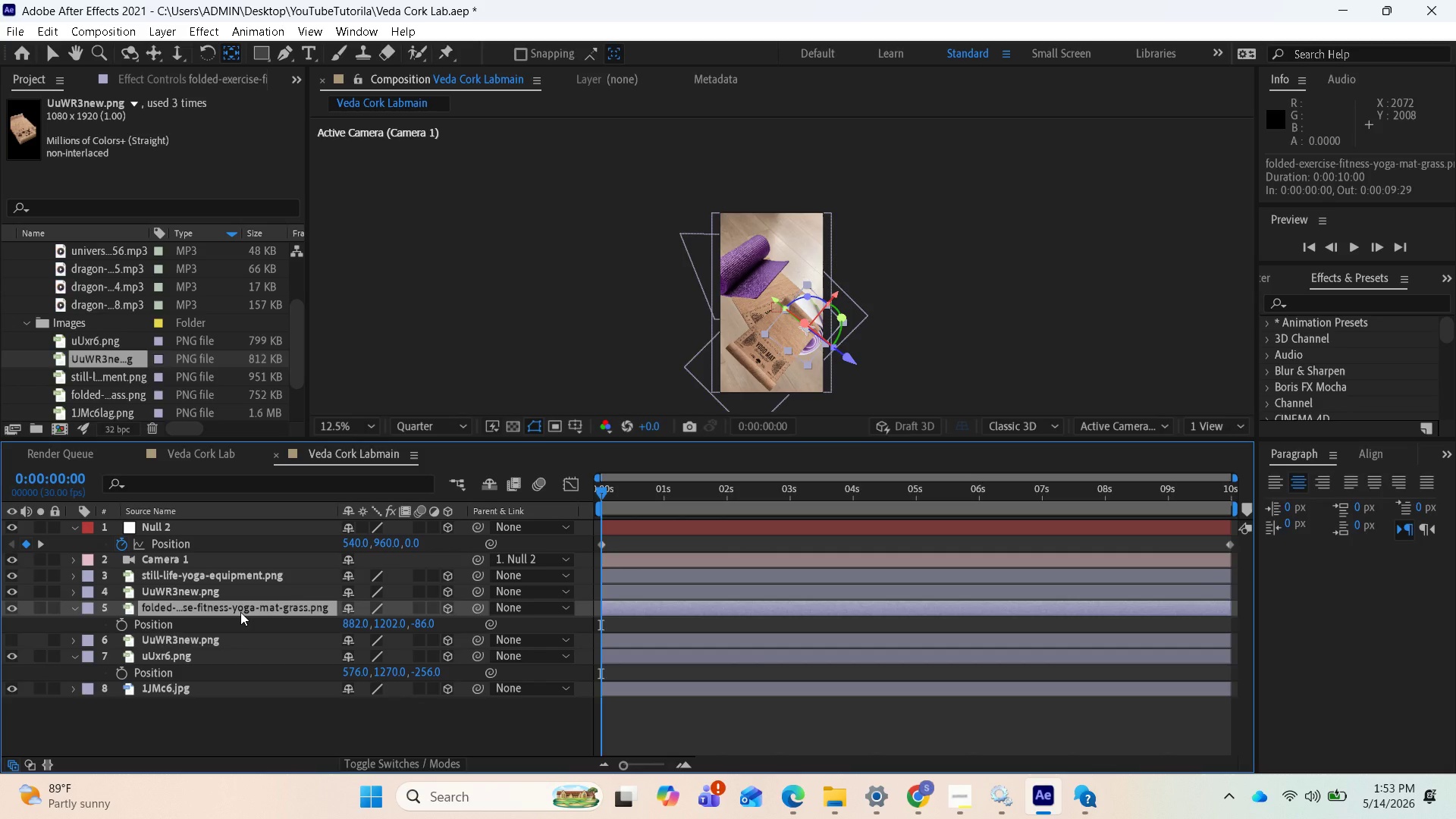 
left_click([73, 608])
 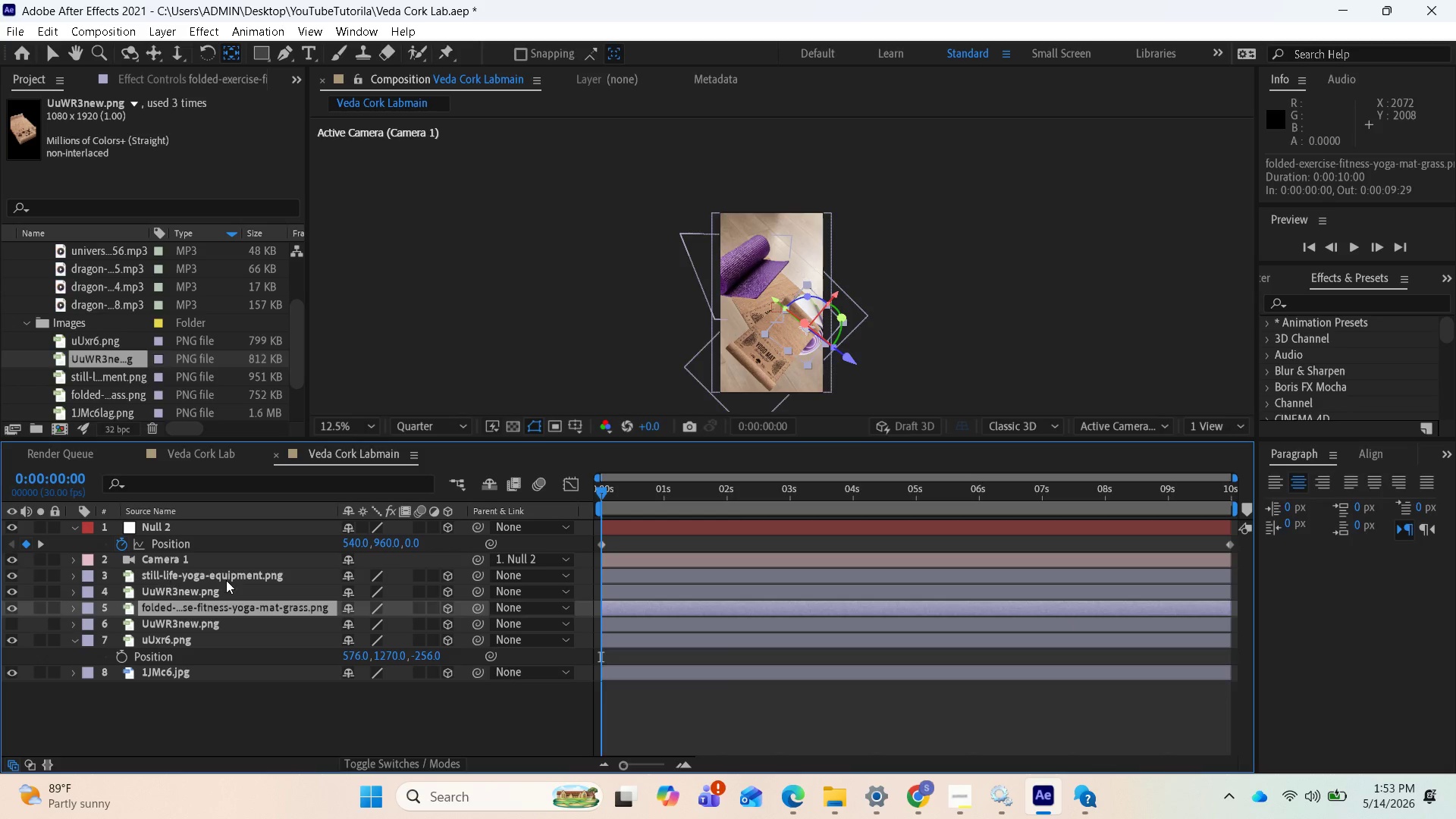 
left_click([226, 580])
 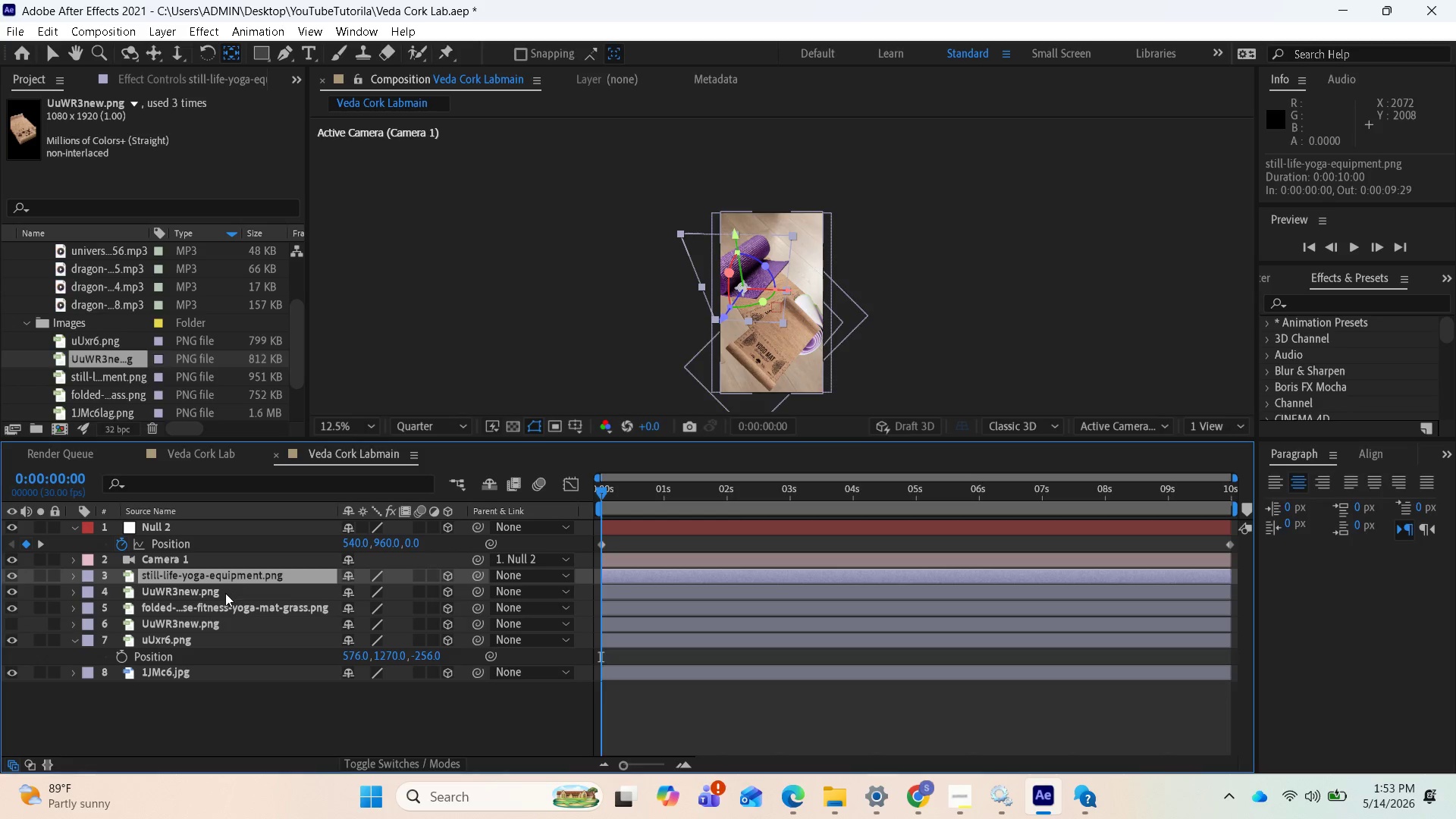 
hold_key(key=ShiftLeft, duration=1.76)
left_click([224, 593])
 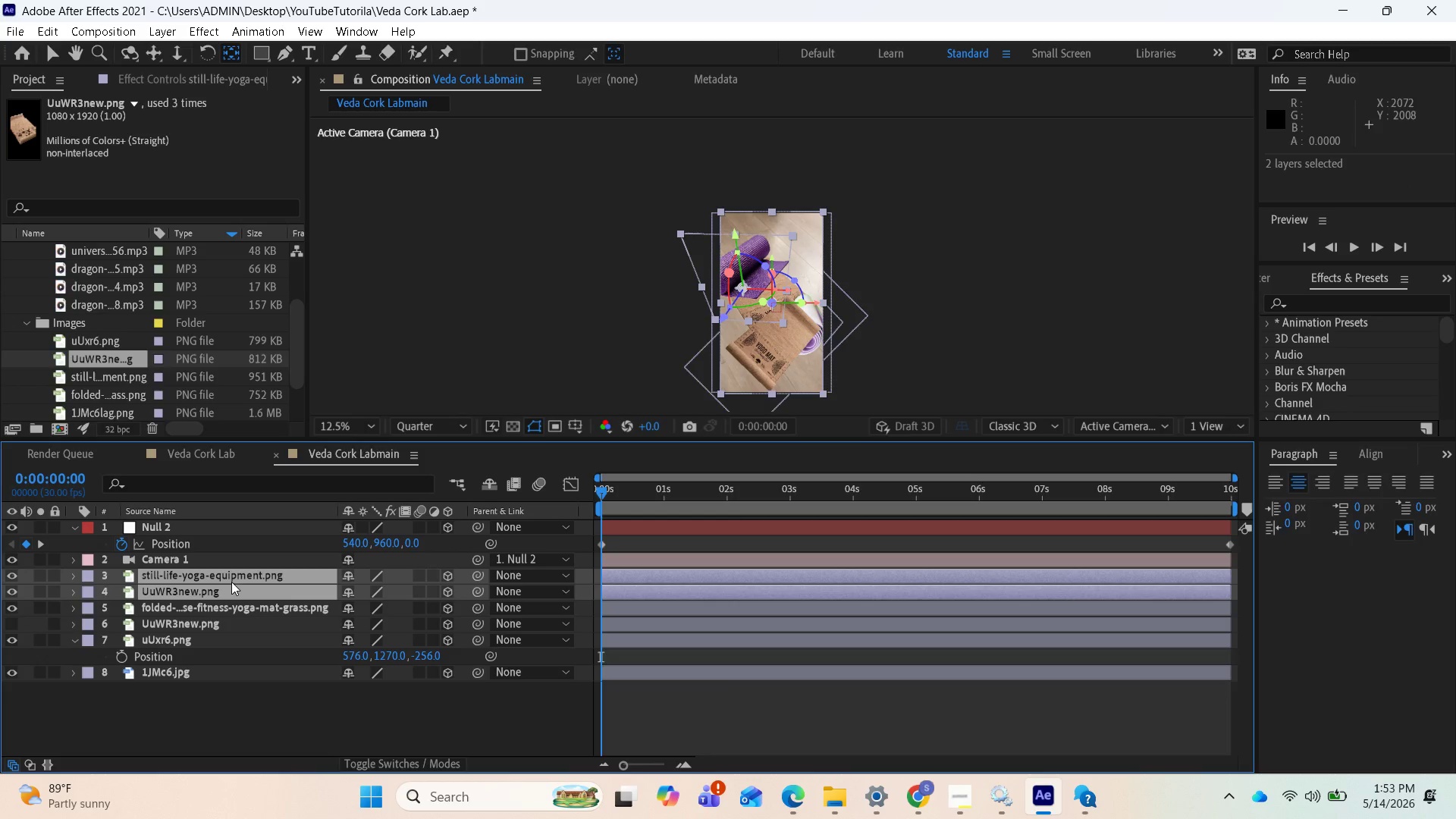 
left_click([230, 575])
 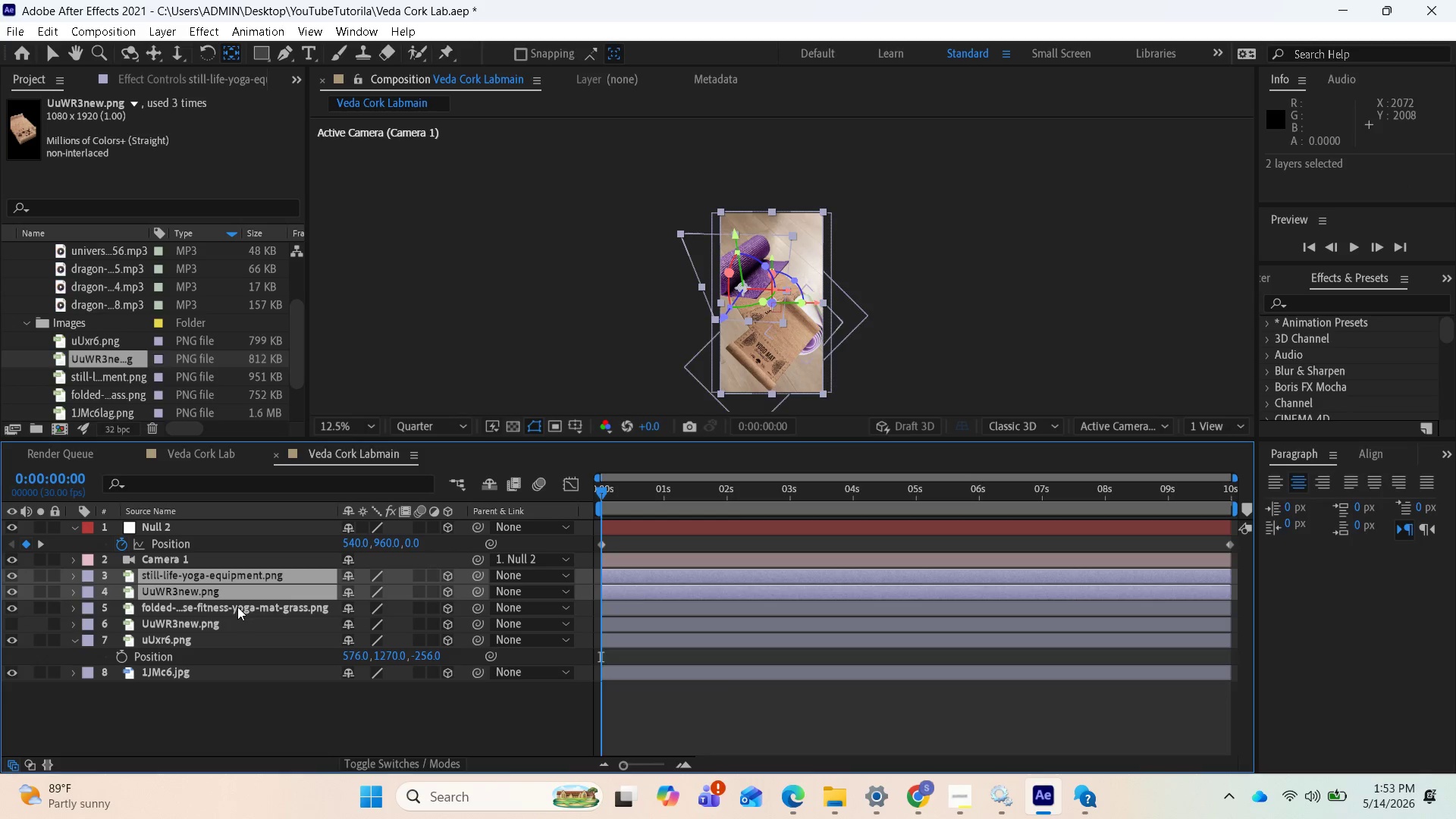 
hold_key(key=ShiftLeft, duration=0.58)
left_click([237, 606])
 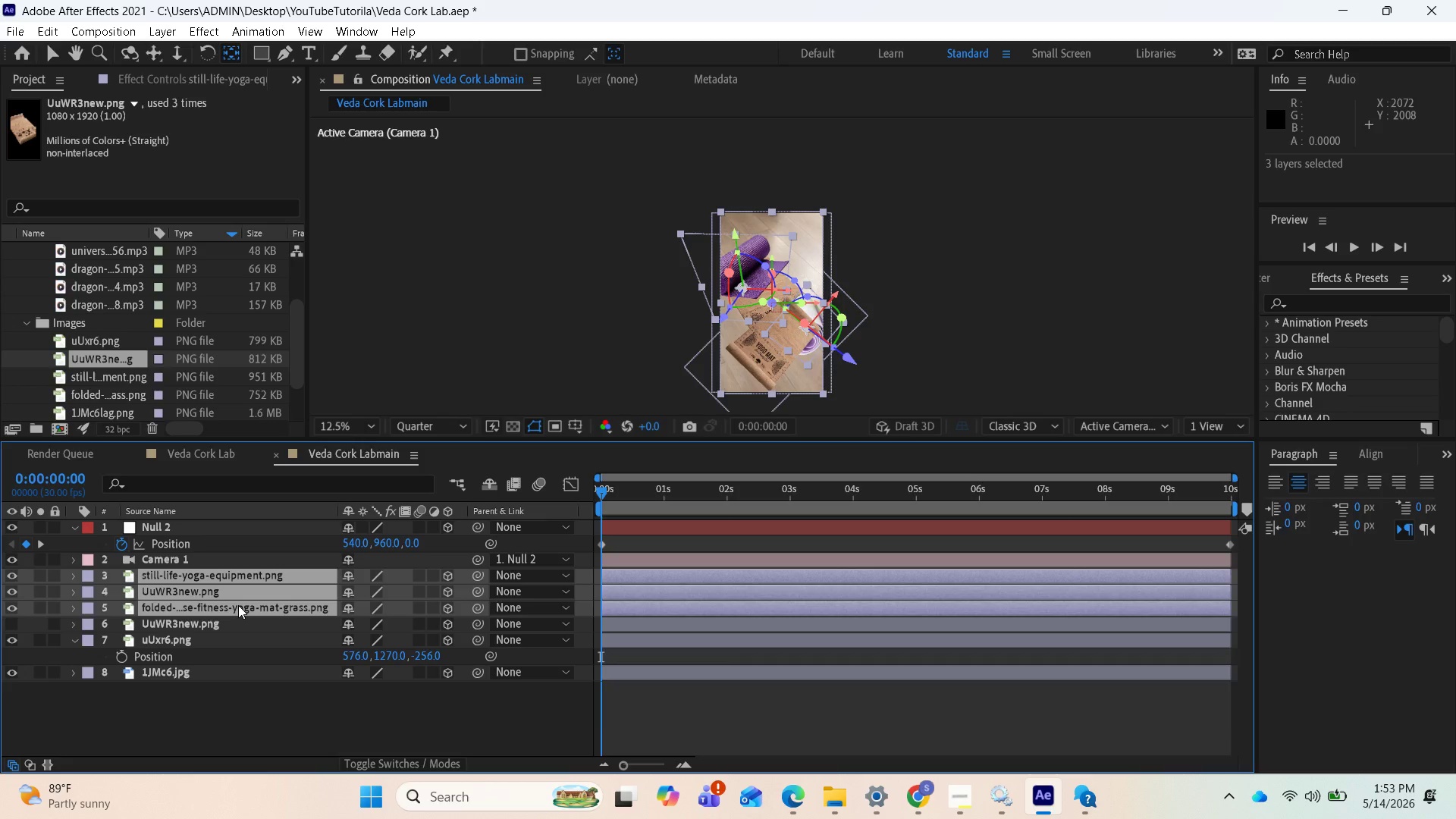 
key(P)
 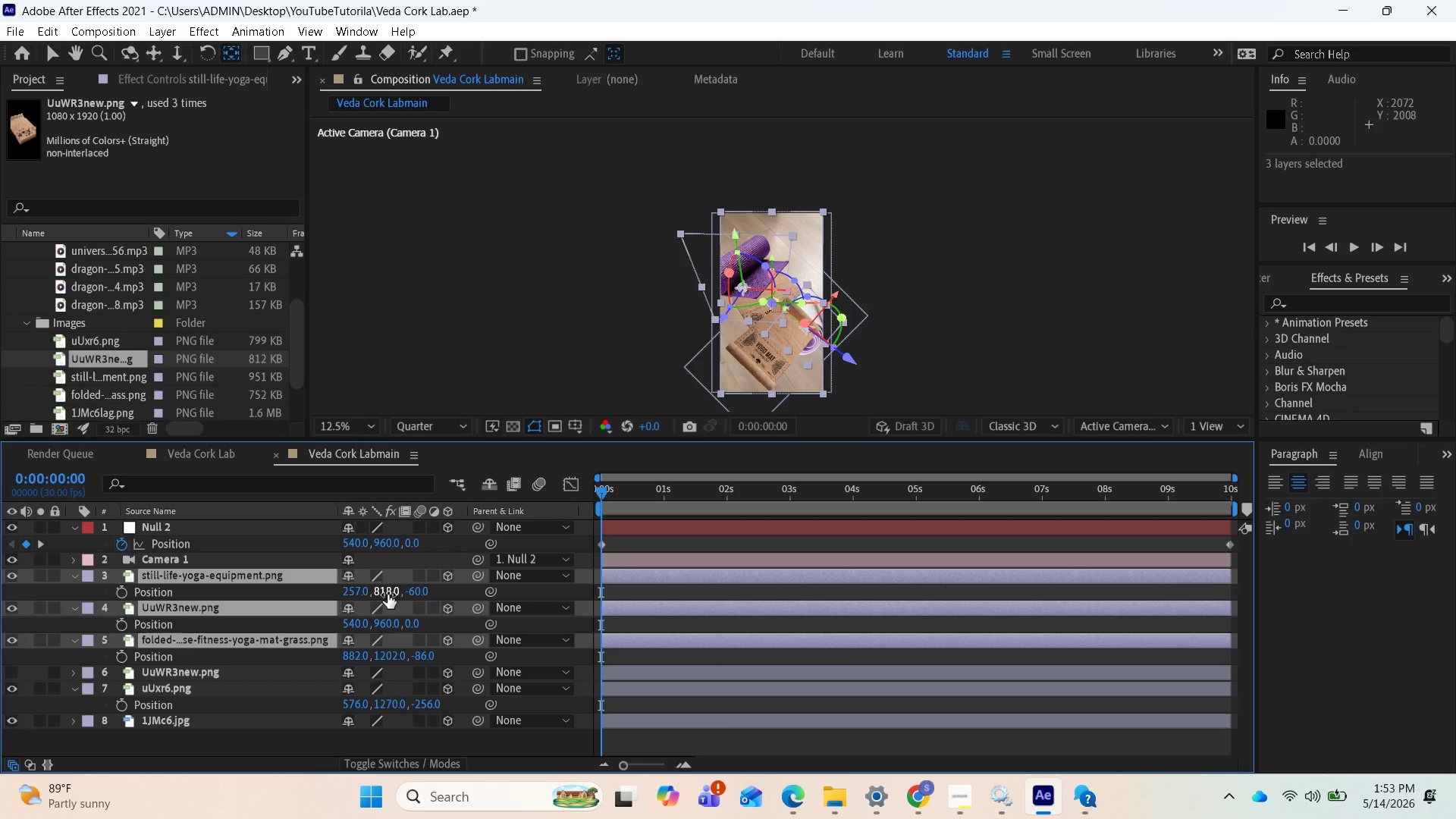 
left_click_drag(start_coordinate=[388, 595], to_coordinate=[218, 611])
 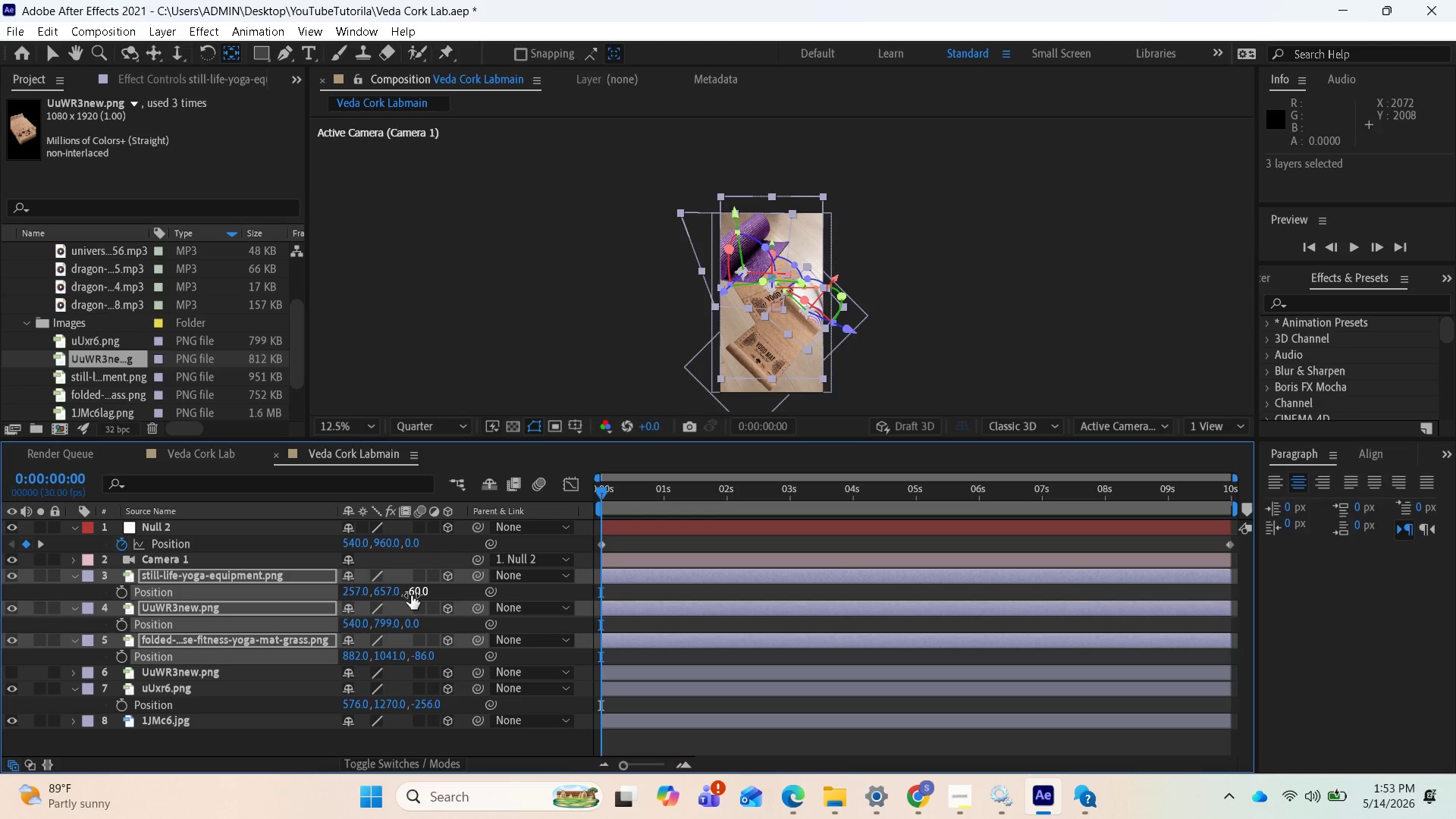 
left_click_drag(start_coordinate=[415, 593], to_coordinate=[568, 596])
 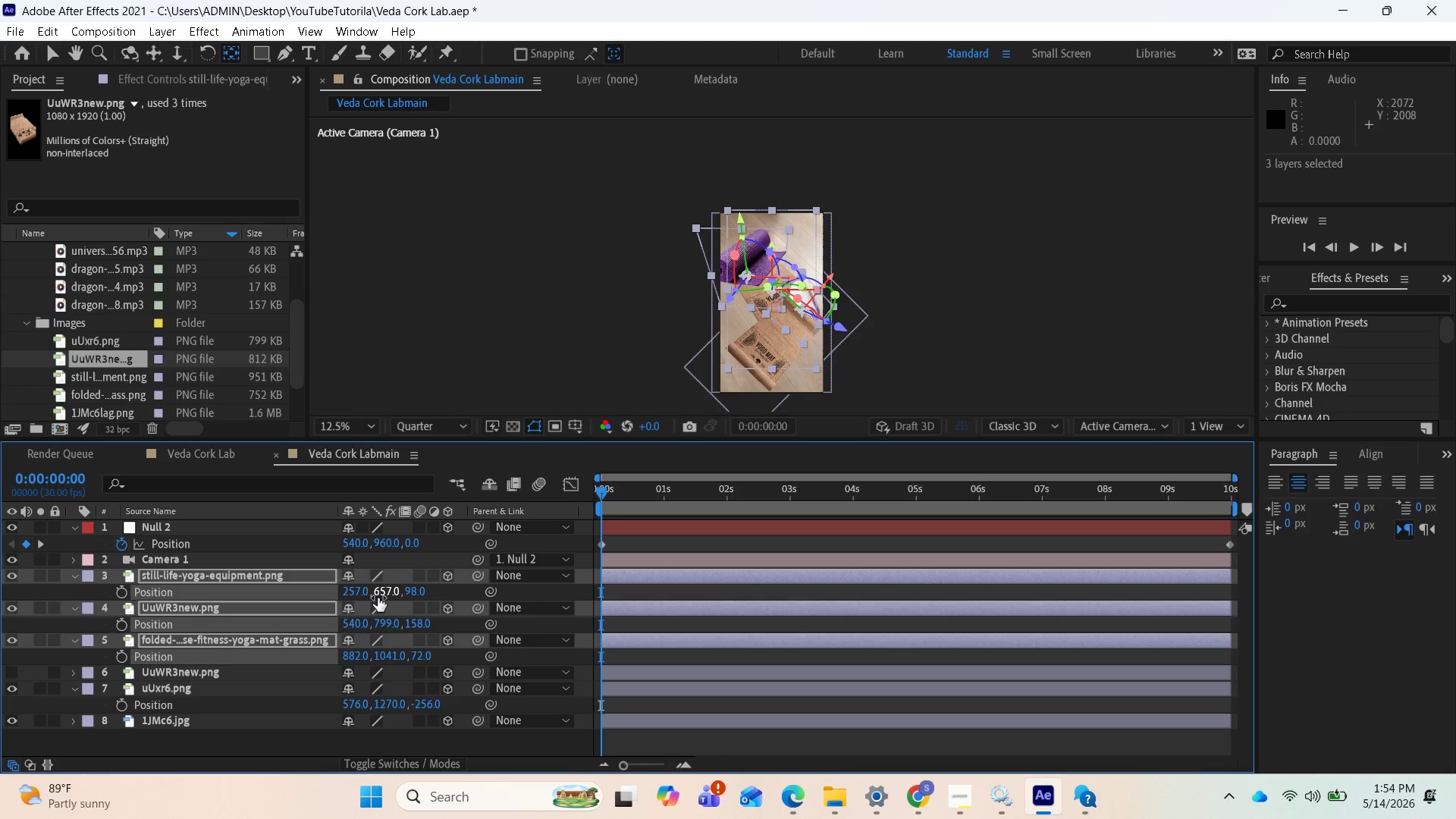 
left_click_drag(start_coordinate=[378, 595], to_coordinate=[390, 598])
 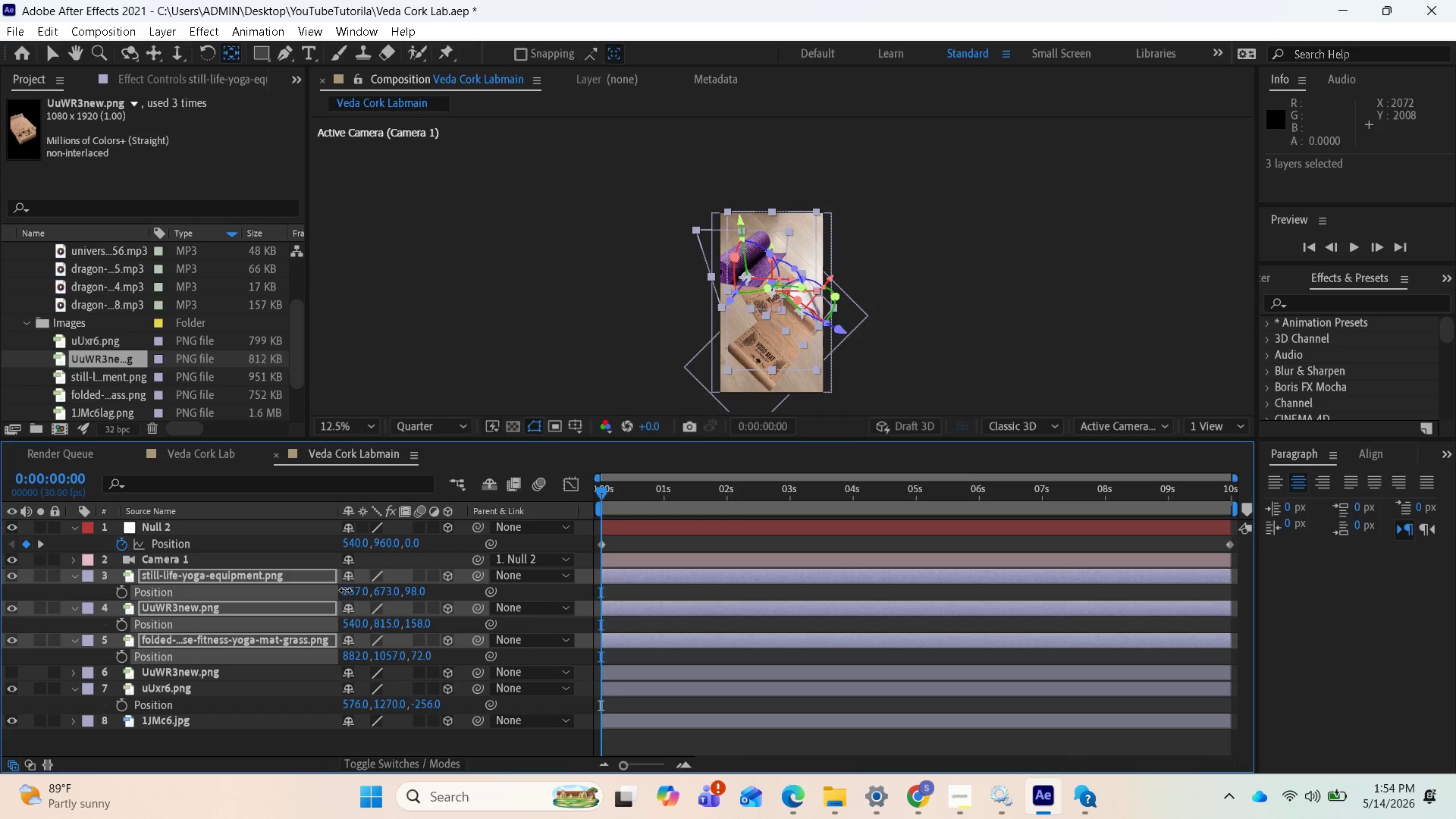 
left_click_drag(start_coordinate=[345, 590], to_coordinate=[425, 598])
 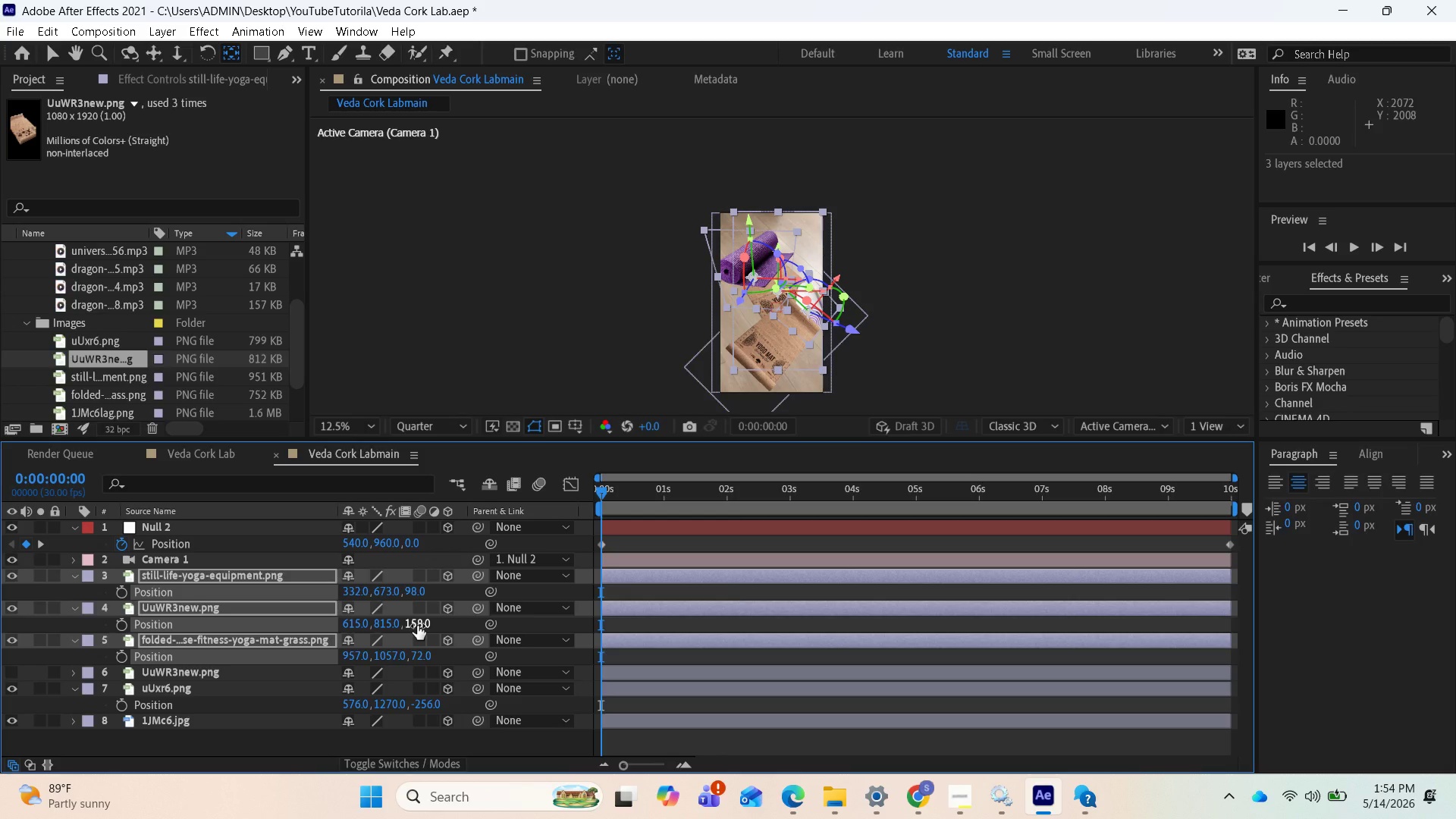 
left_click_drag(start_coordinate=[417, 626], to_coordinate=[439, 618])
 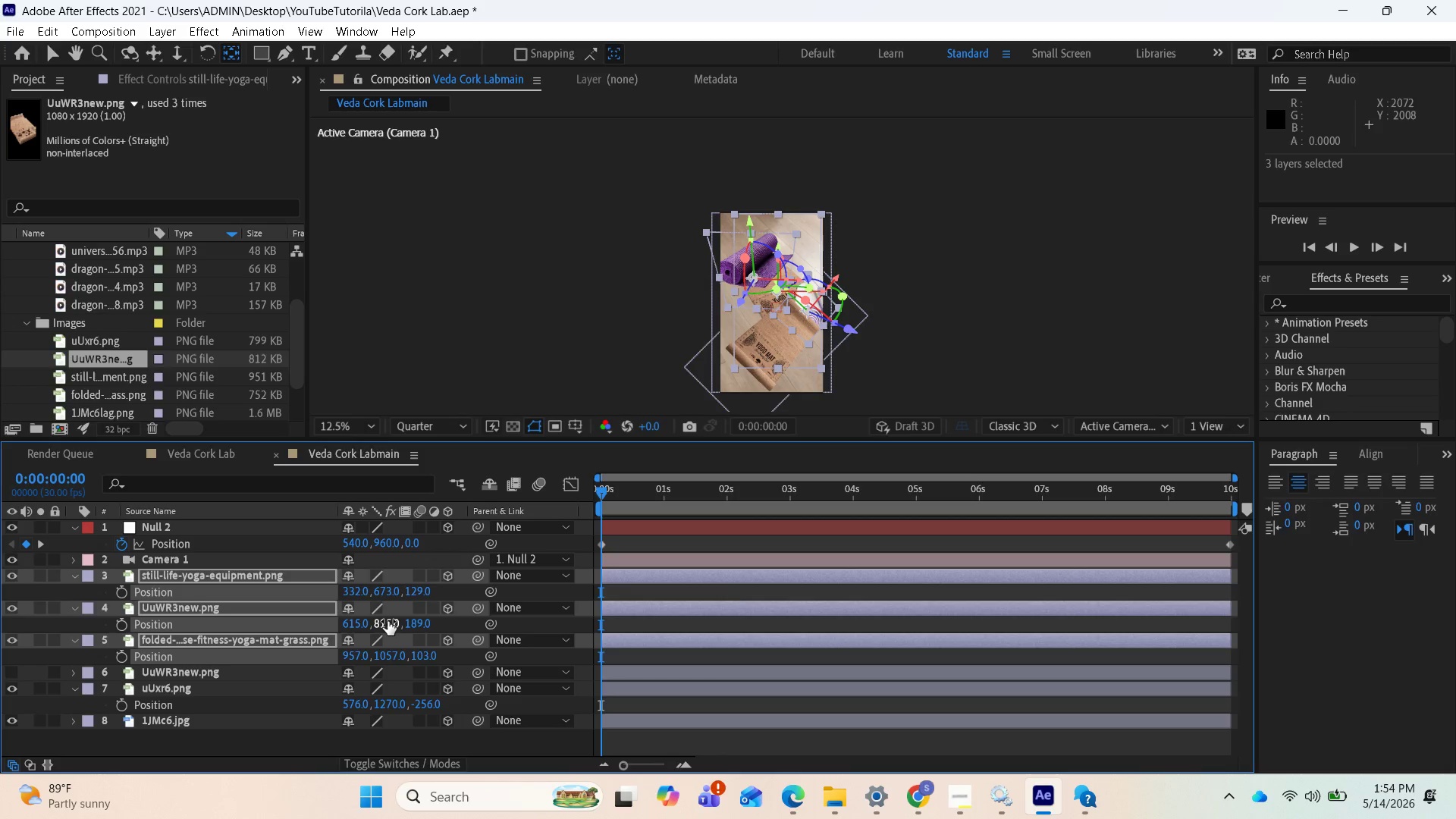 
left_click_drag(start_coordinate=[388, 621], to_coordinate=[195, 653])
 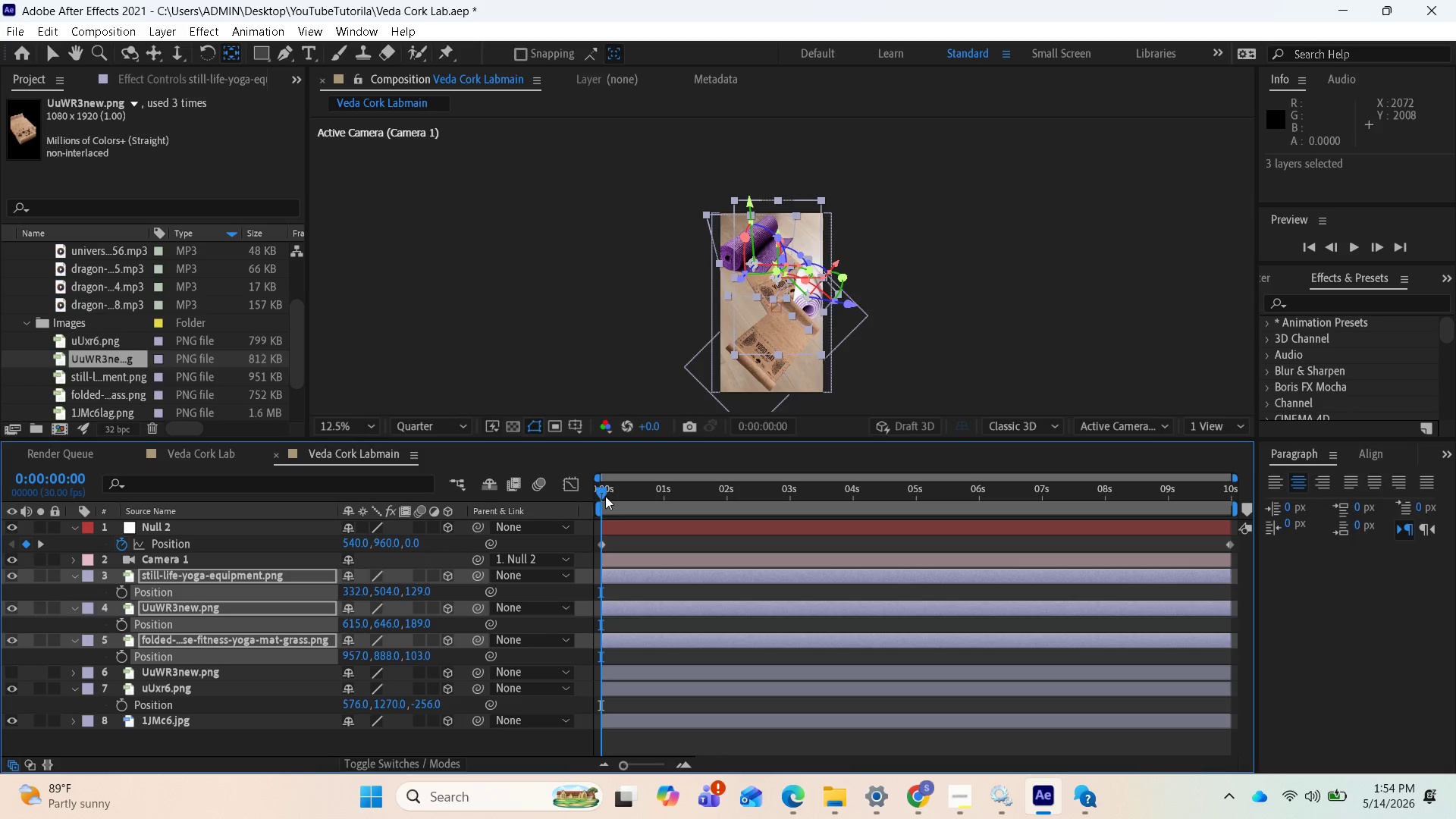 
left_click_drag(start_coordinate=[604, 494], to_coordinate=[1005, 514])
 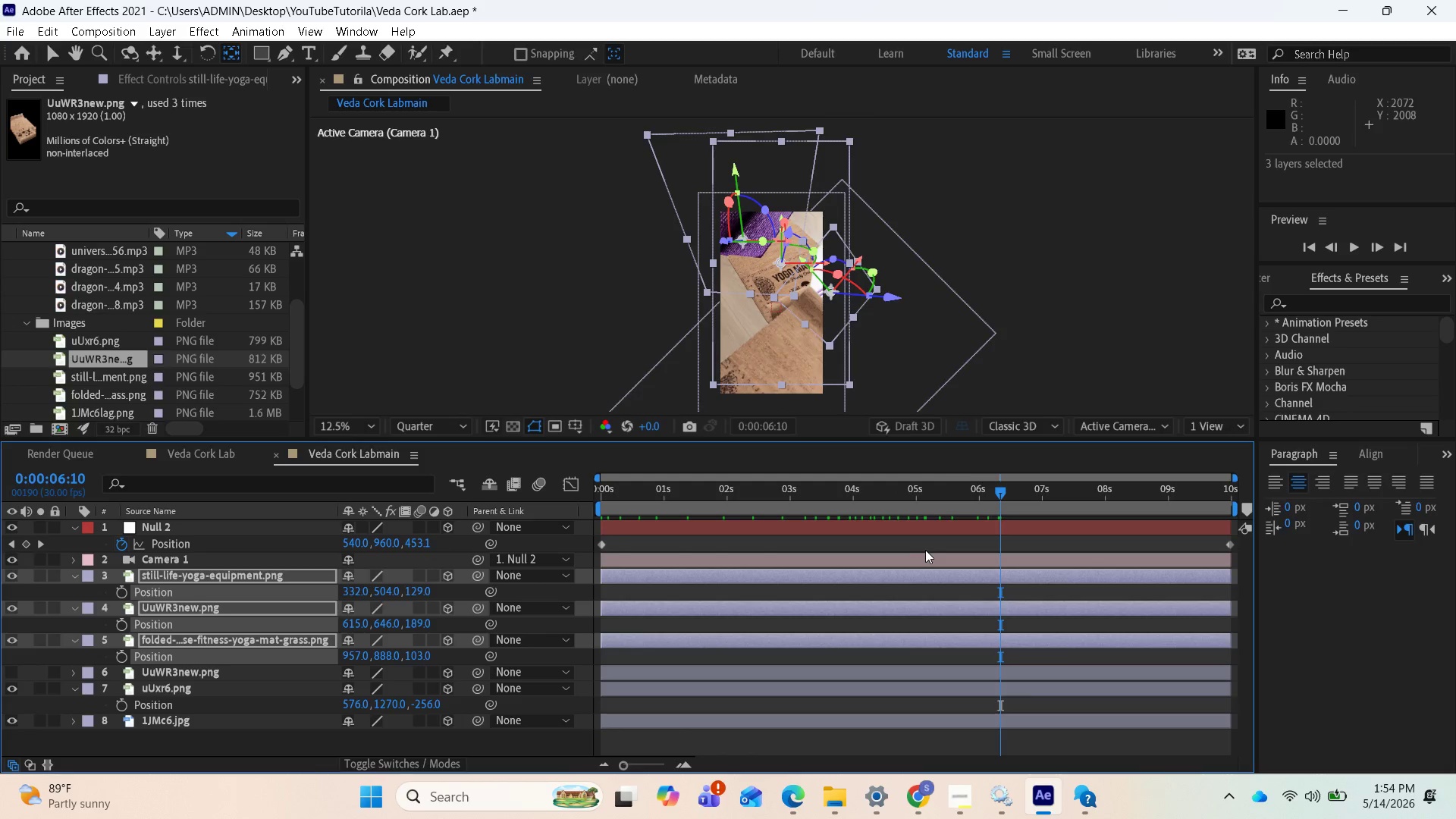 
left_click([925, 544])
 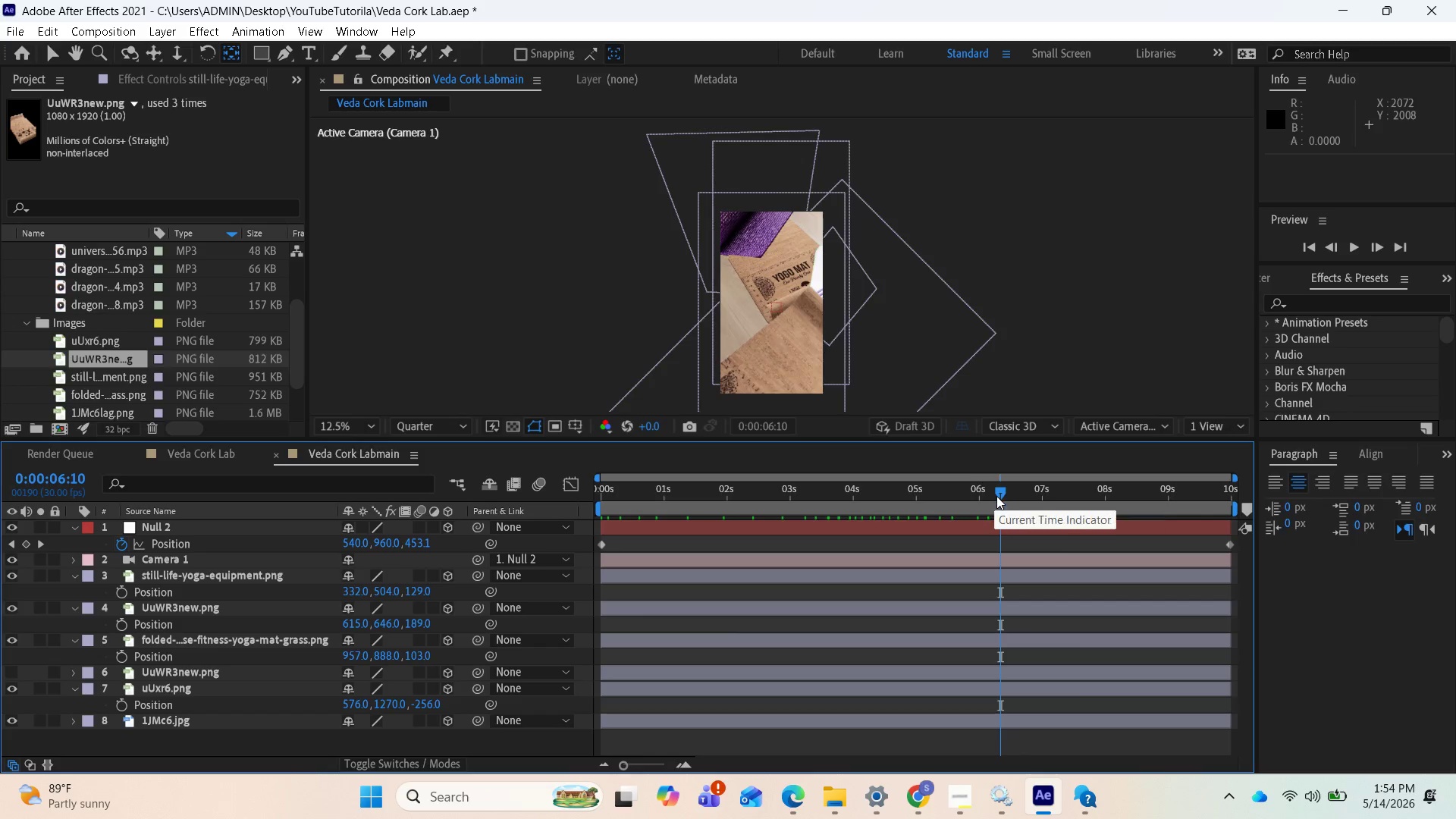 
left_click_drag(start_coordinate=[999, 493], to_coordinate=[604, 540])
 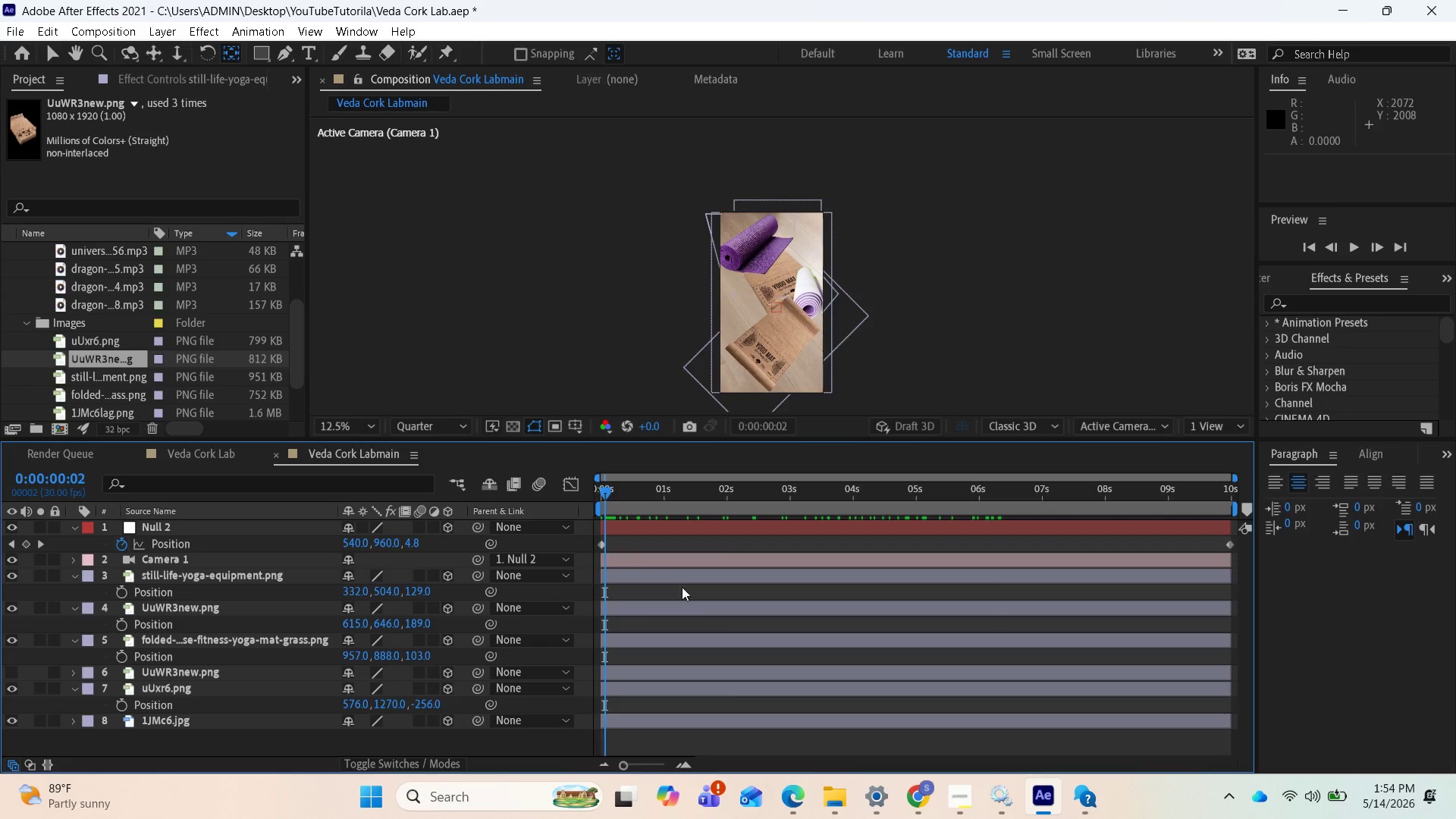 
key(Space)
 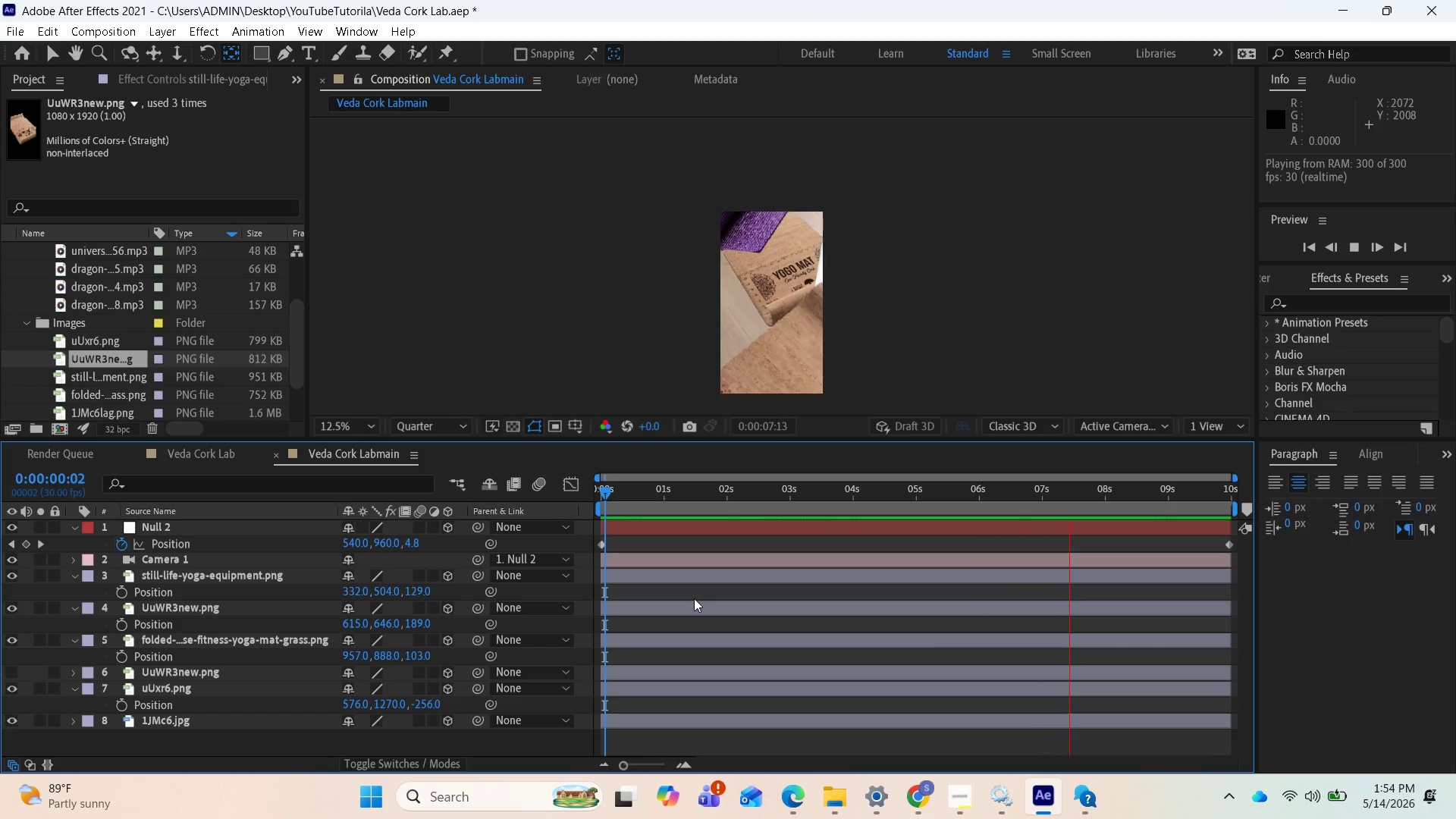 
wait(12.61)
 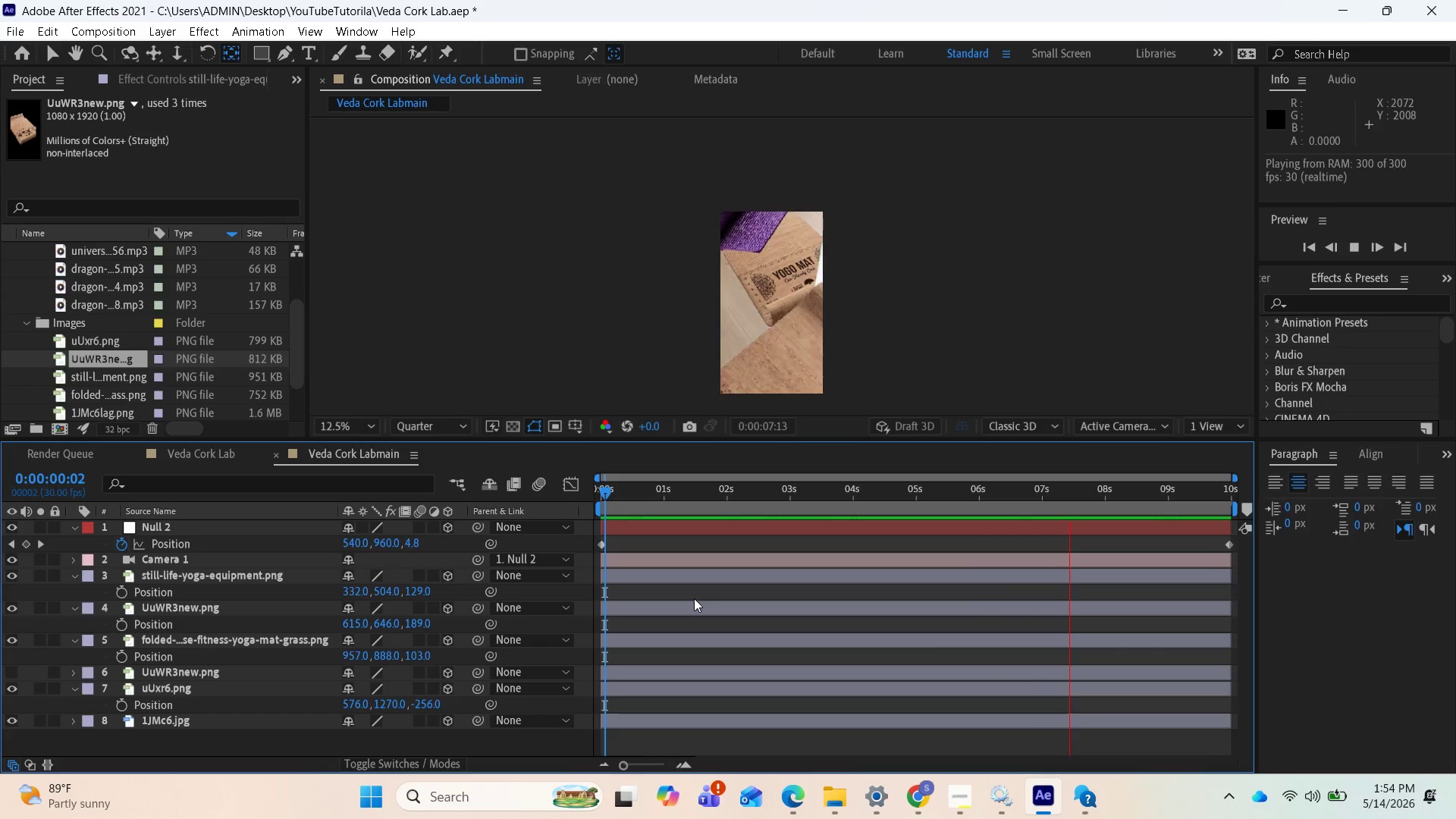 
key(Space)
 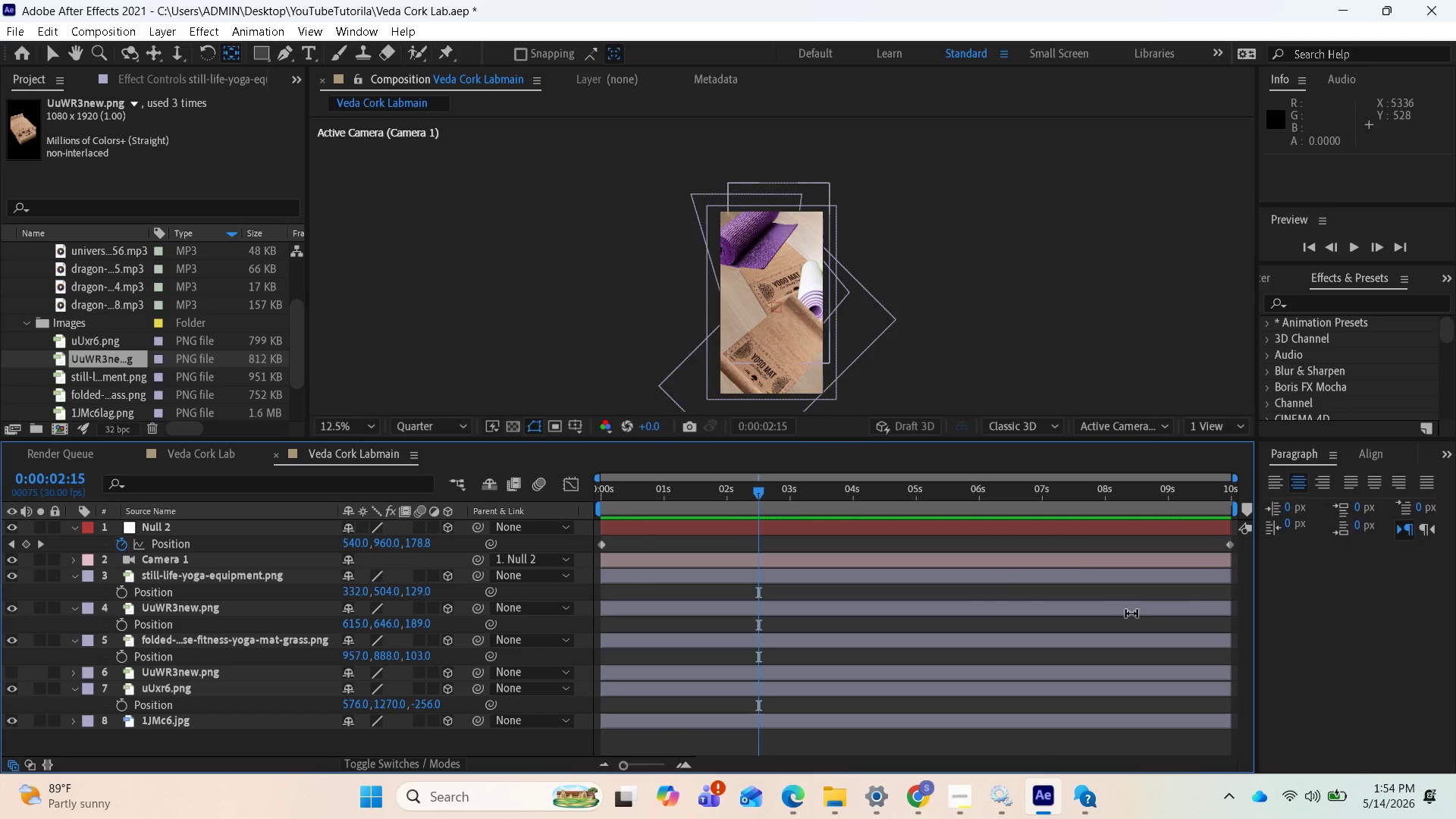 
left_click_drag(start_coordinate=[1234, 551], to_coordinate=[590, 535])
 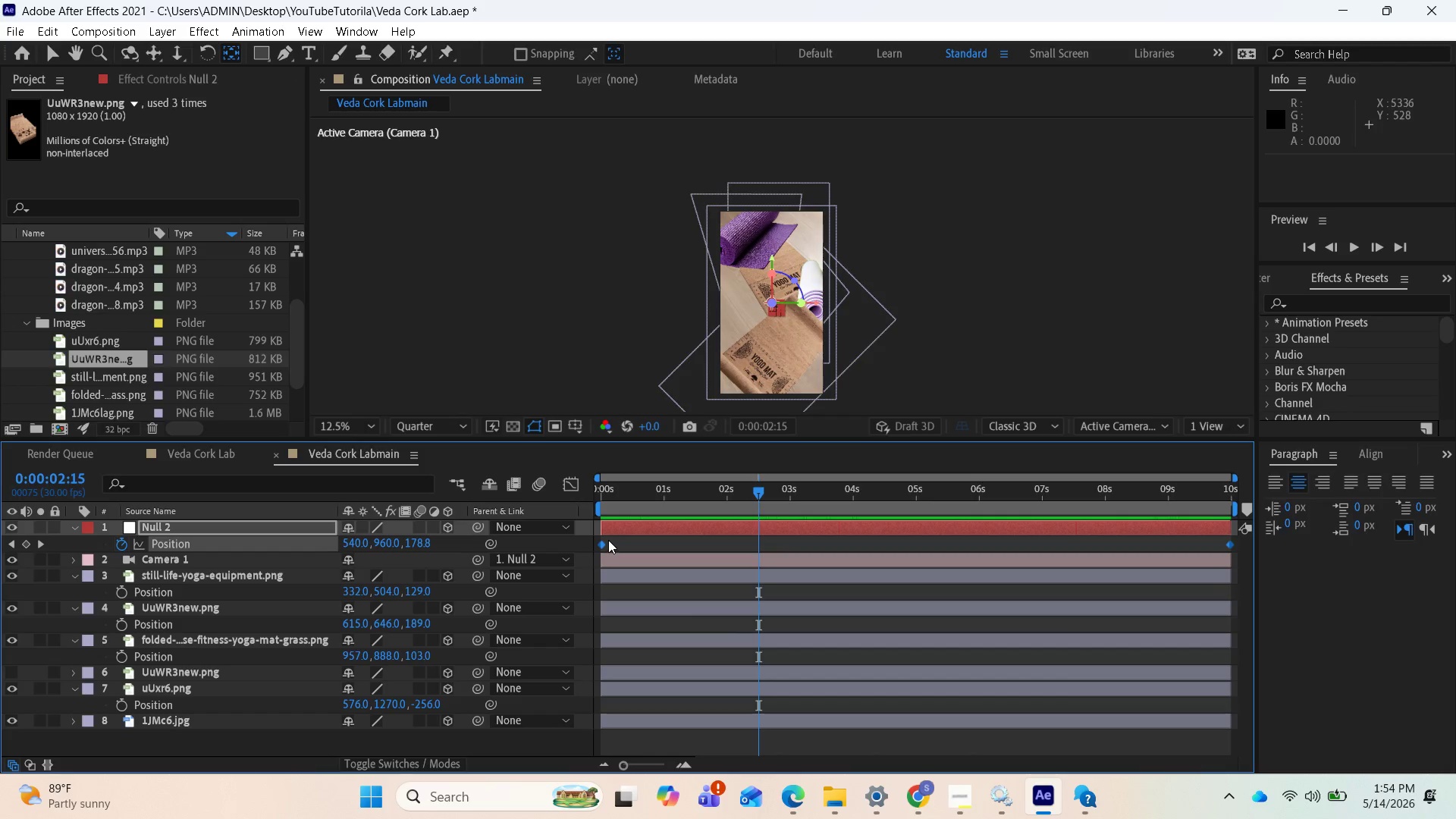 
type(ffu)
 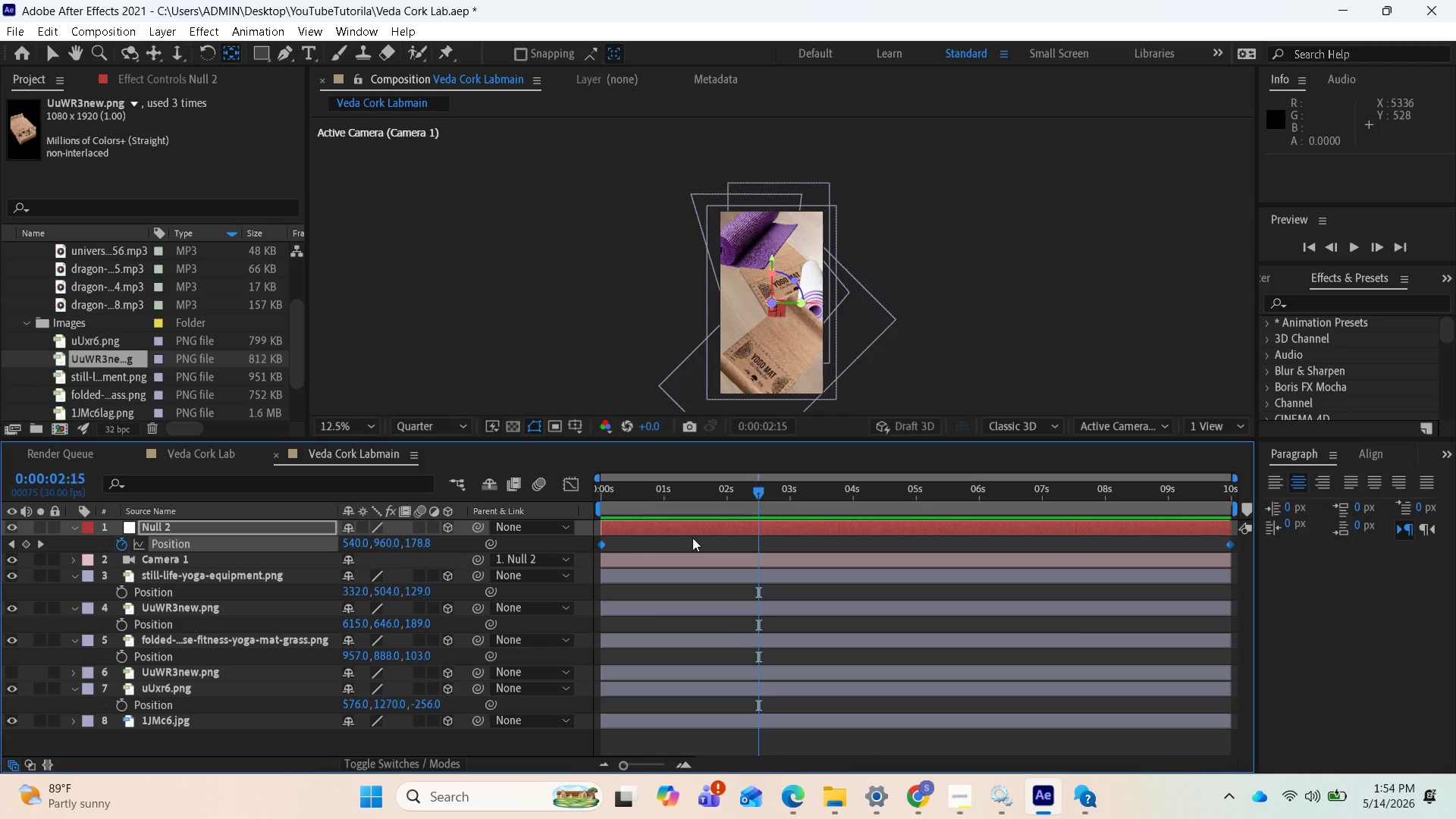 
key(F9)
 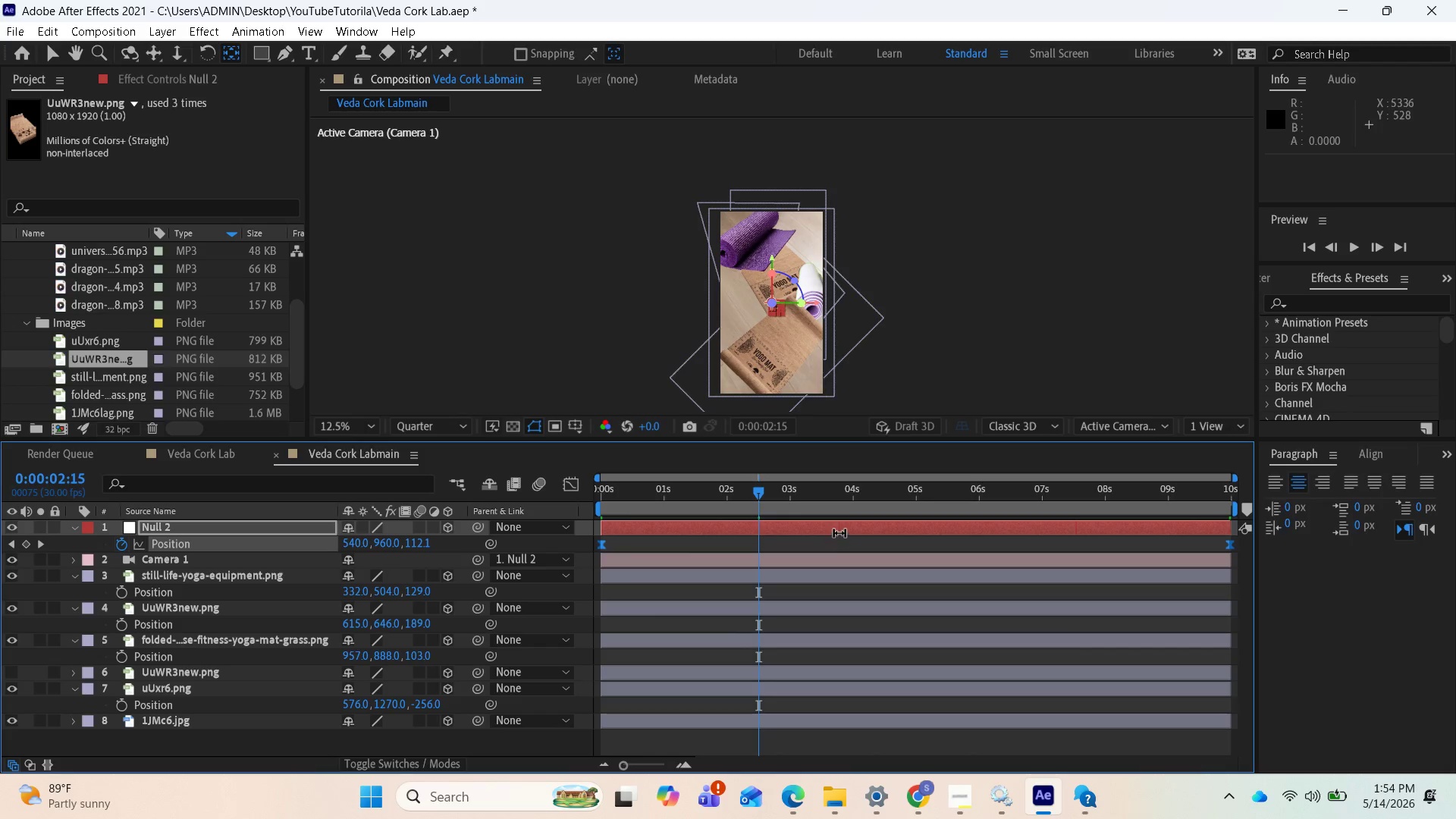 
mouse_move([760, 512])
 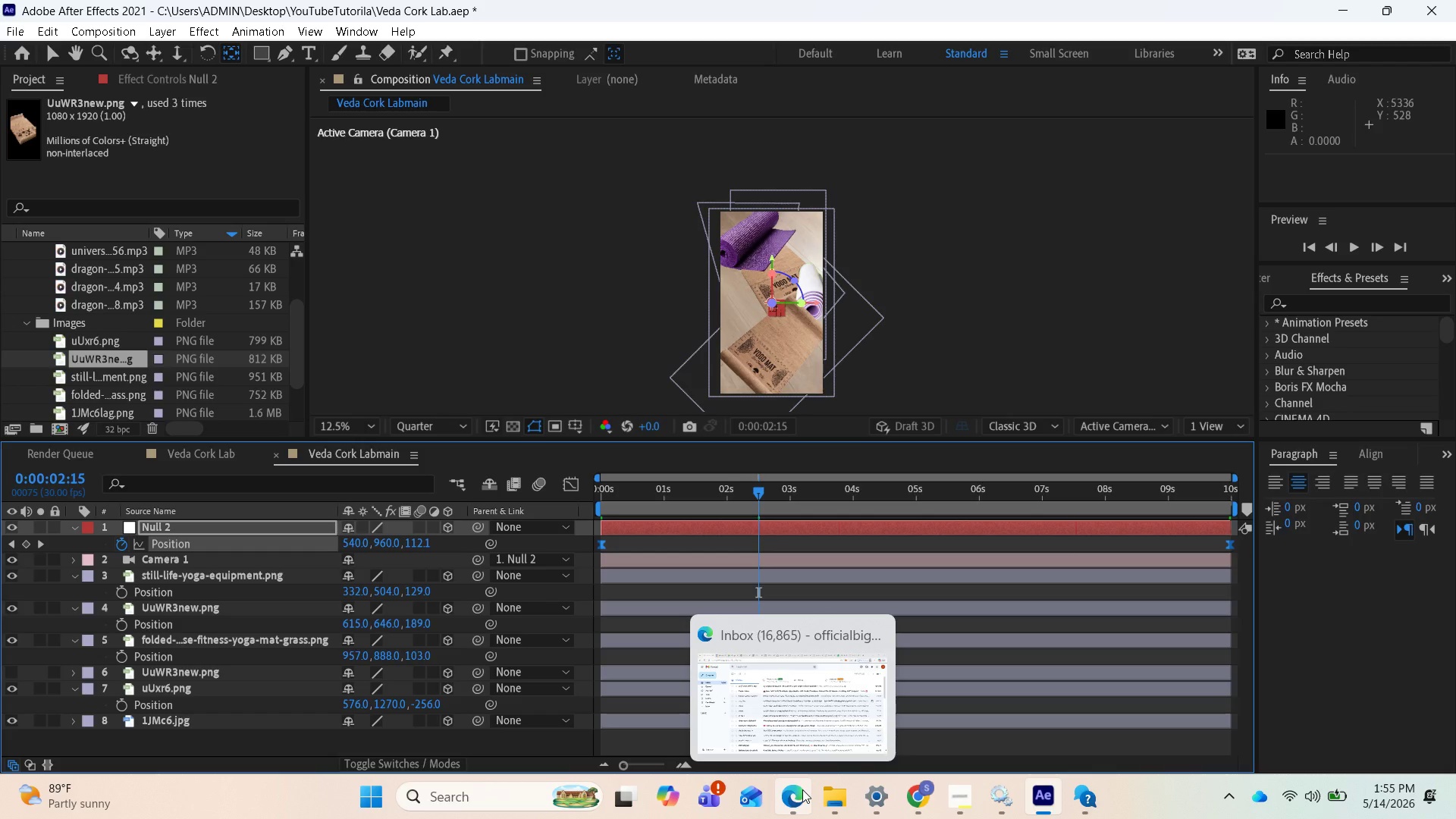 
wait(39.1)
 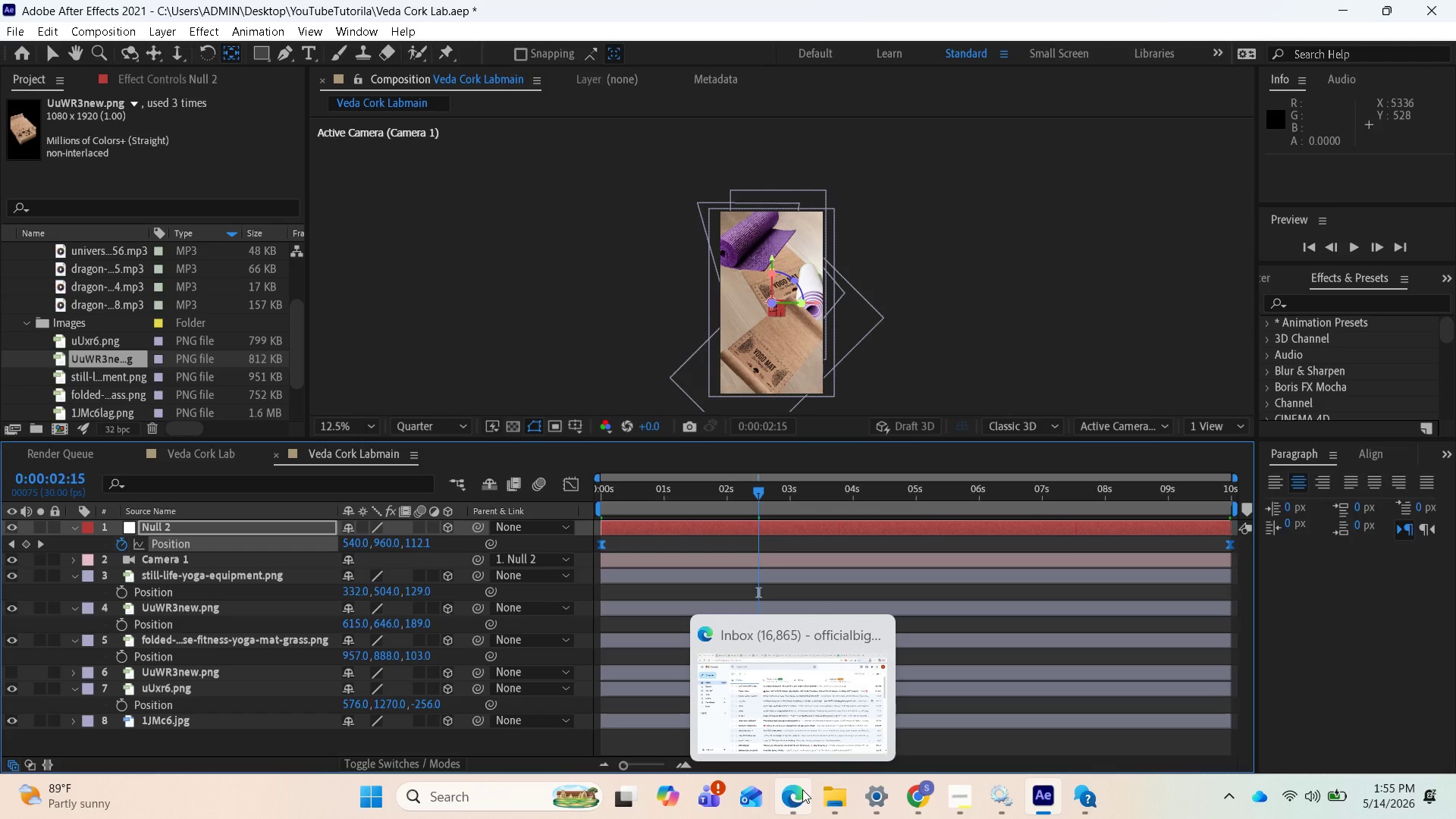 
left_click_drag(start_coordinate=[760, 492], to_coordinate=[1172, 504])
 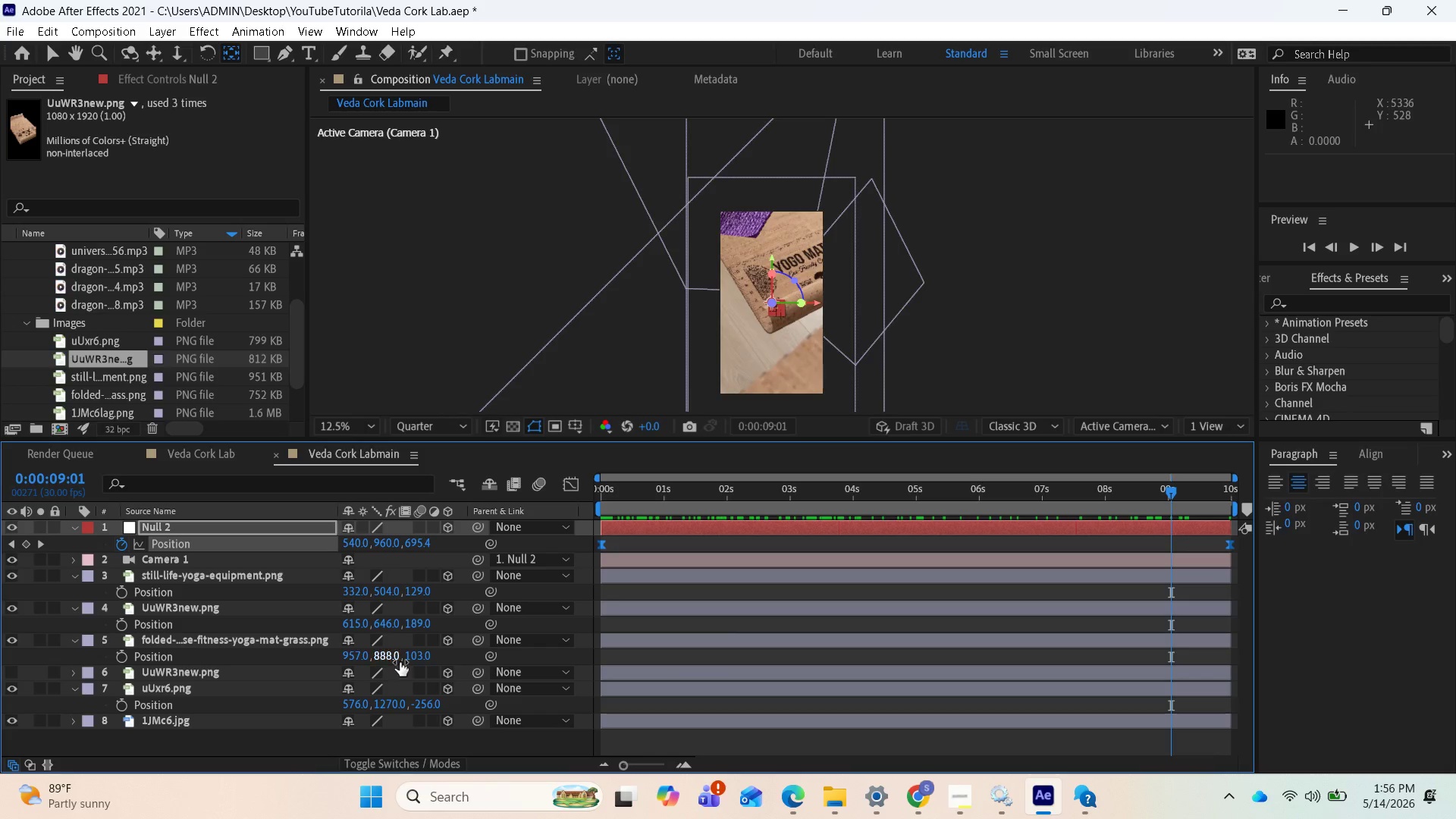 
scroll: coordinate [424, 670], scroll_direction: down, amount: 2.0
 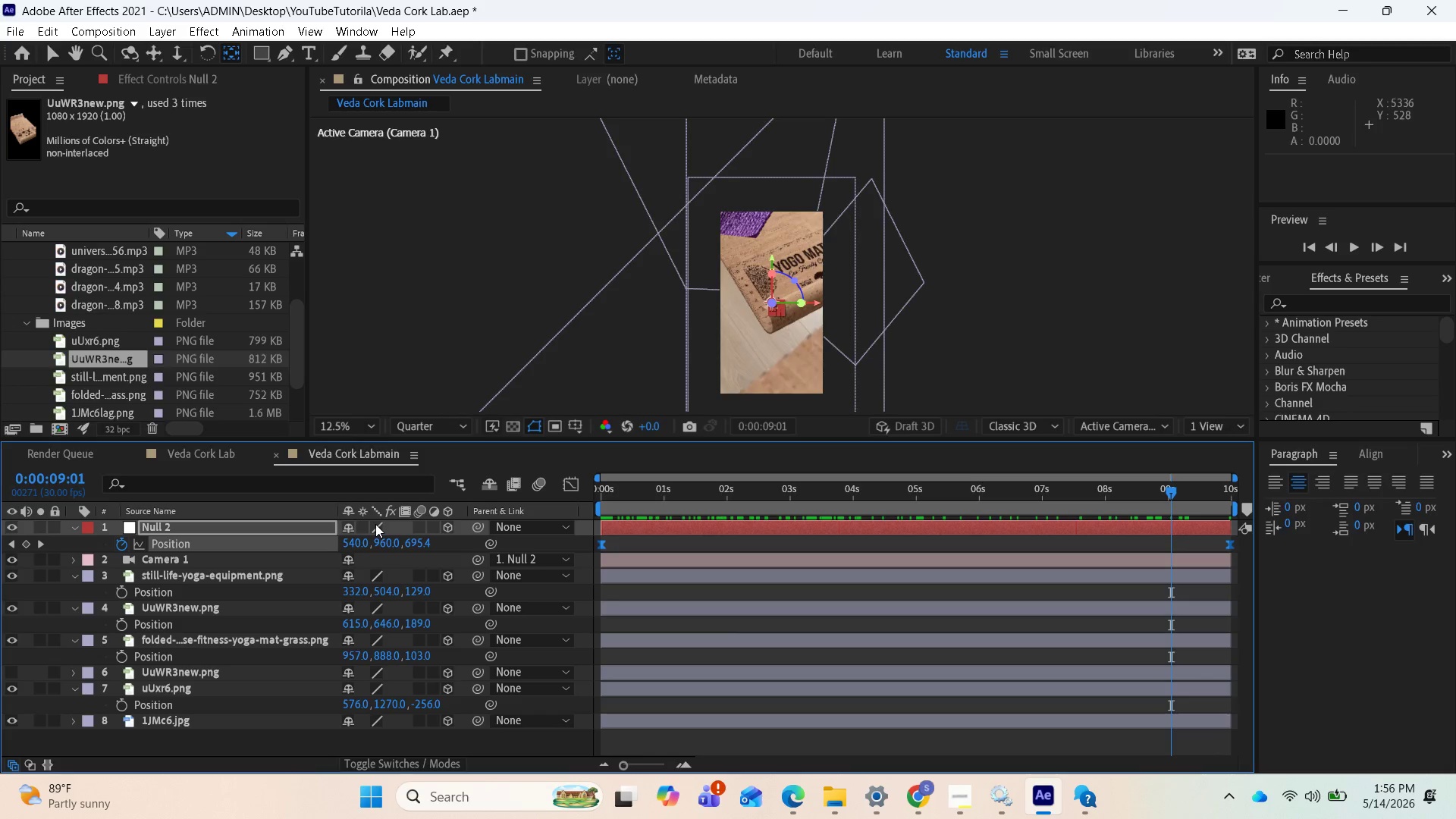 
mouse_move([367, 526])
 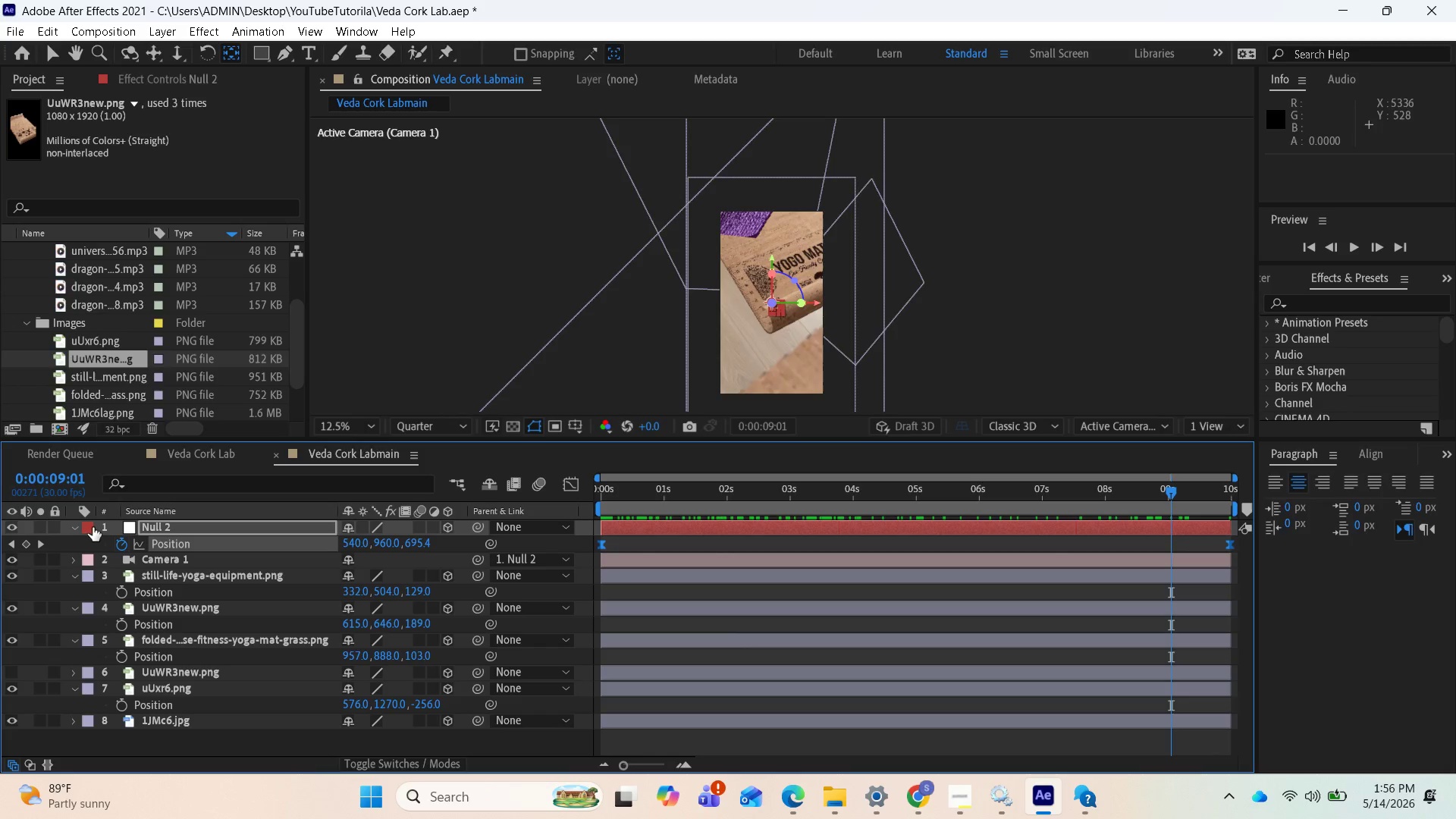 
left_click([78, 527])
 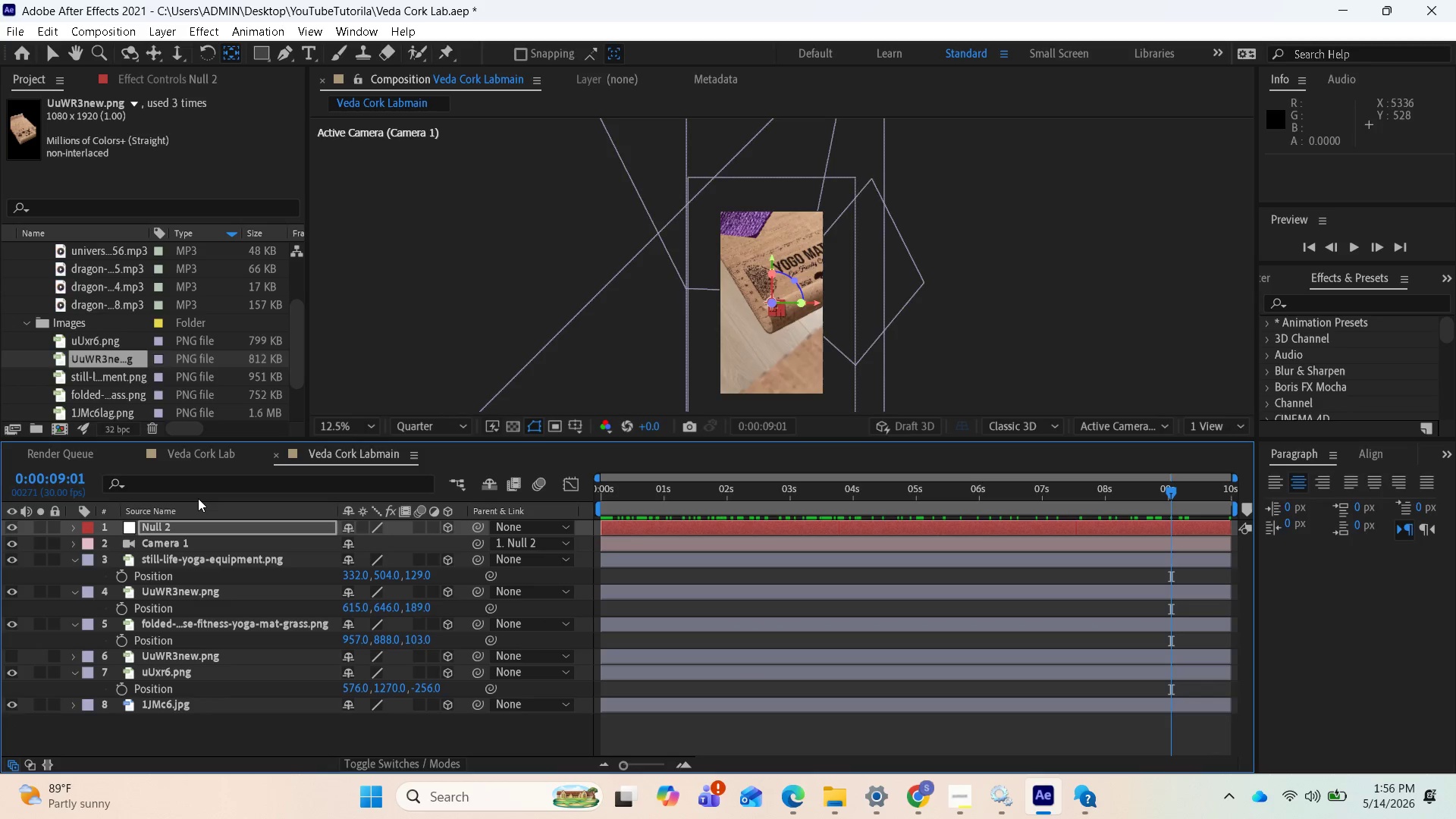 
wait(5.94)
 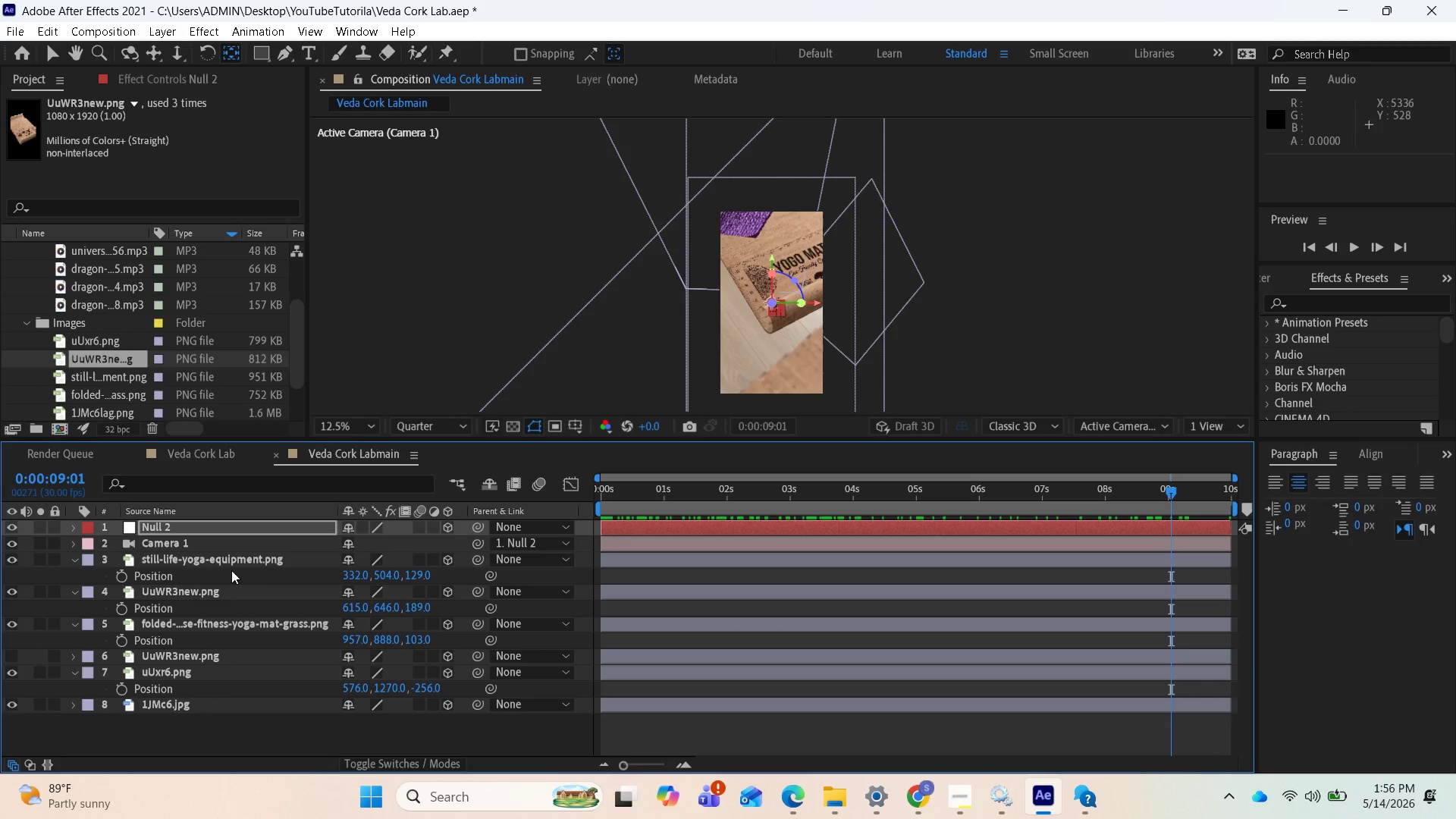 
left_click([74, 562])
 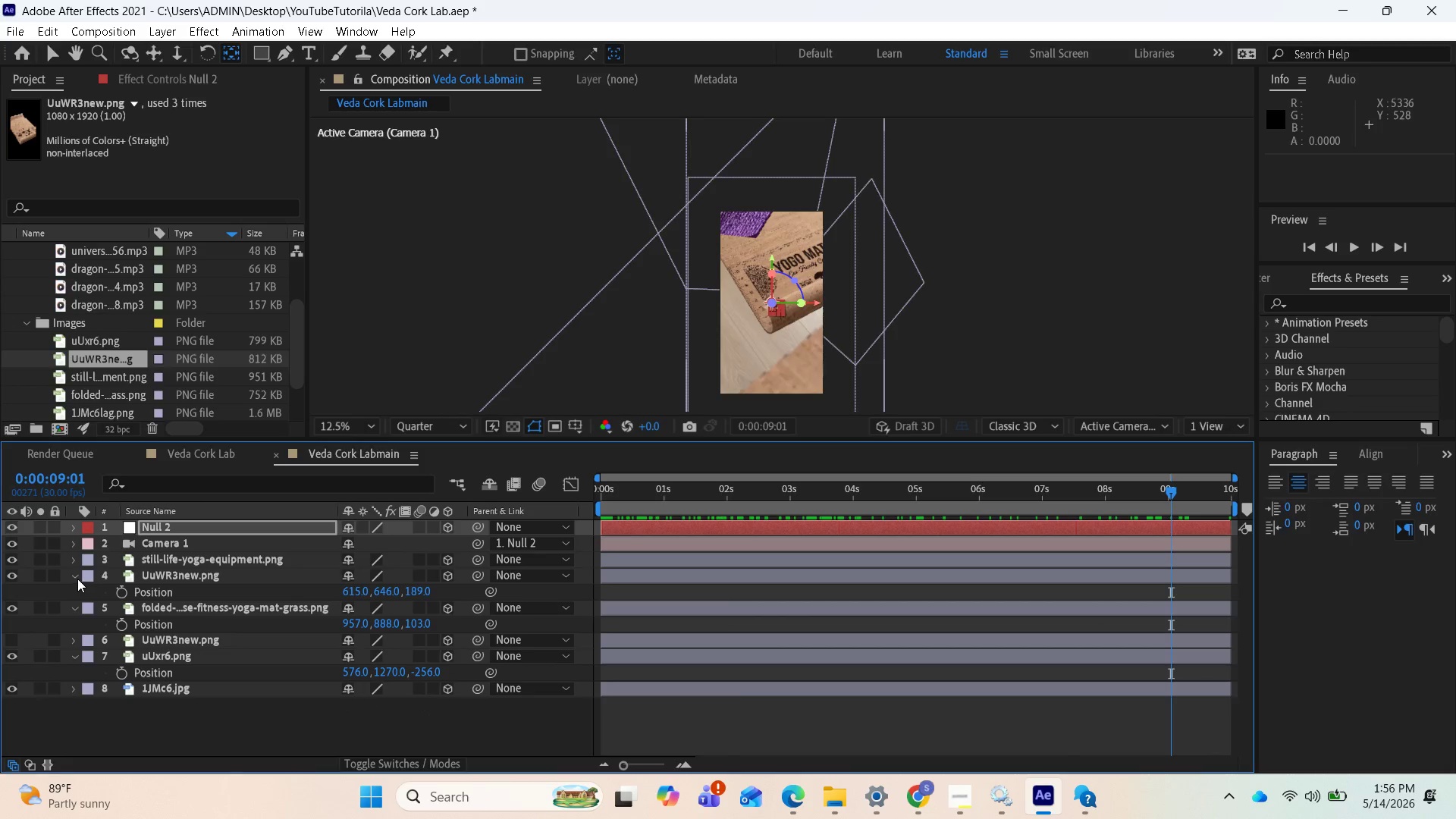 
left_click([77, 579])
 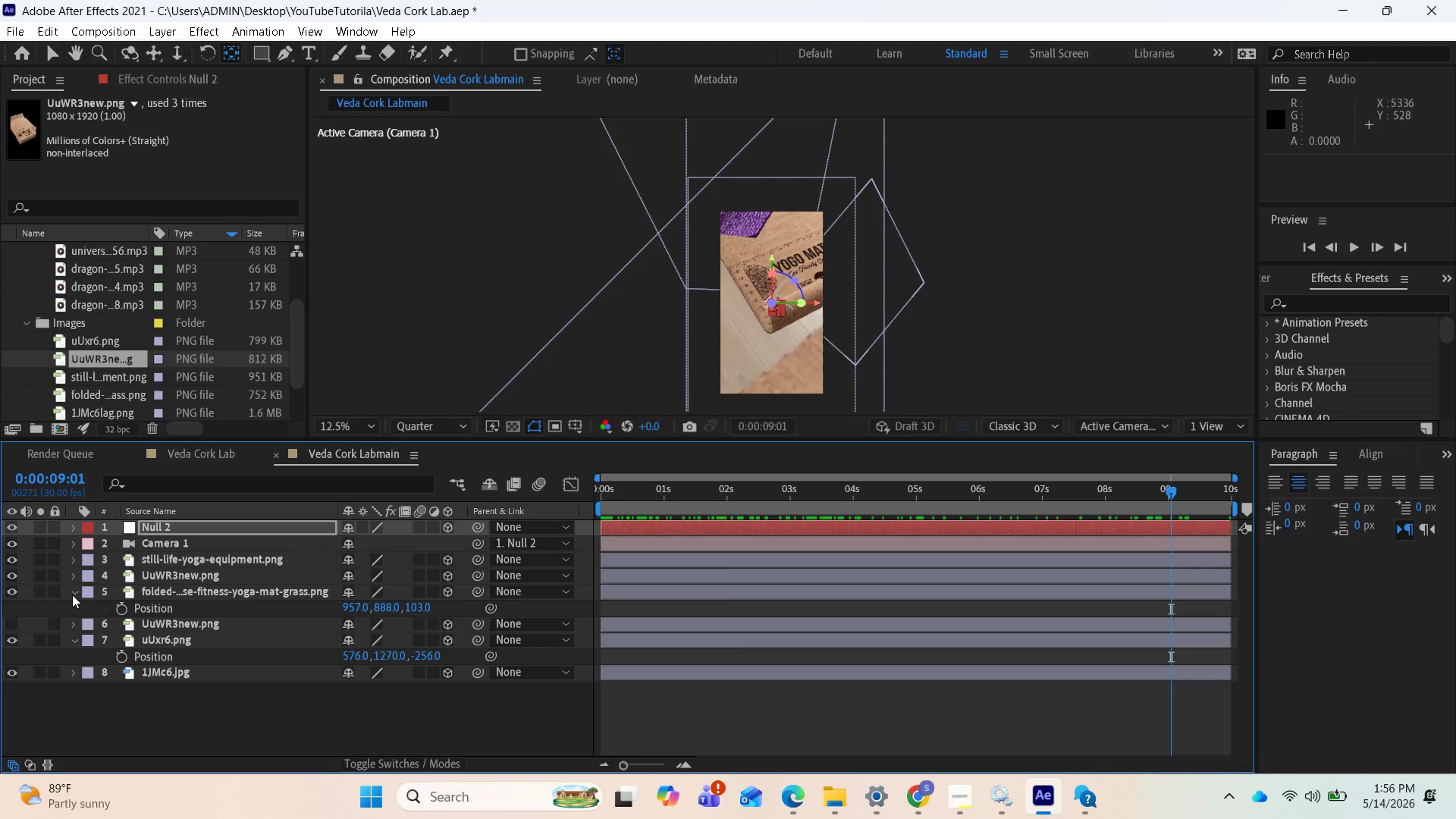 
left_click([72, 594])
 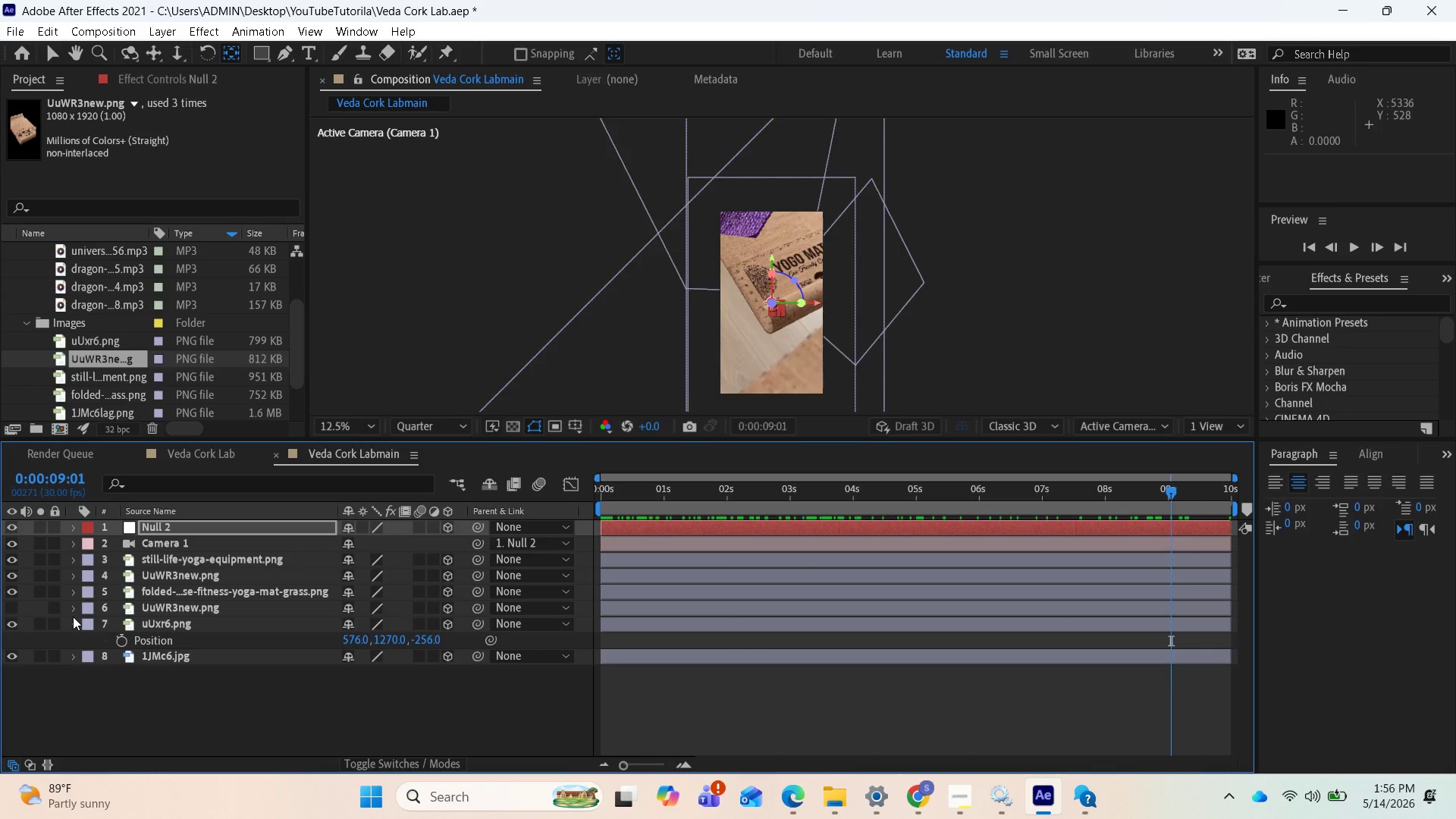 
left_click([72, 623])
 